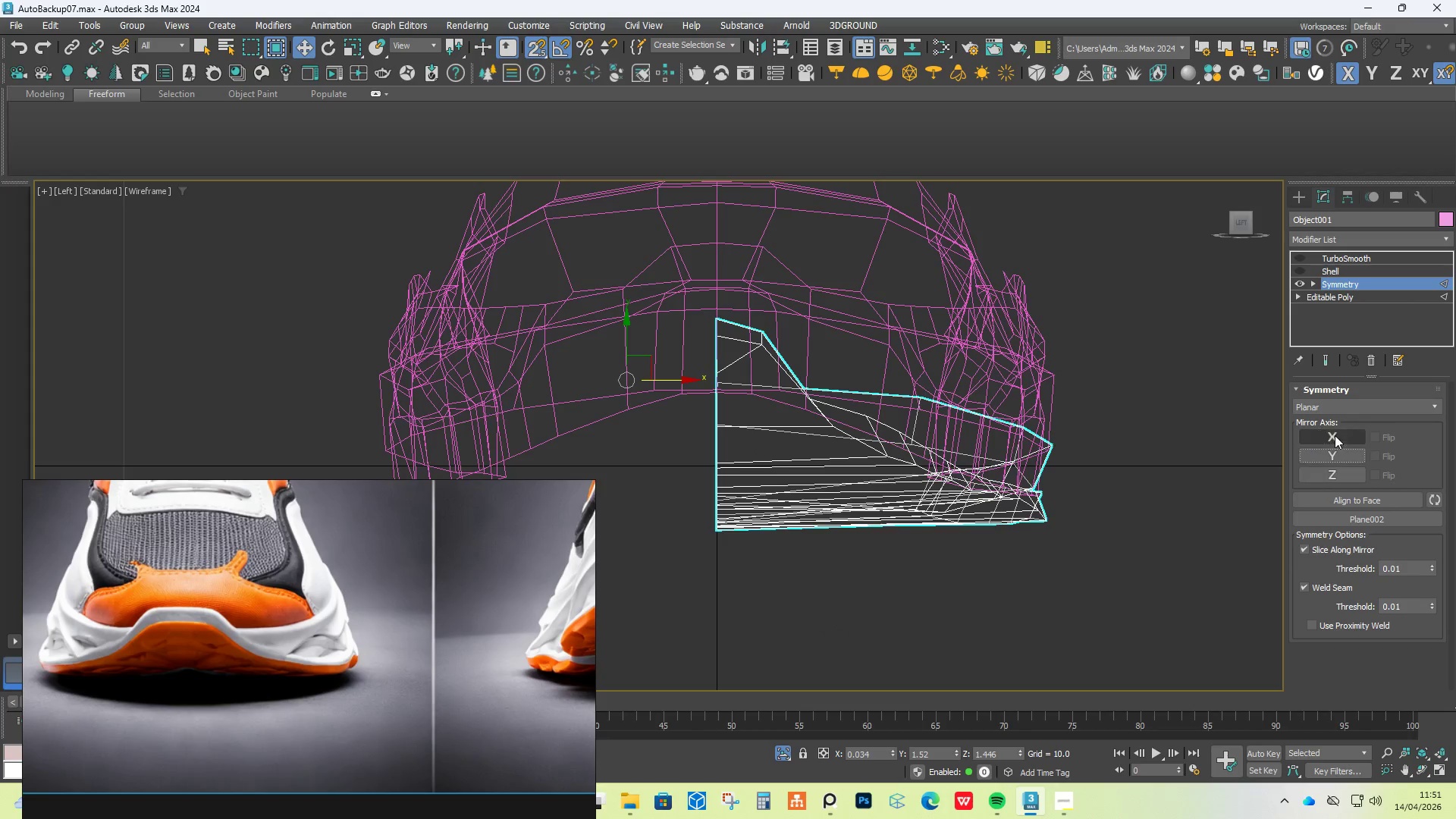 
triple_click([1335, 435])
 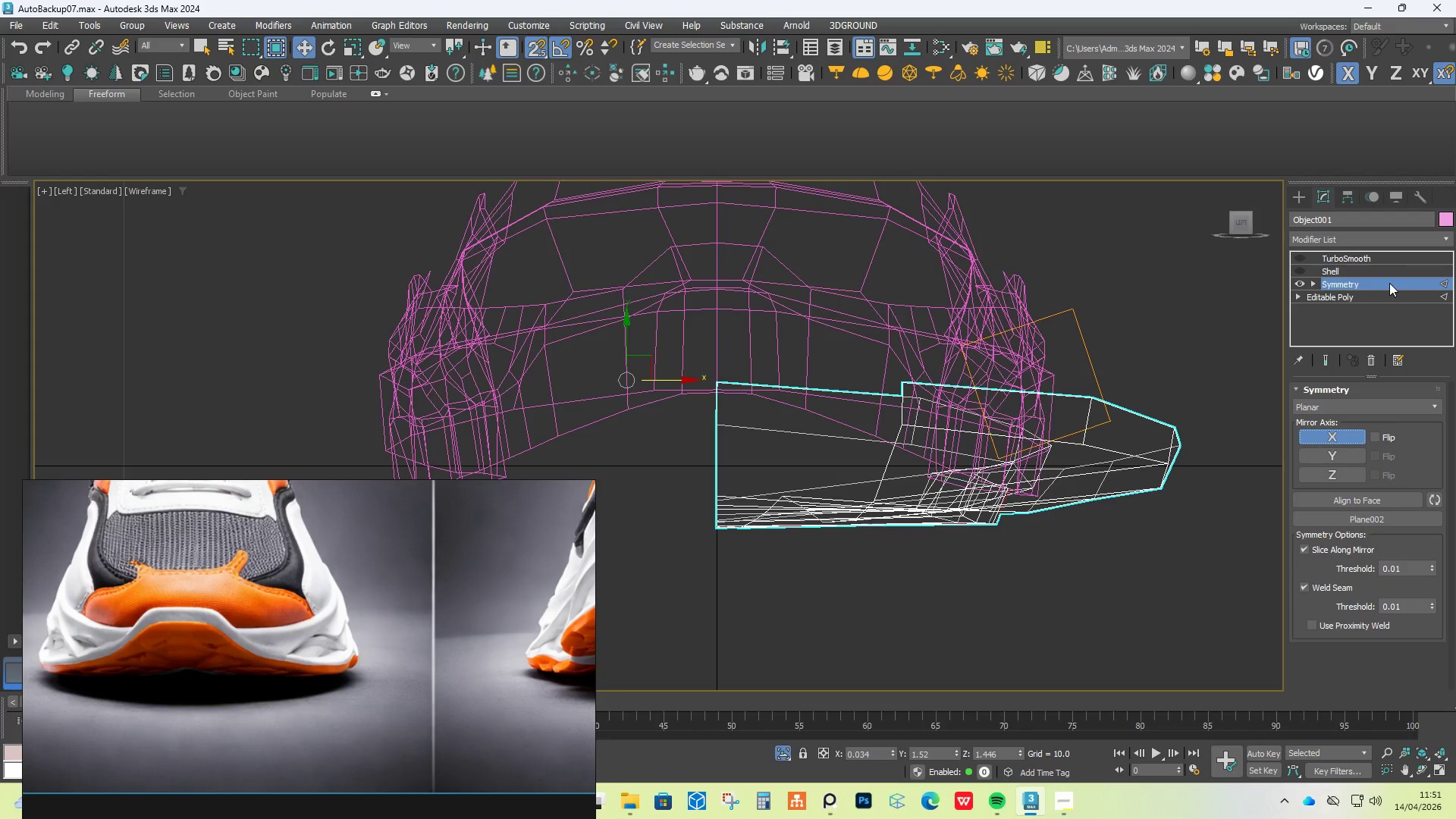 
left_click([1375, 354])
 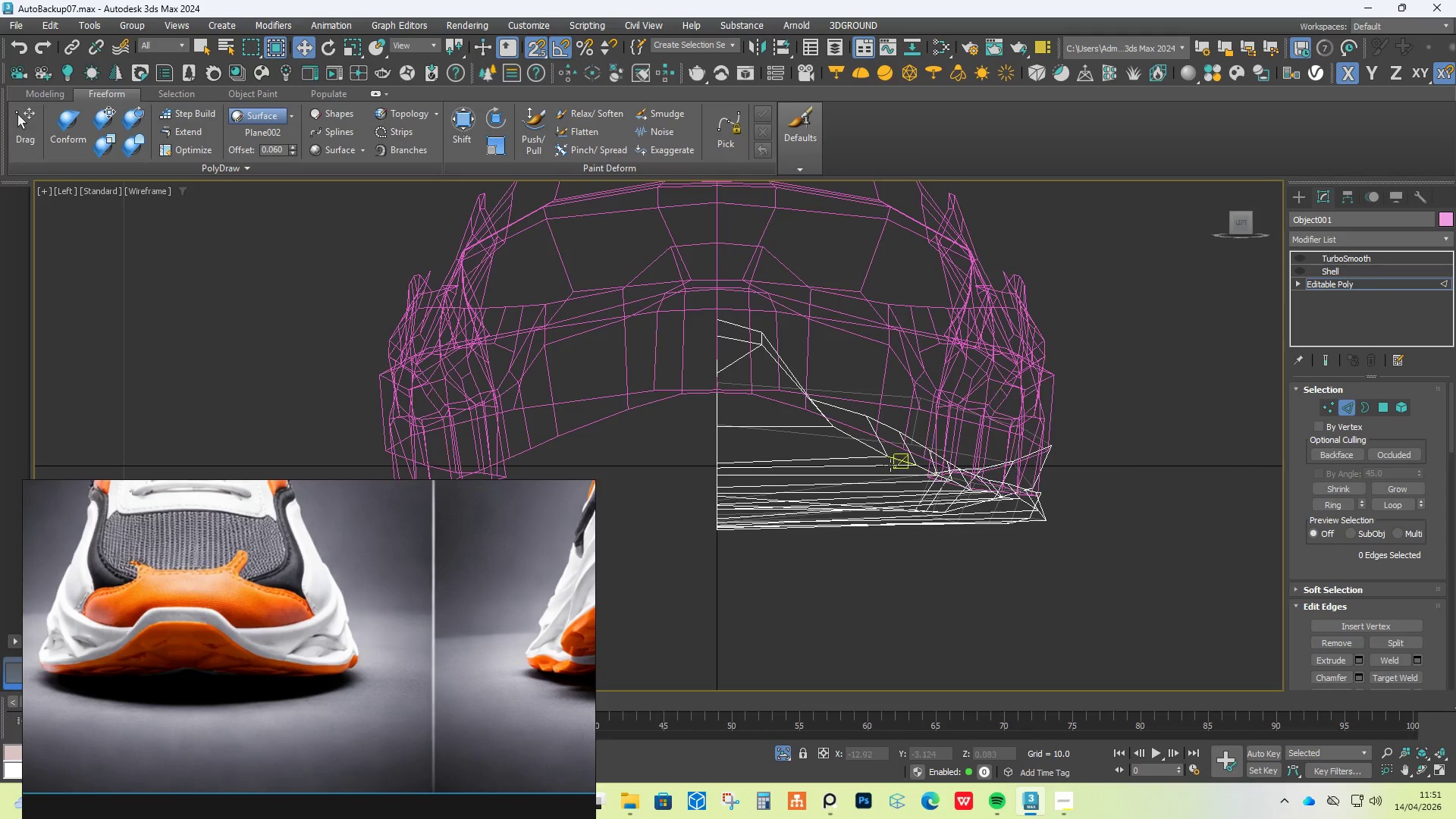 
key(S)
 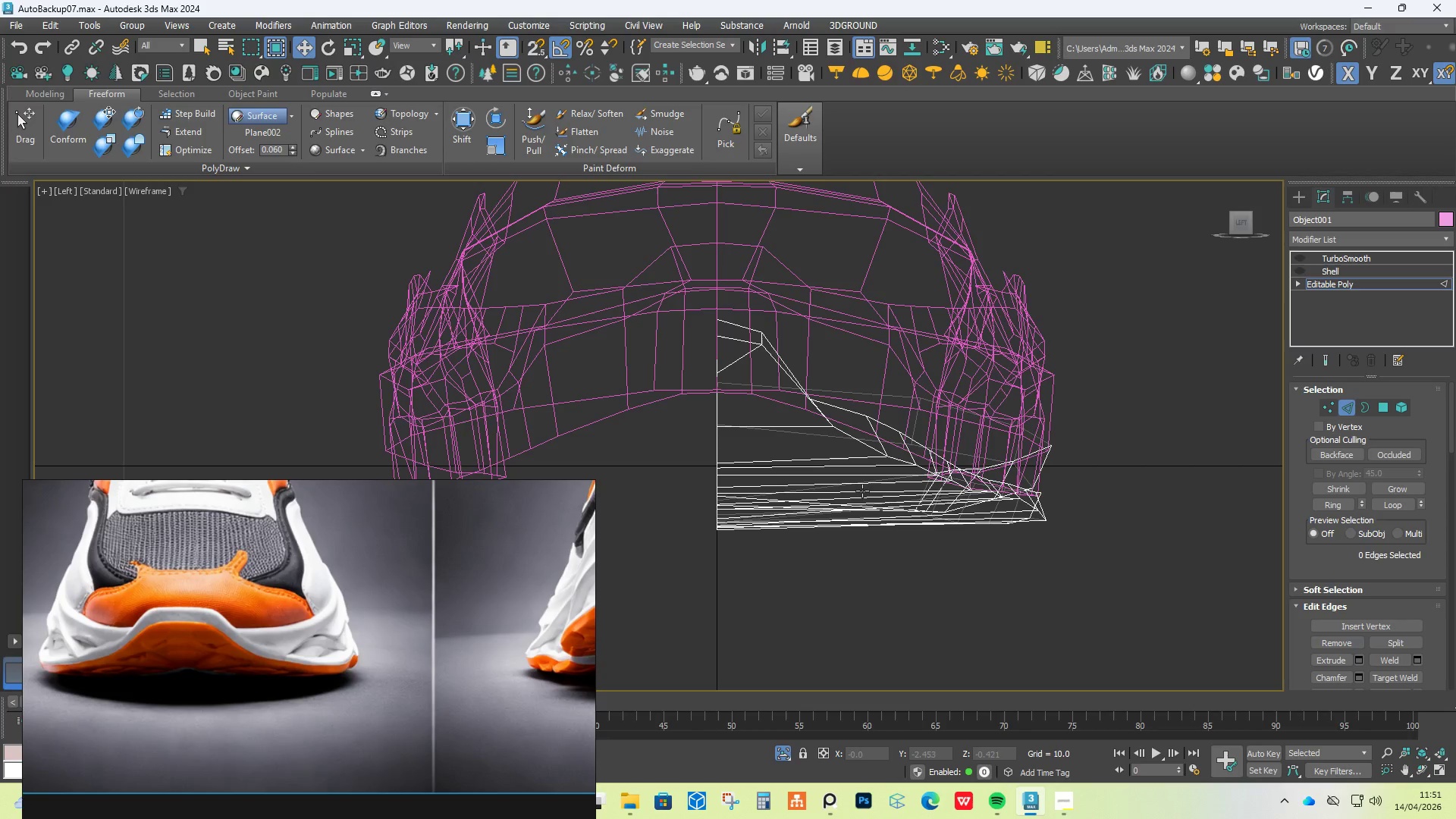 
left_click([862, 491])
 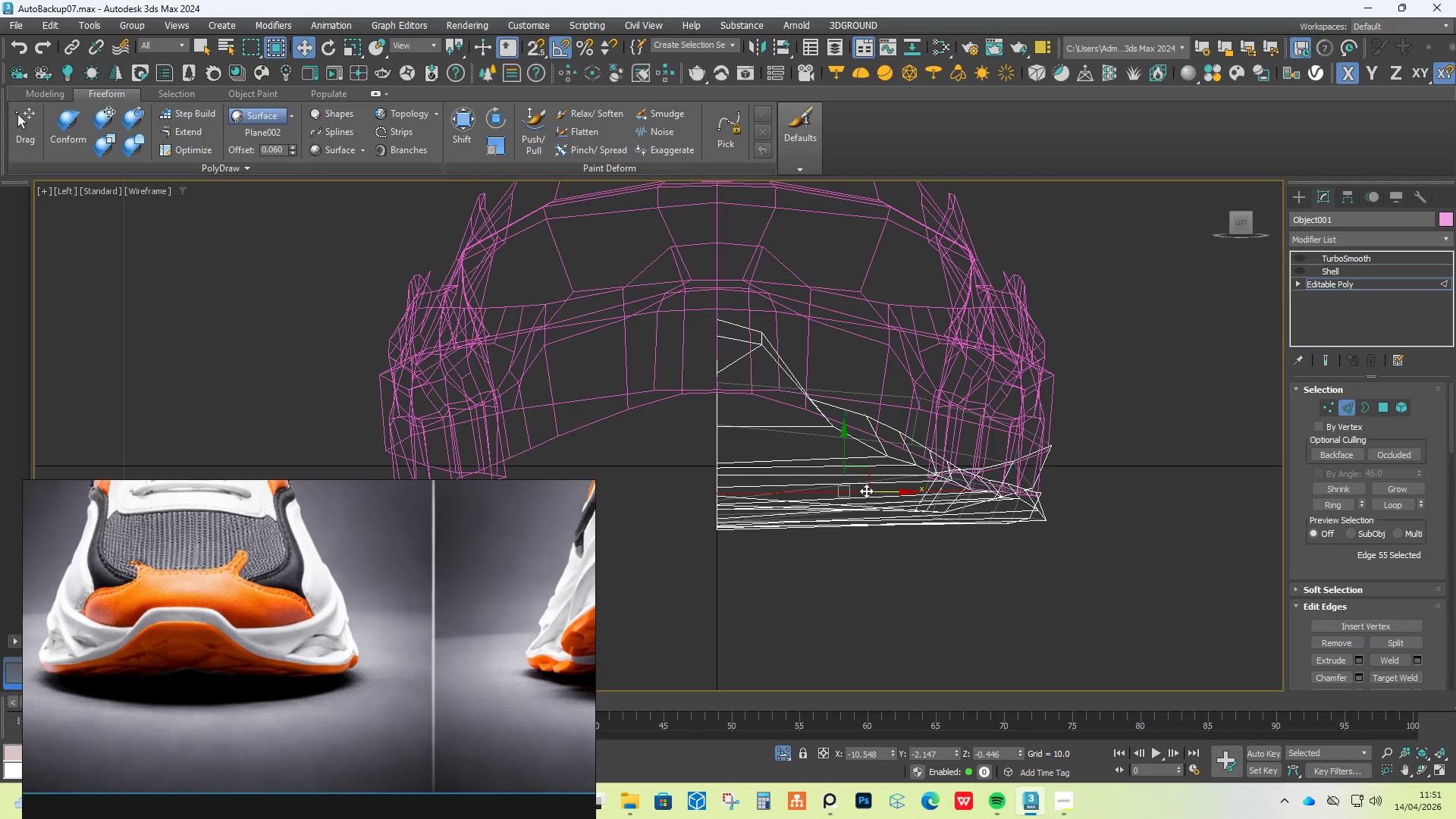 
key(Shift+ShiftLeft)
 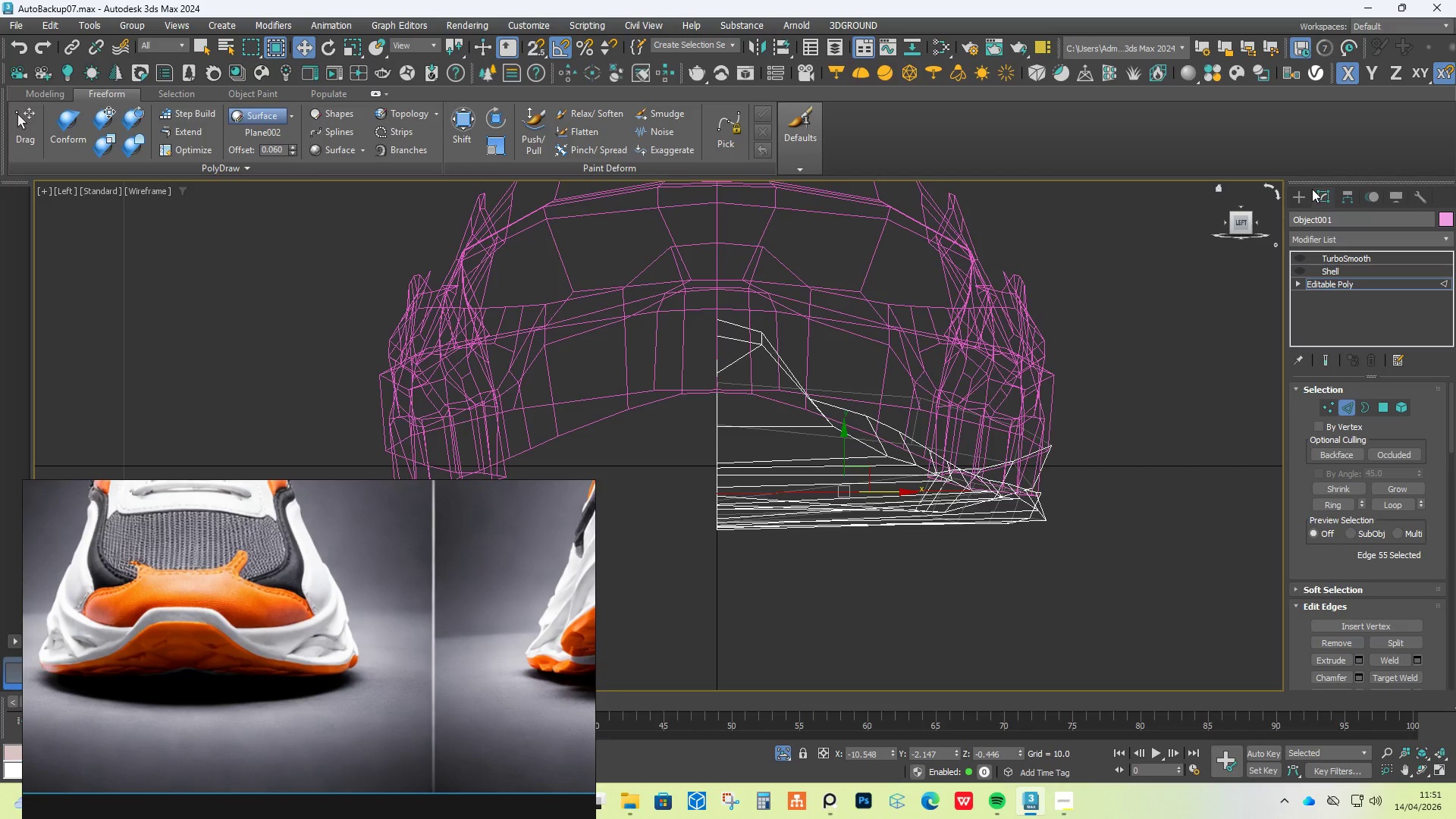 
double_click([1292, 202])
 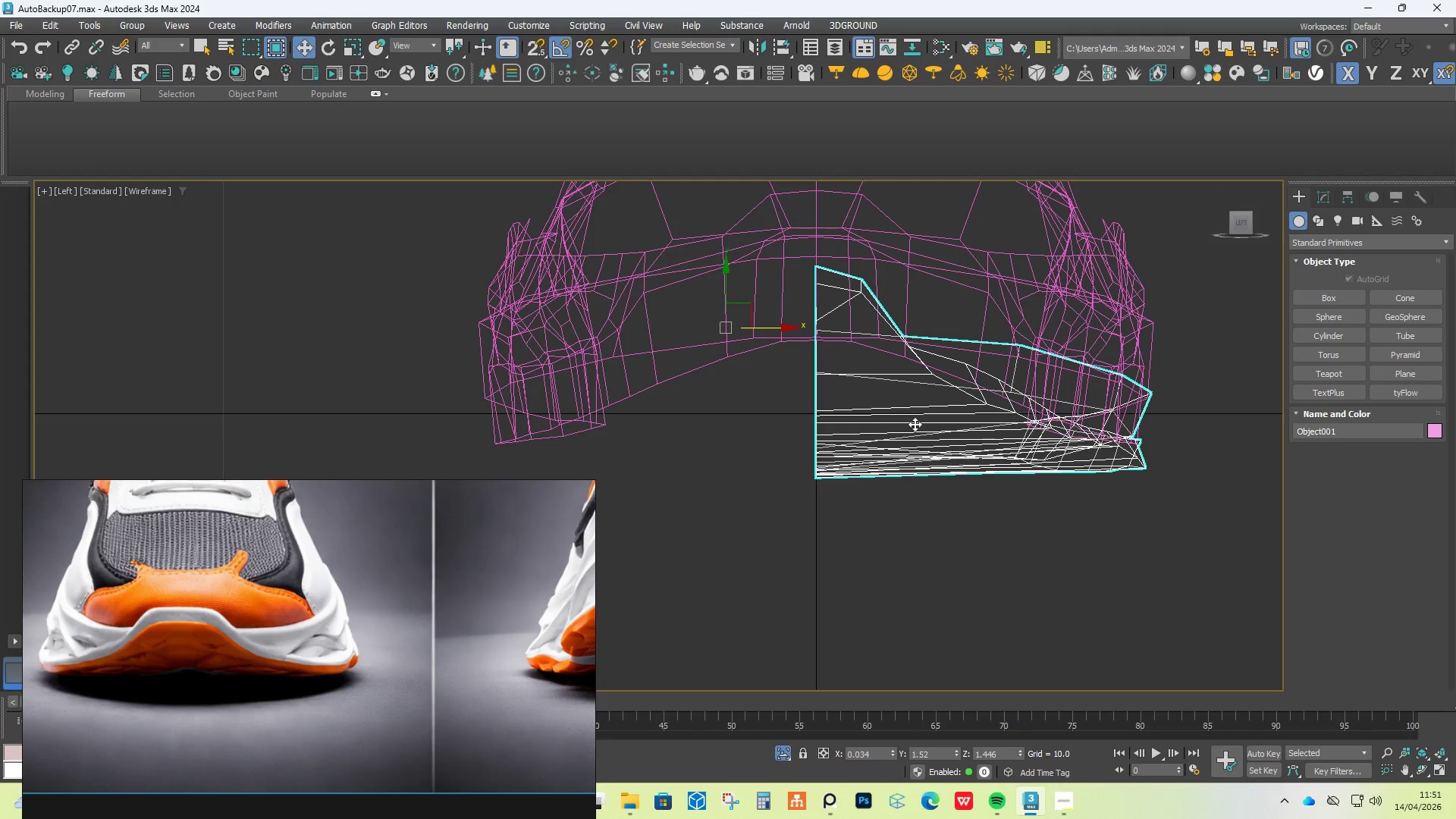 
left_click([915, 424])
 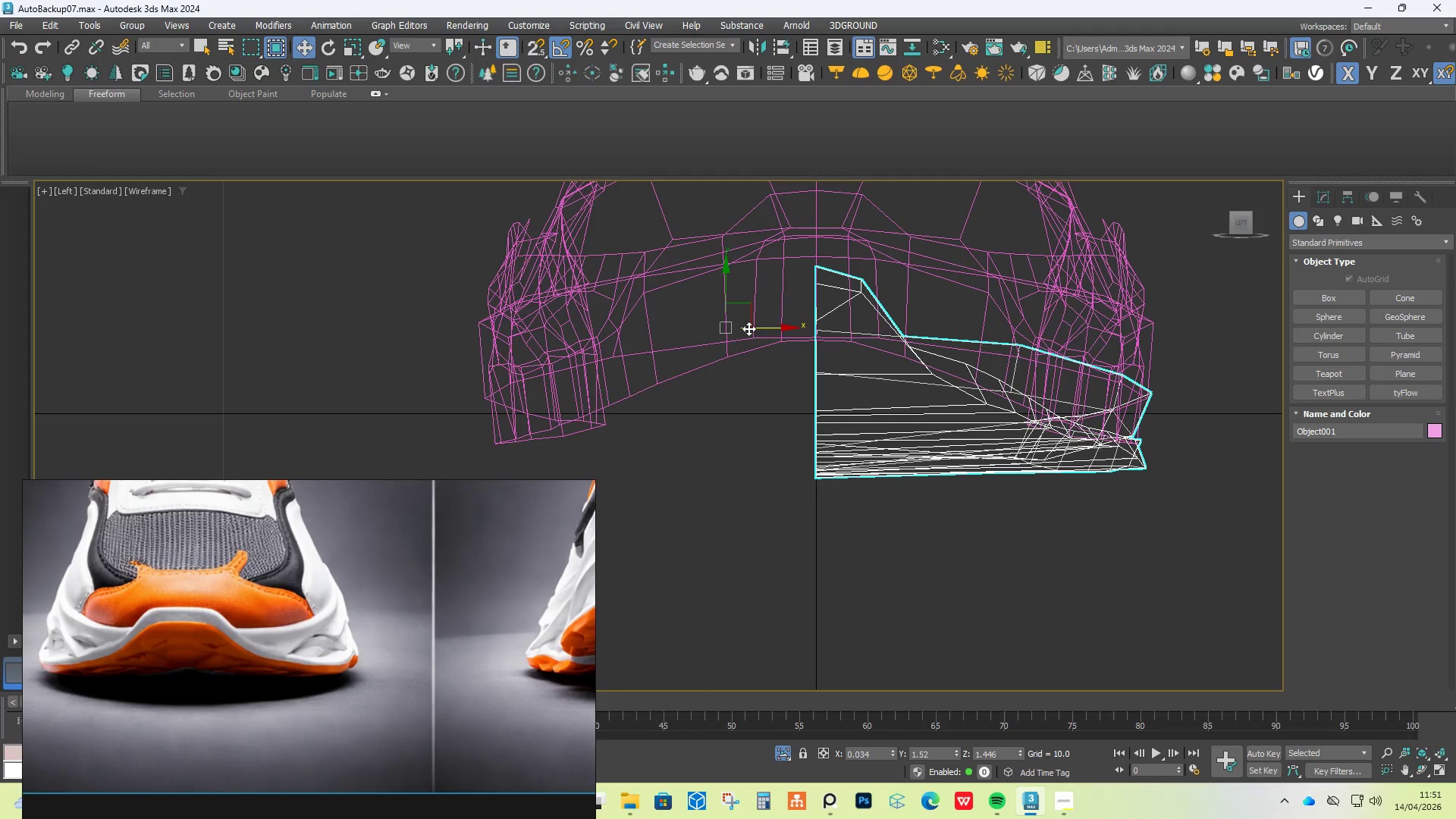 
hold_key(key=ShiftLeft, duration=0.52)
 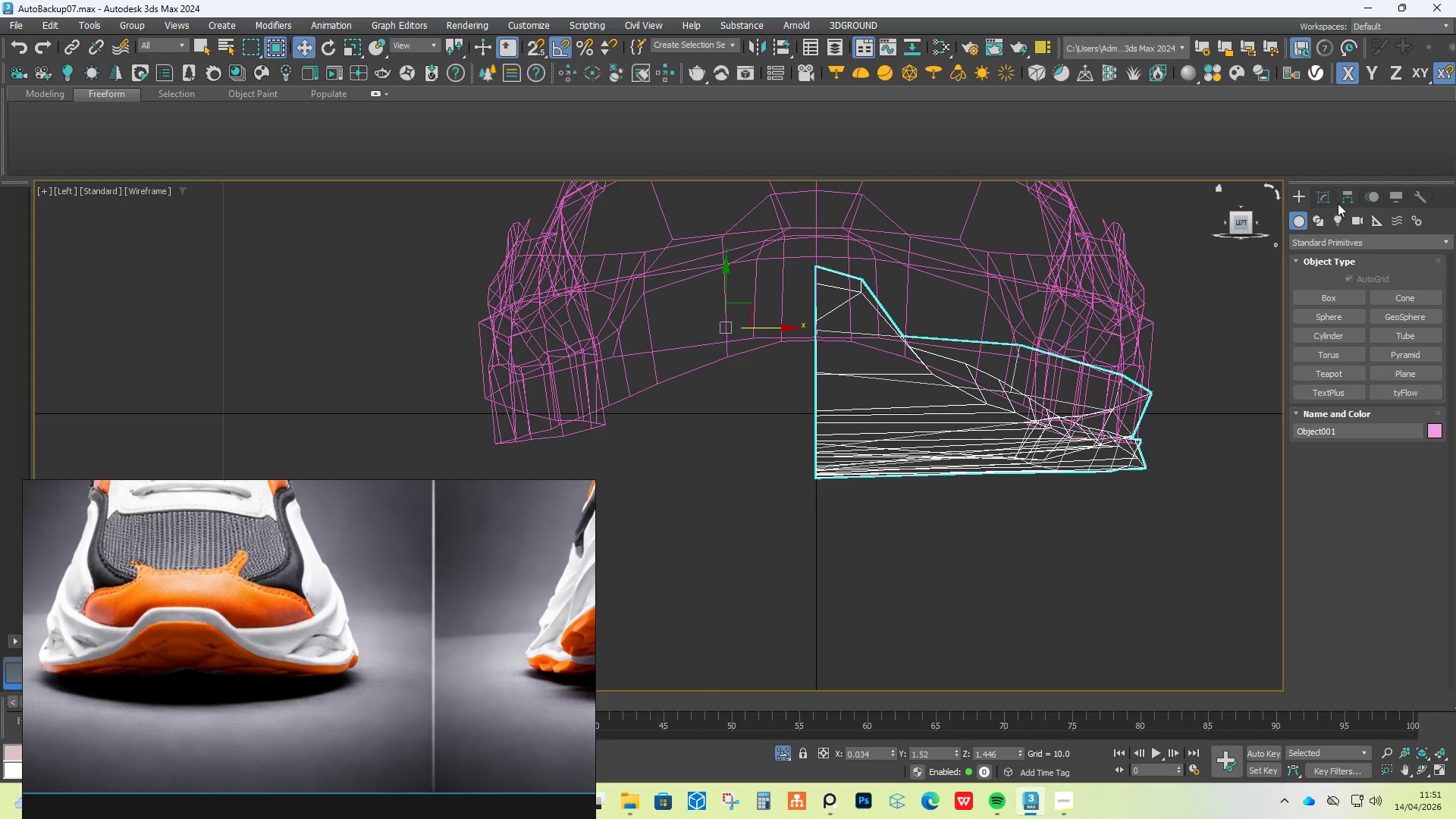 
left_click([1342, 199])
 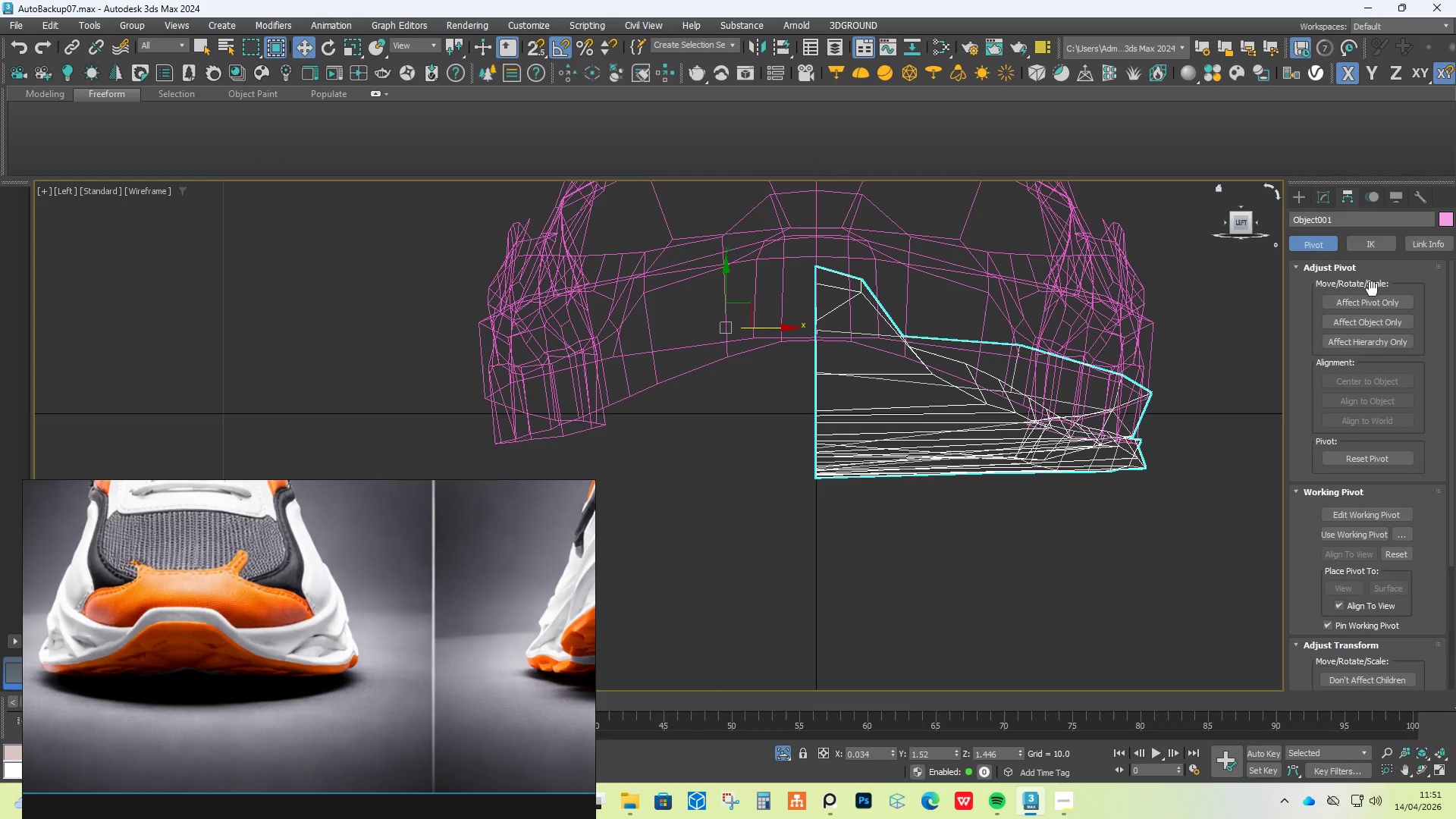 
left_click([1375, 300])
 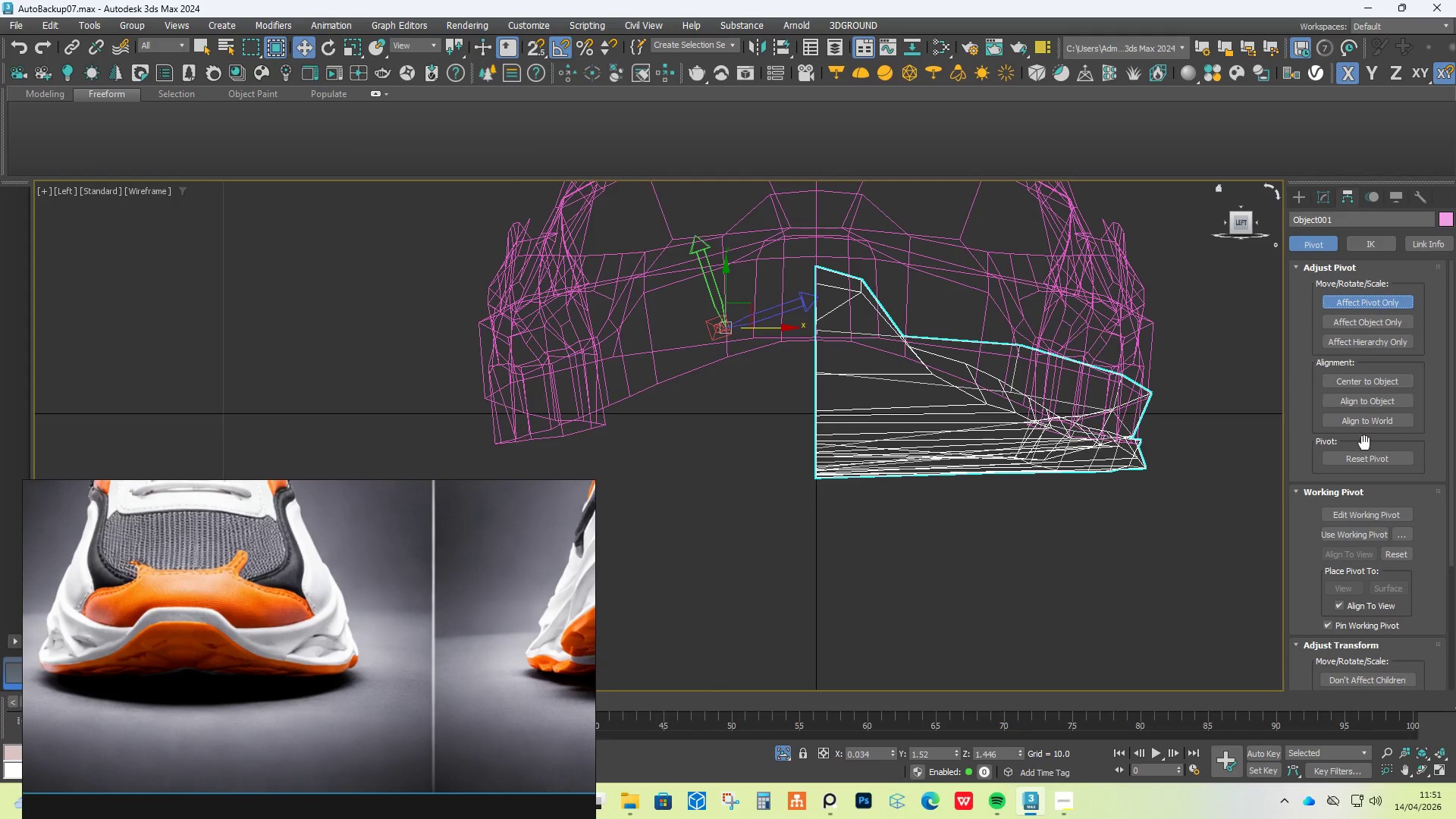 
left_click([1365, 455])
 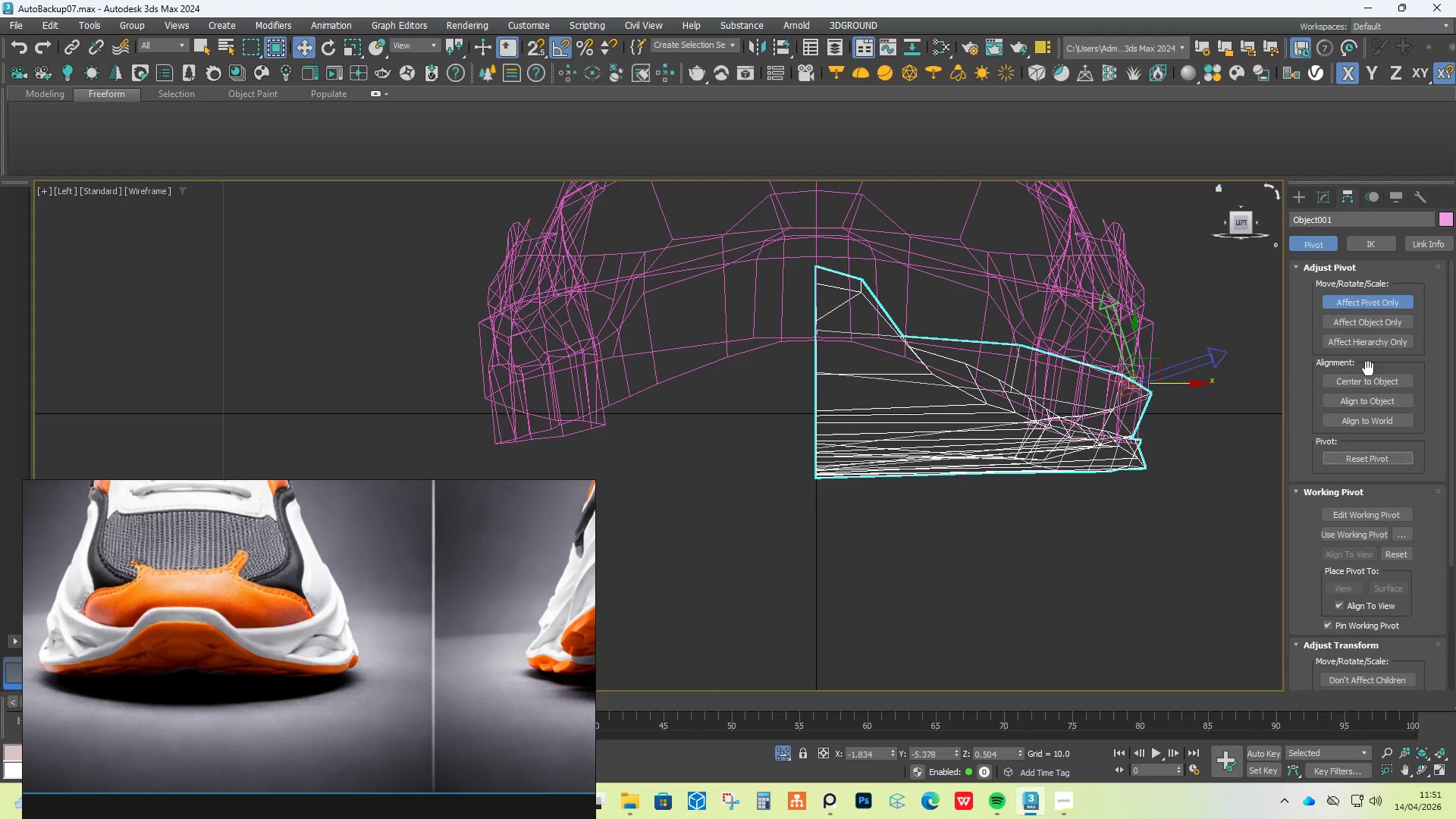 
left_click([1367, 383])
 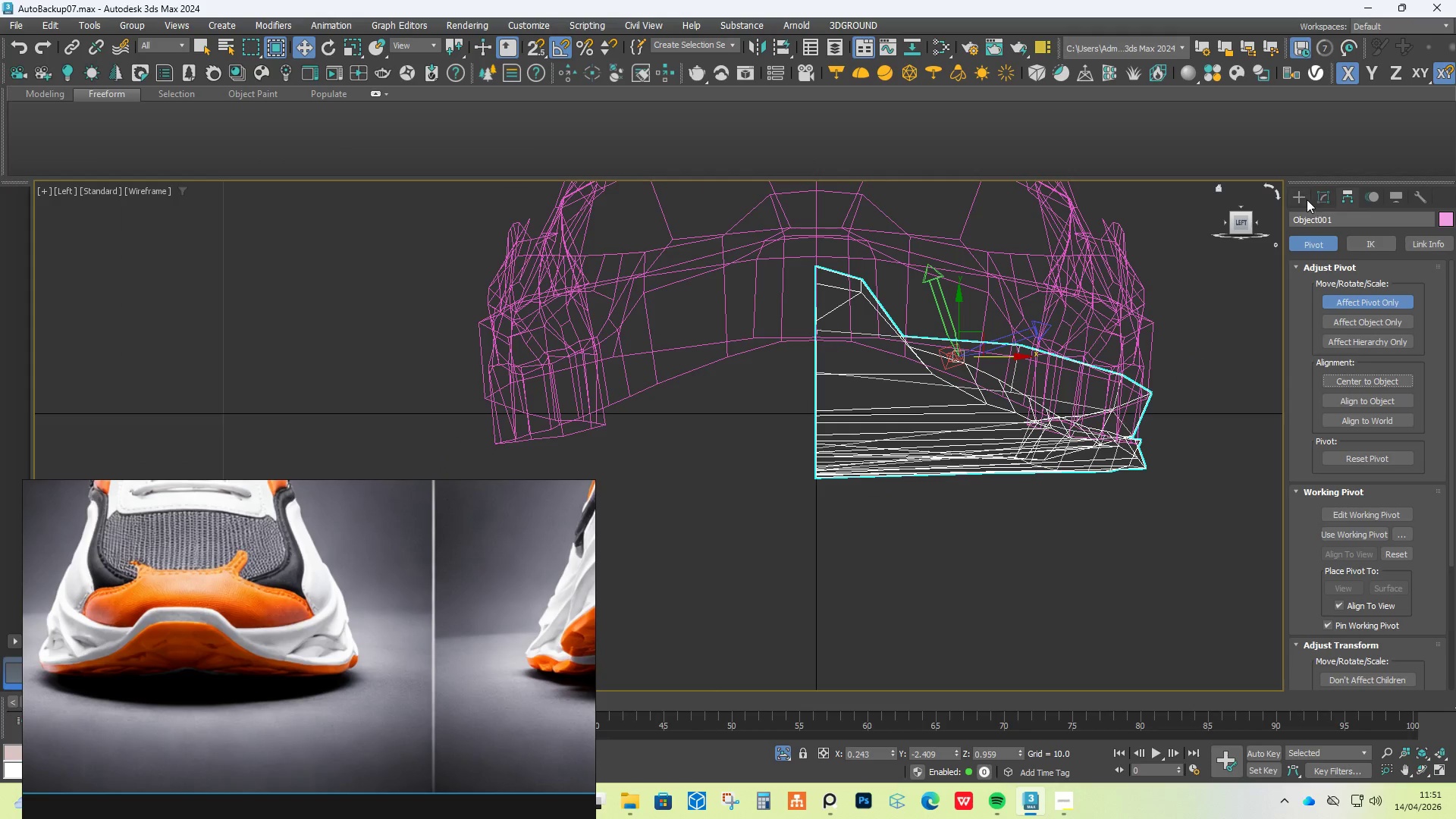 
left_click([1301, 196])
 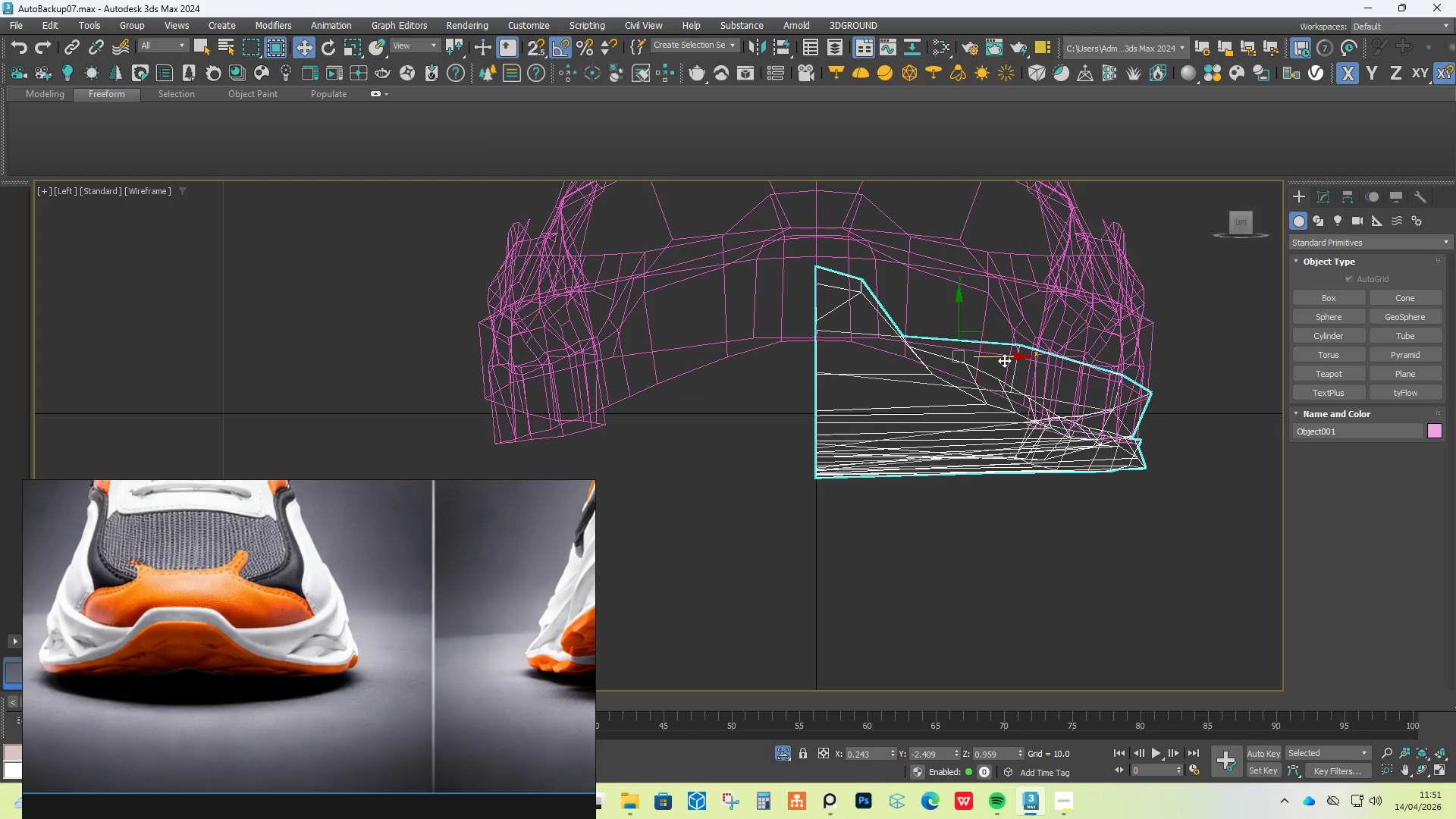 
hold_key(key=ShiftLeft, duration=1.09)
left_click_drag(start_coordinate=[999, 356], to_coordinate=[629, 355])
 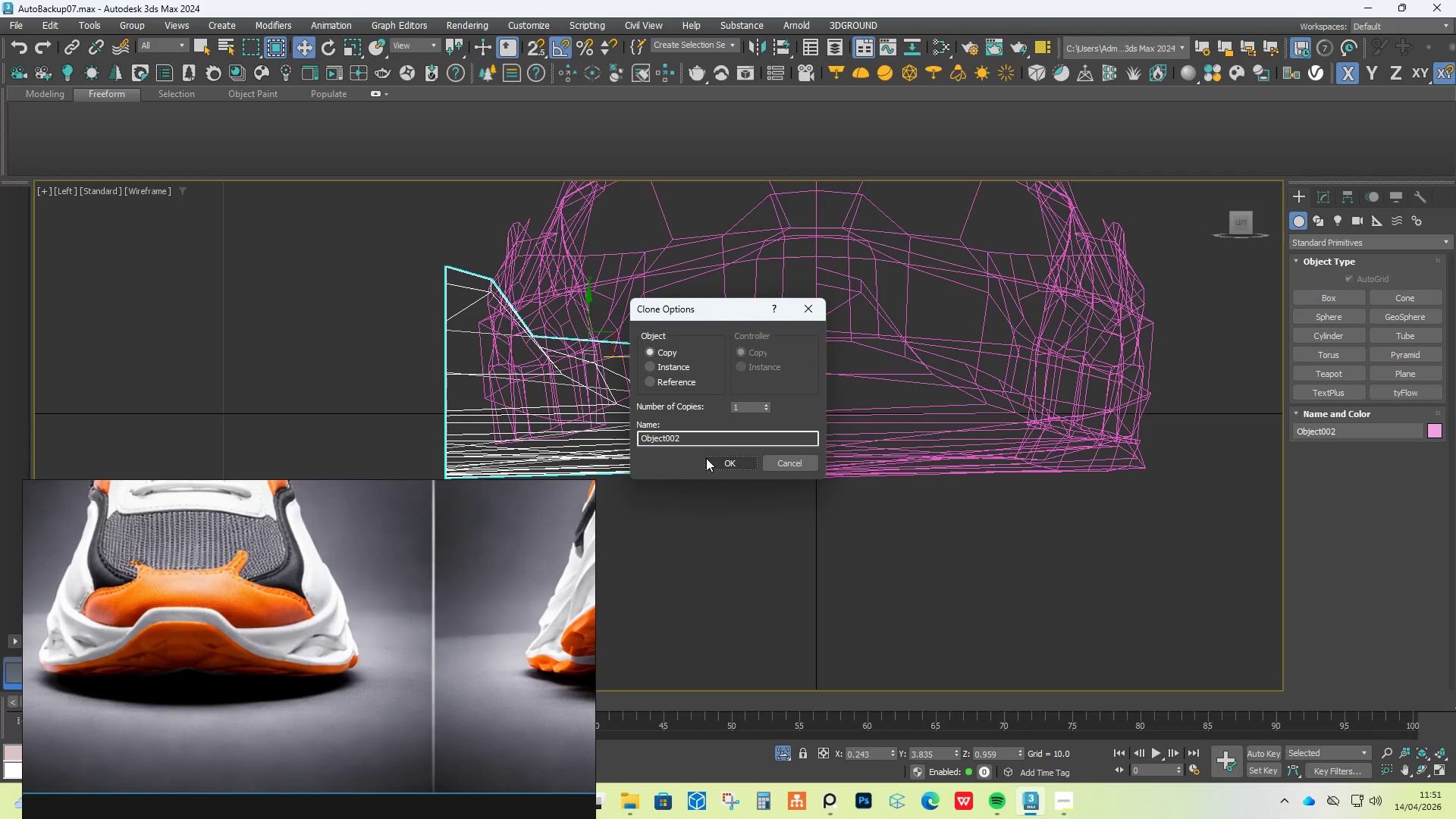 
left_click([711, 458])
 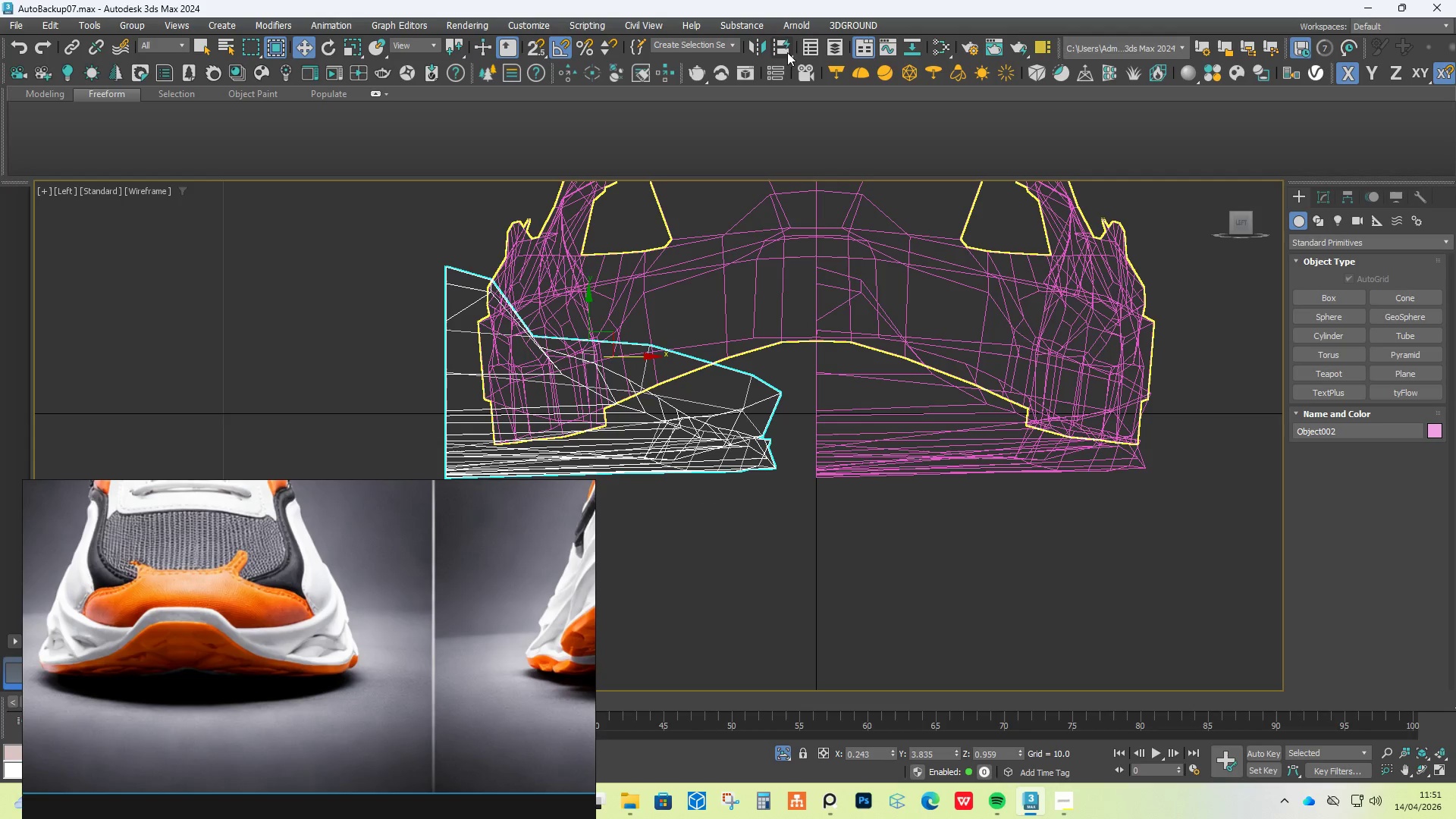 
left_click([764, 44])
 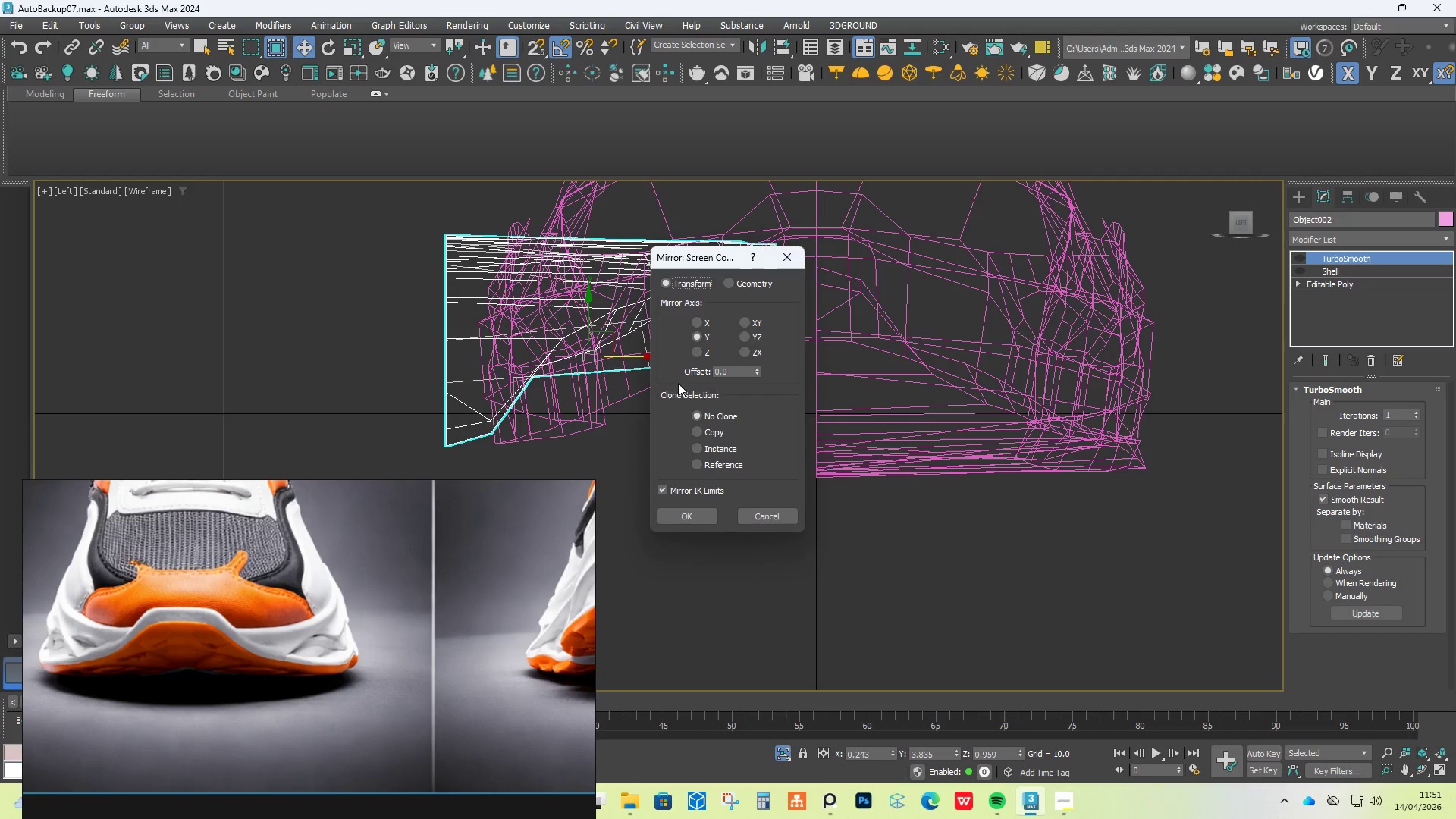 
left_click([697, 325])
 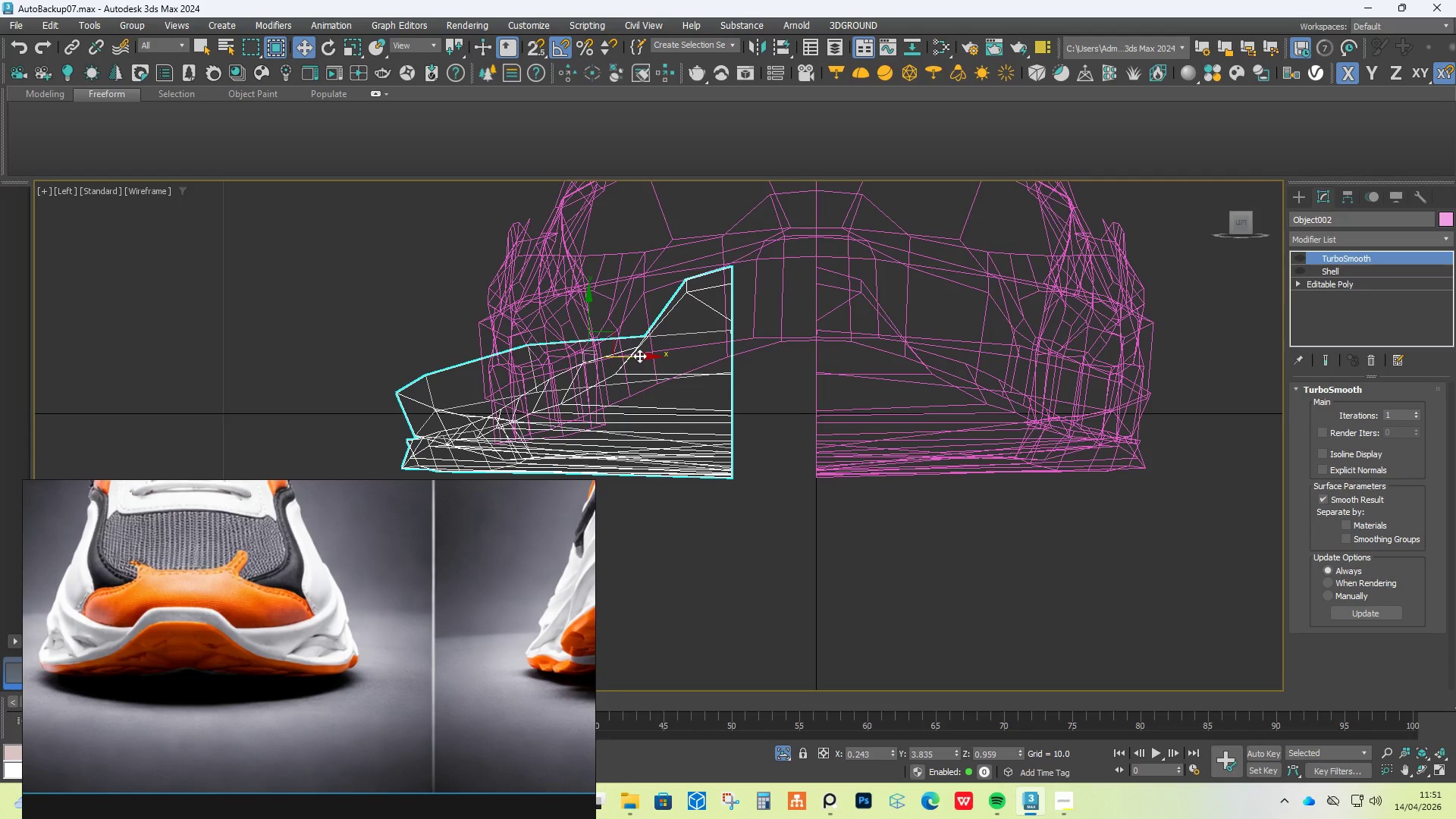 
key(S)
 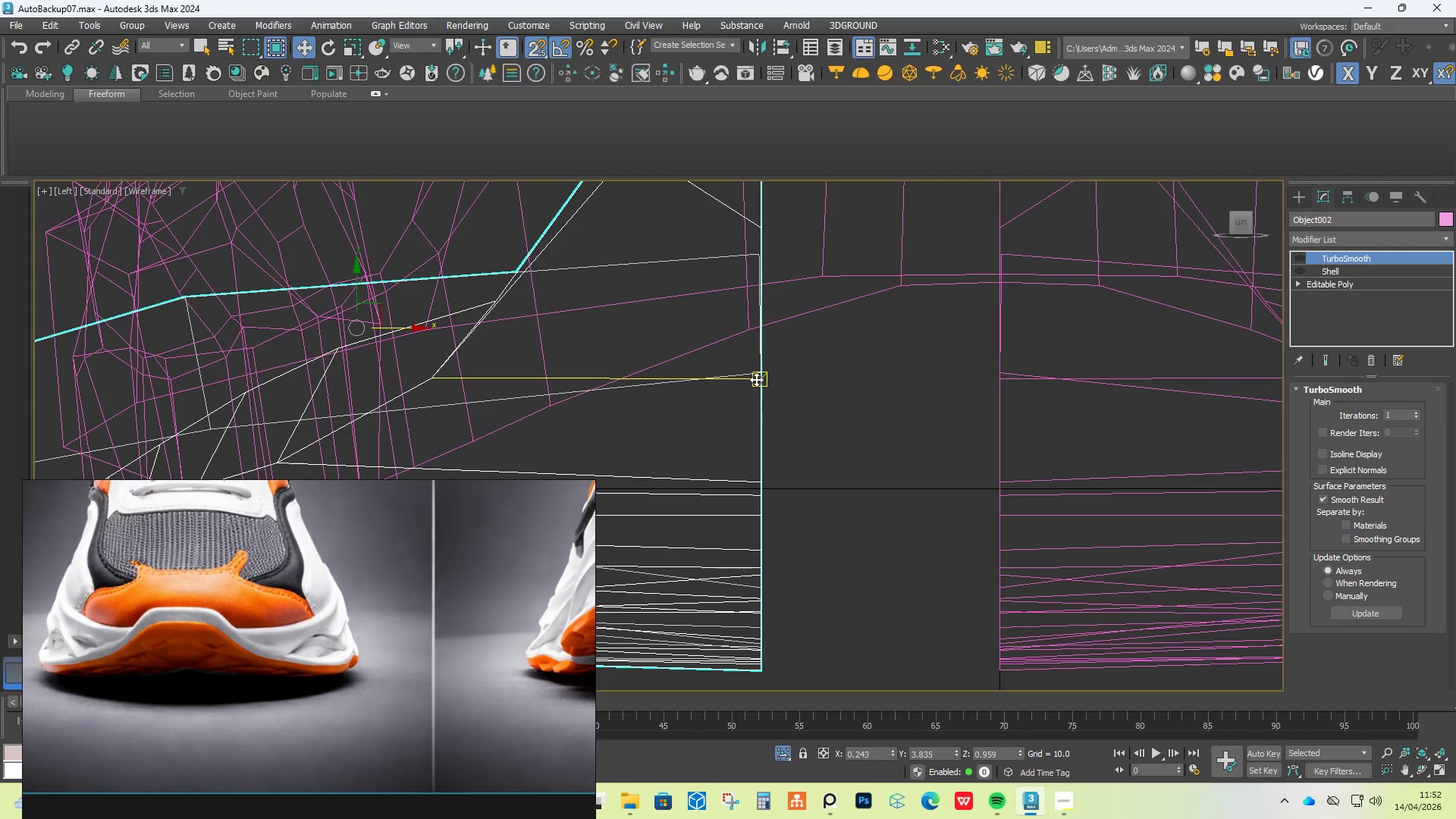 
scroll: coordinate [717, 372], scroll_direction: up, amount: 3.0
 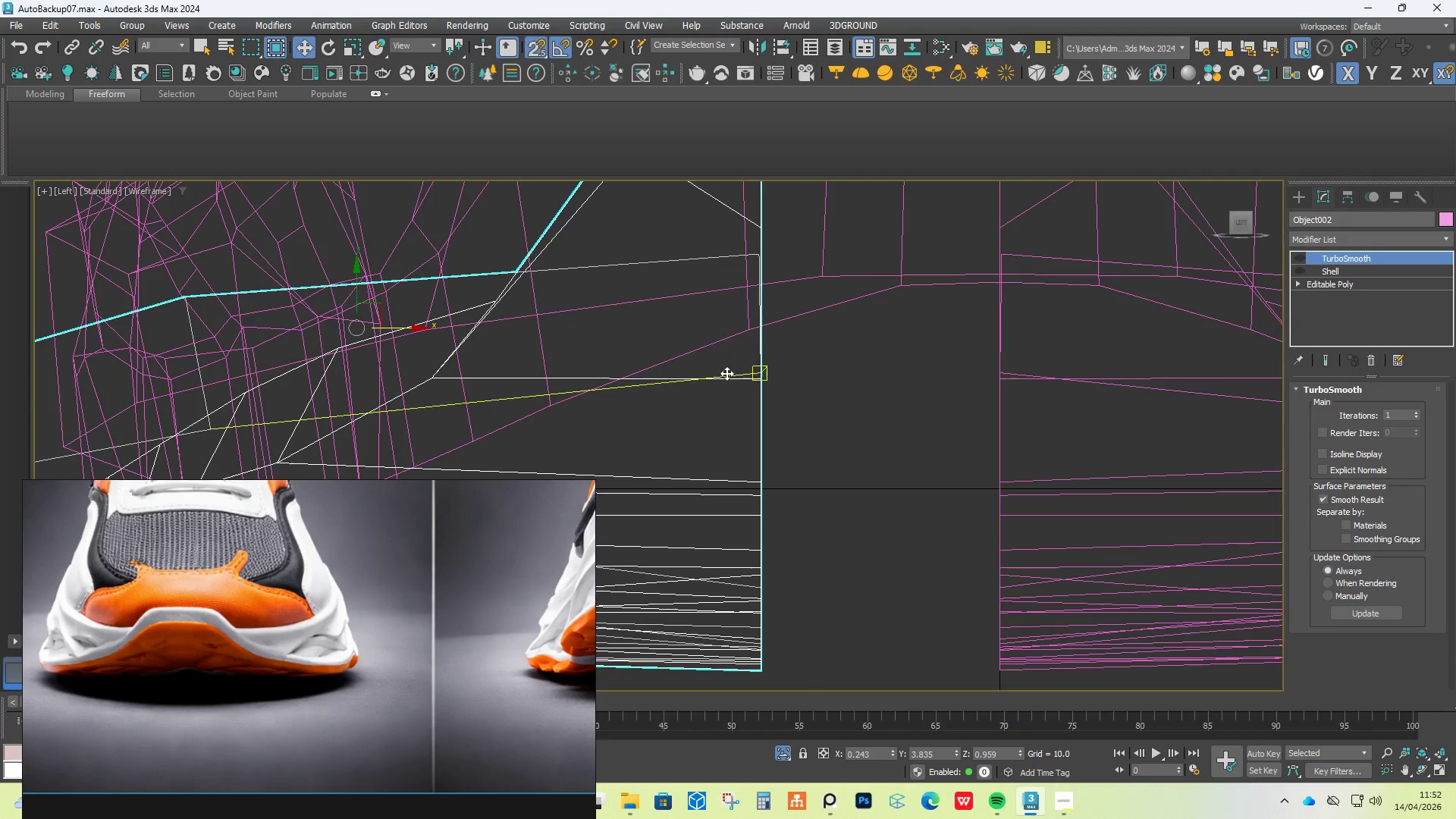 
left_click_drag(start_coordinate=[757, 378], to_coordinate=[981, 384])
 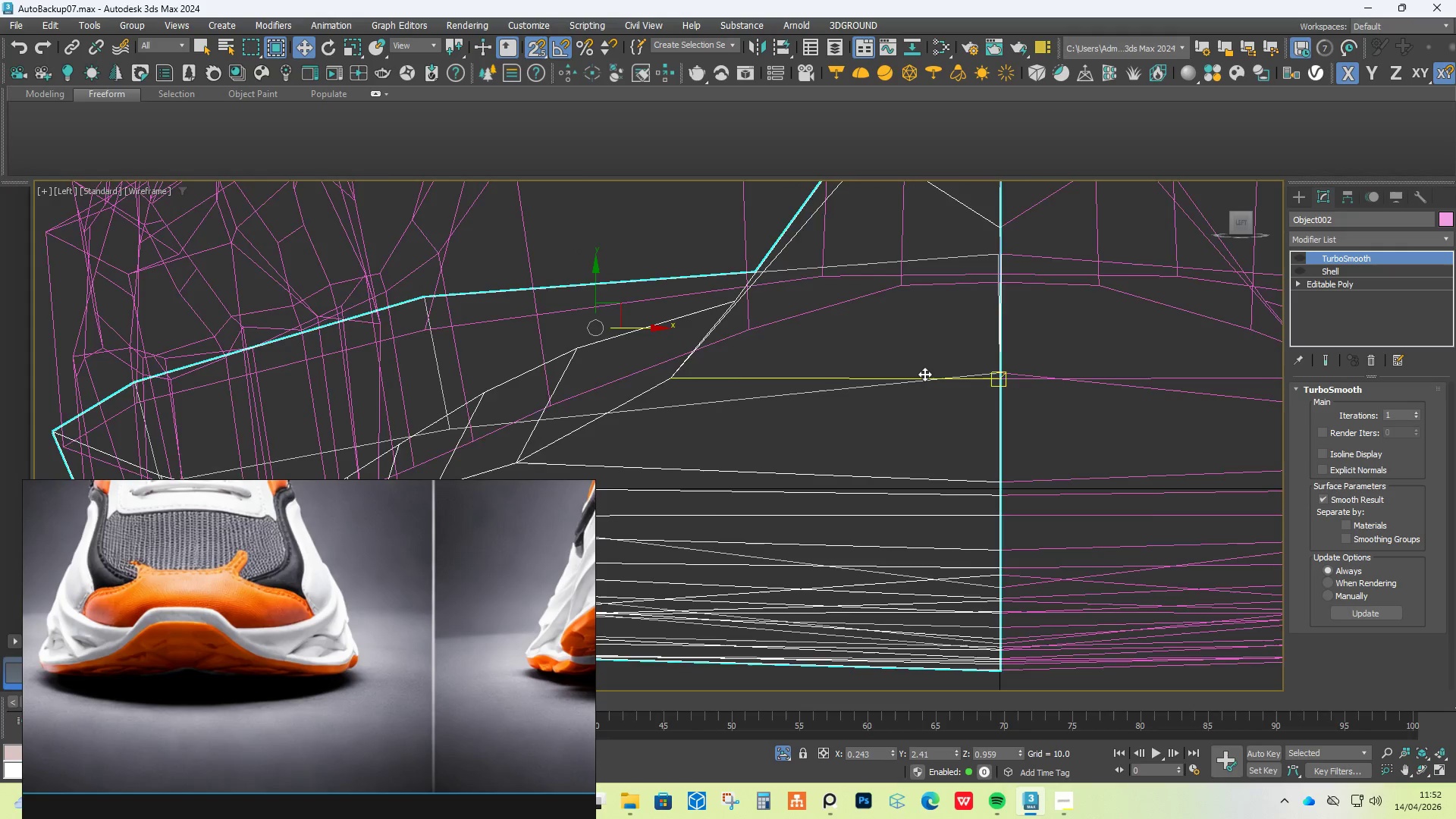 
scroll: coordinate [924, 374], scroll_direction: down, amount: 2.0
 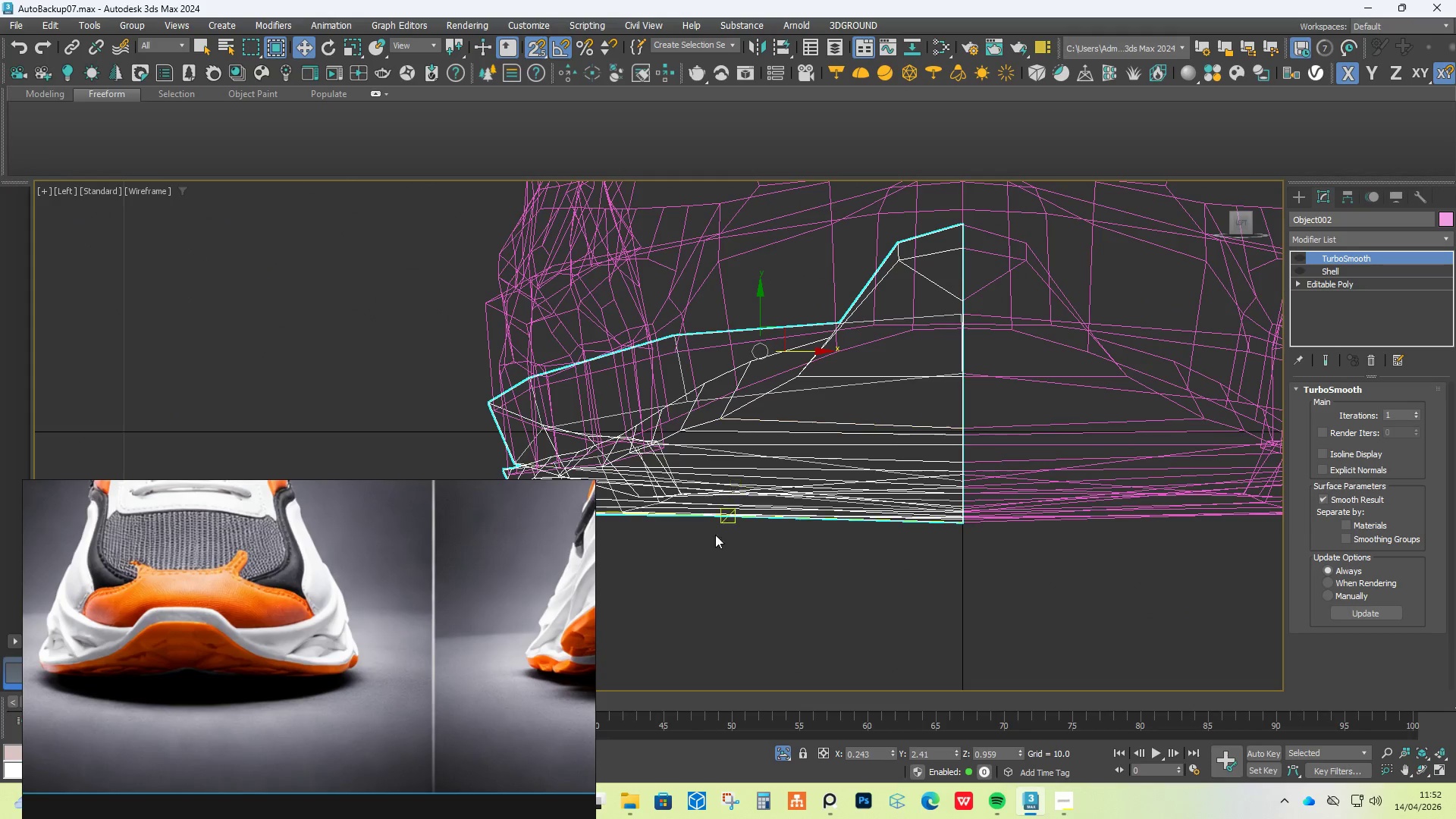 
left_click([808, 581])
 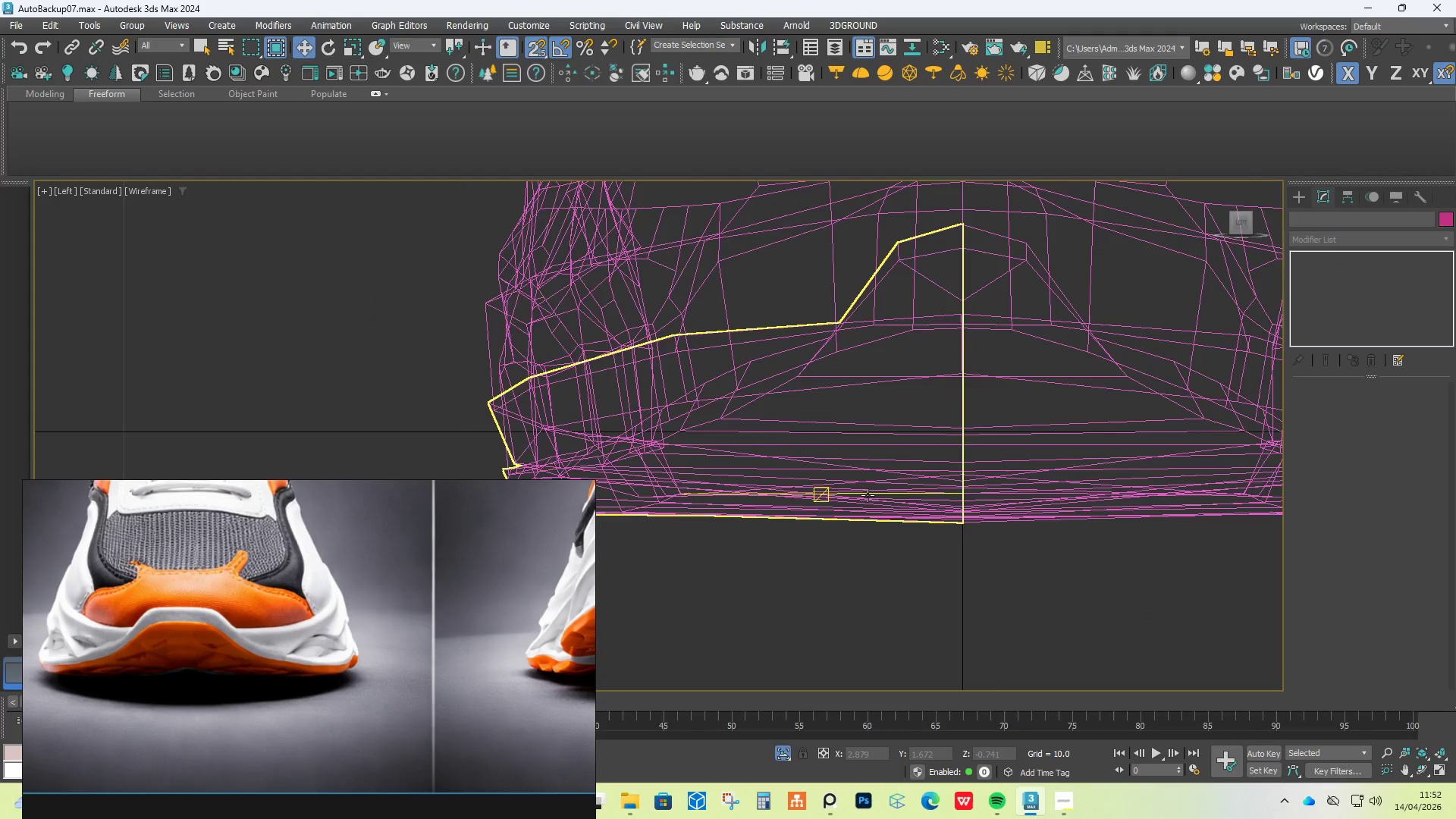 
hold_key(key=AltLeft, duration=0.62)
 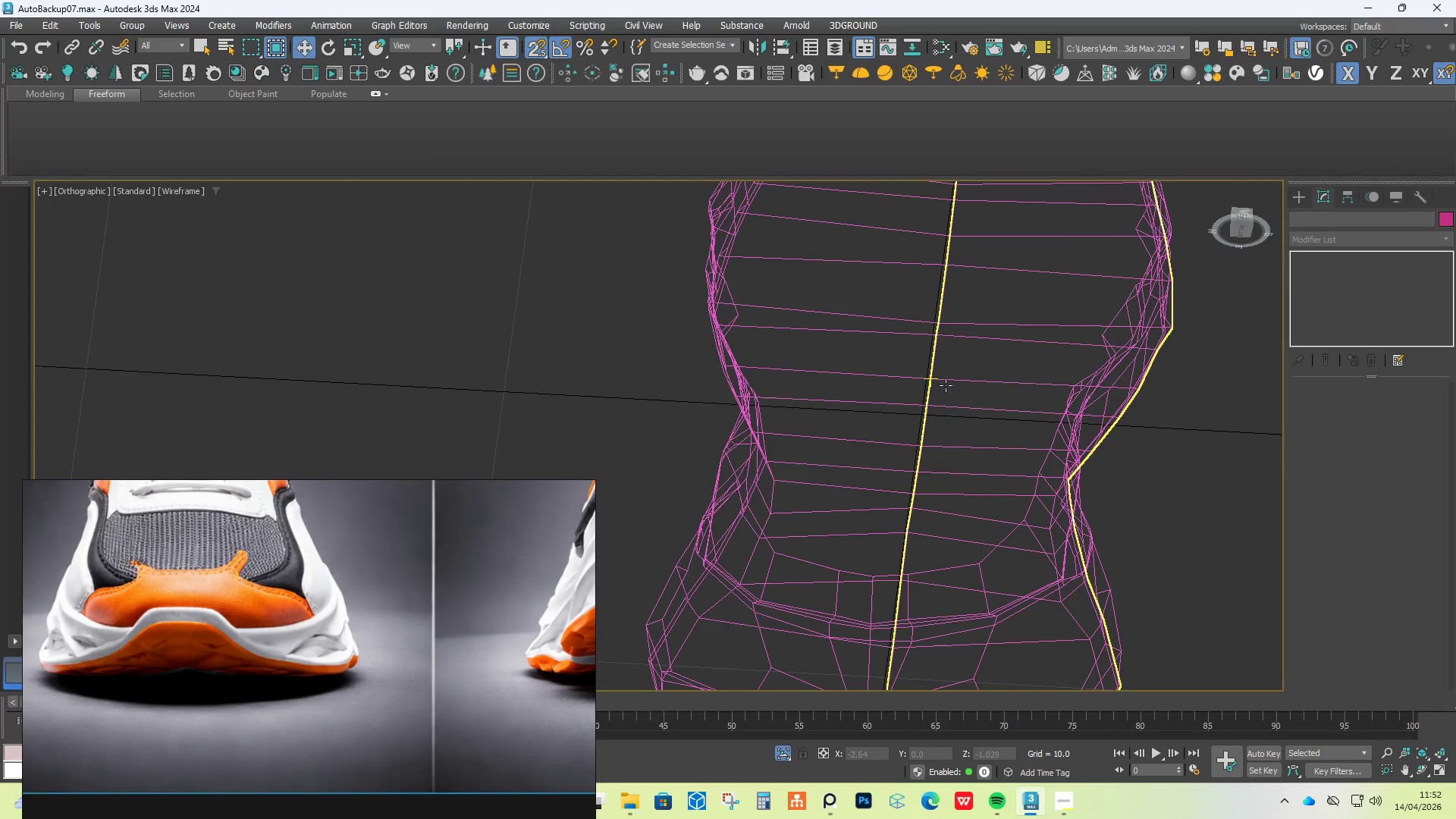 
scroll: coordinate [868, 495], scroll_direction: down, amount: 2.0
 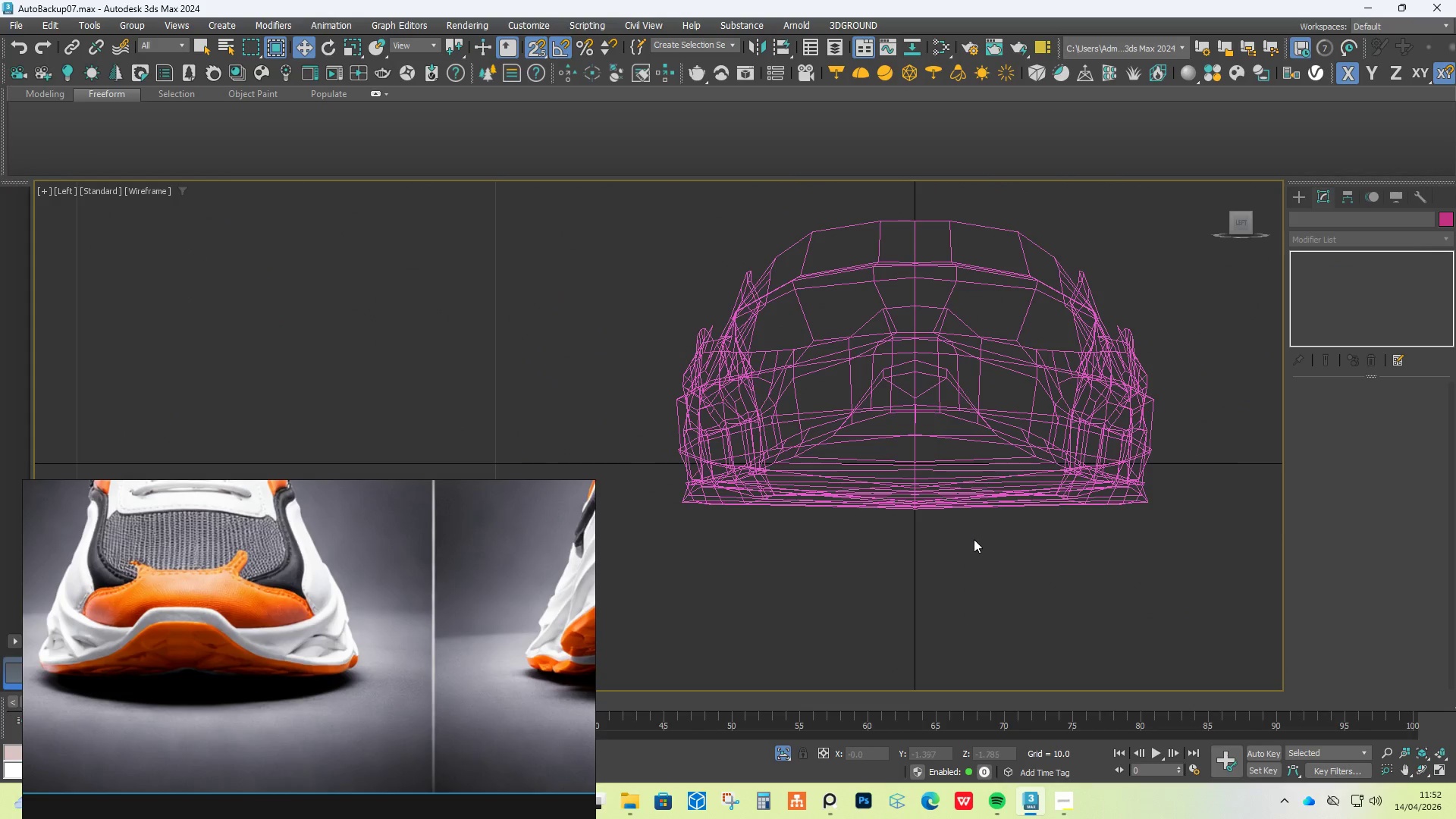 
left_click([946, 385])
 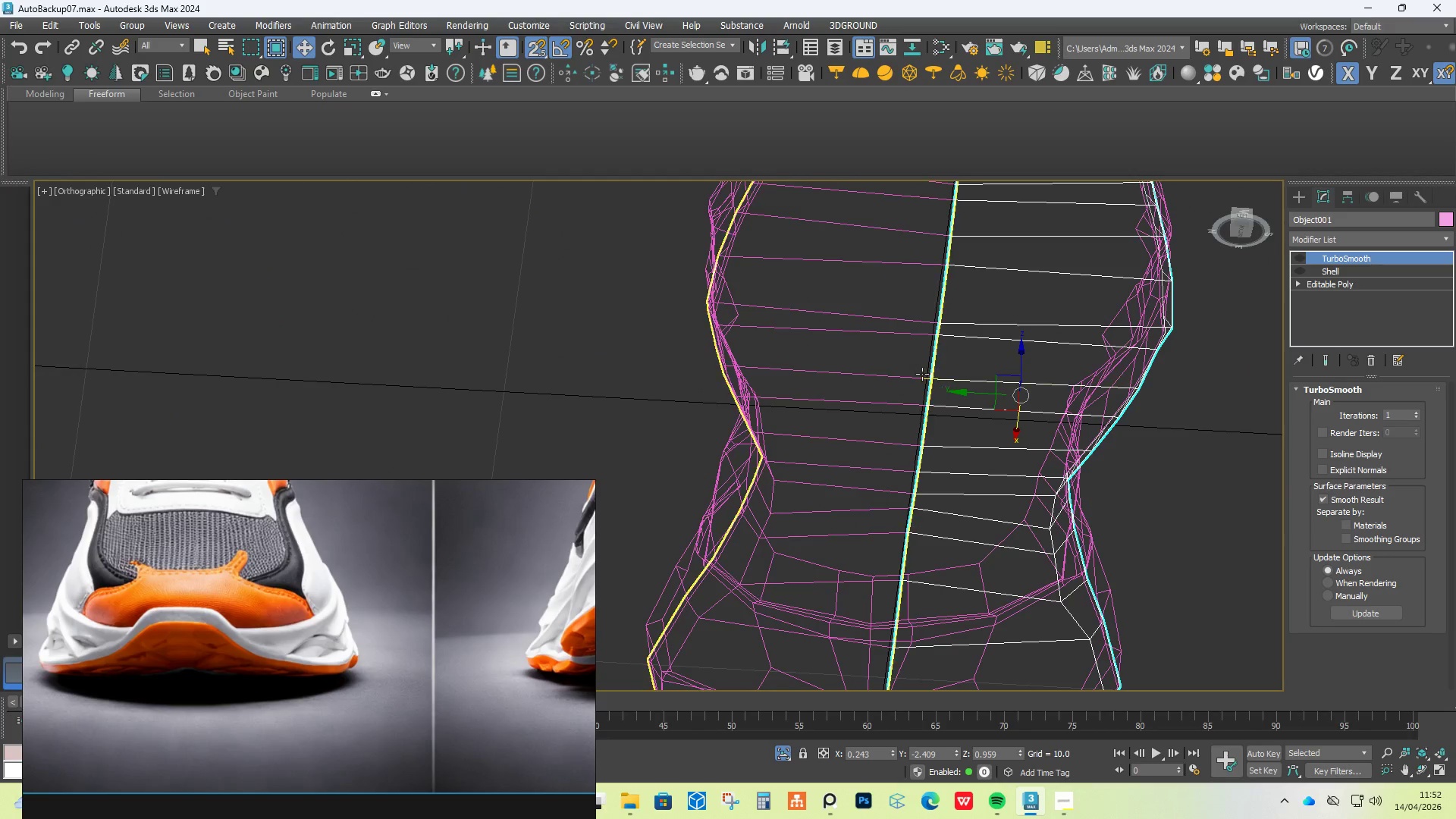 
hold_key(key=ControlLeft, duration=0.88)
left_click([916, 373])
 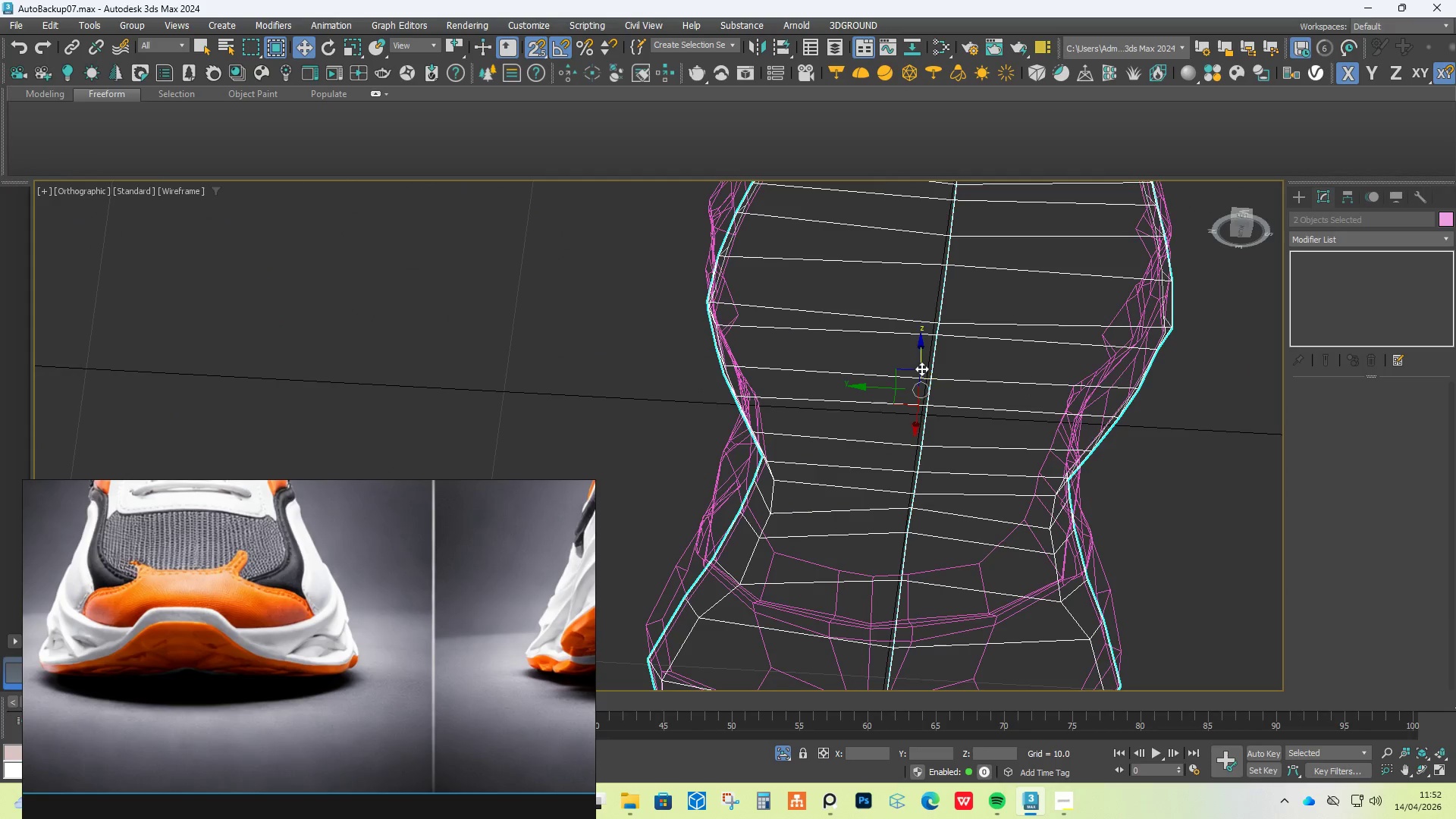 
left_click([921, 369])
 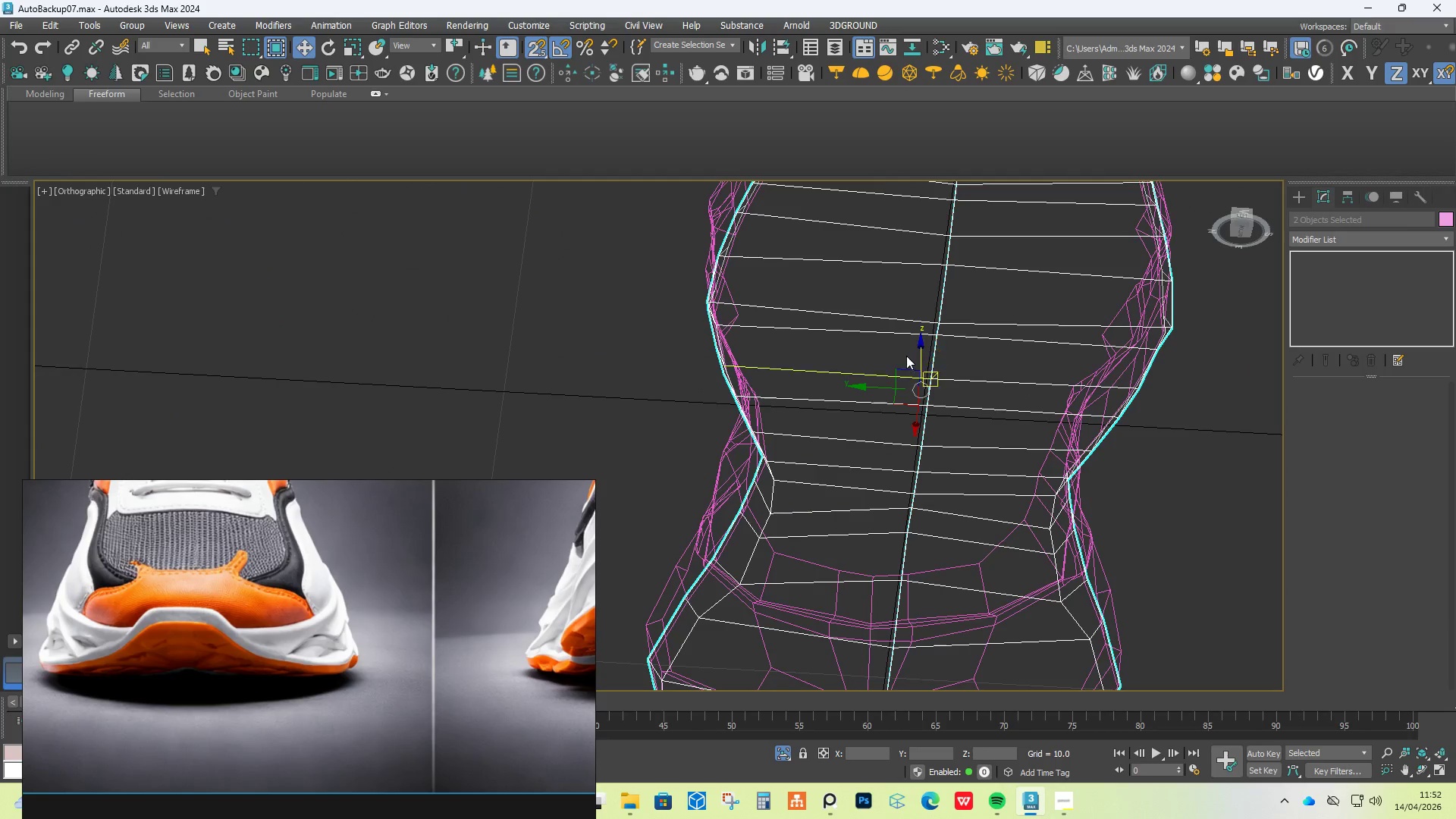 
left_click([959, 335])
 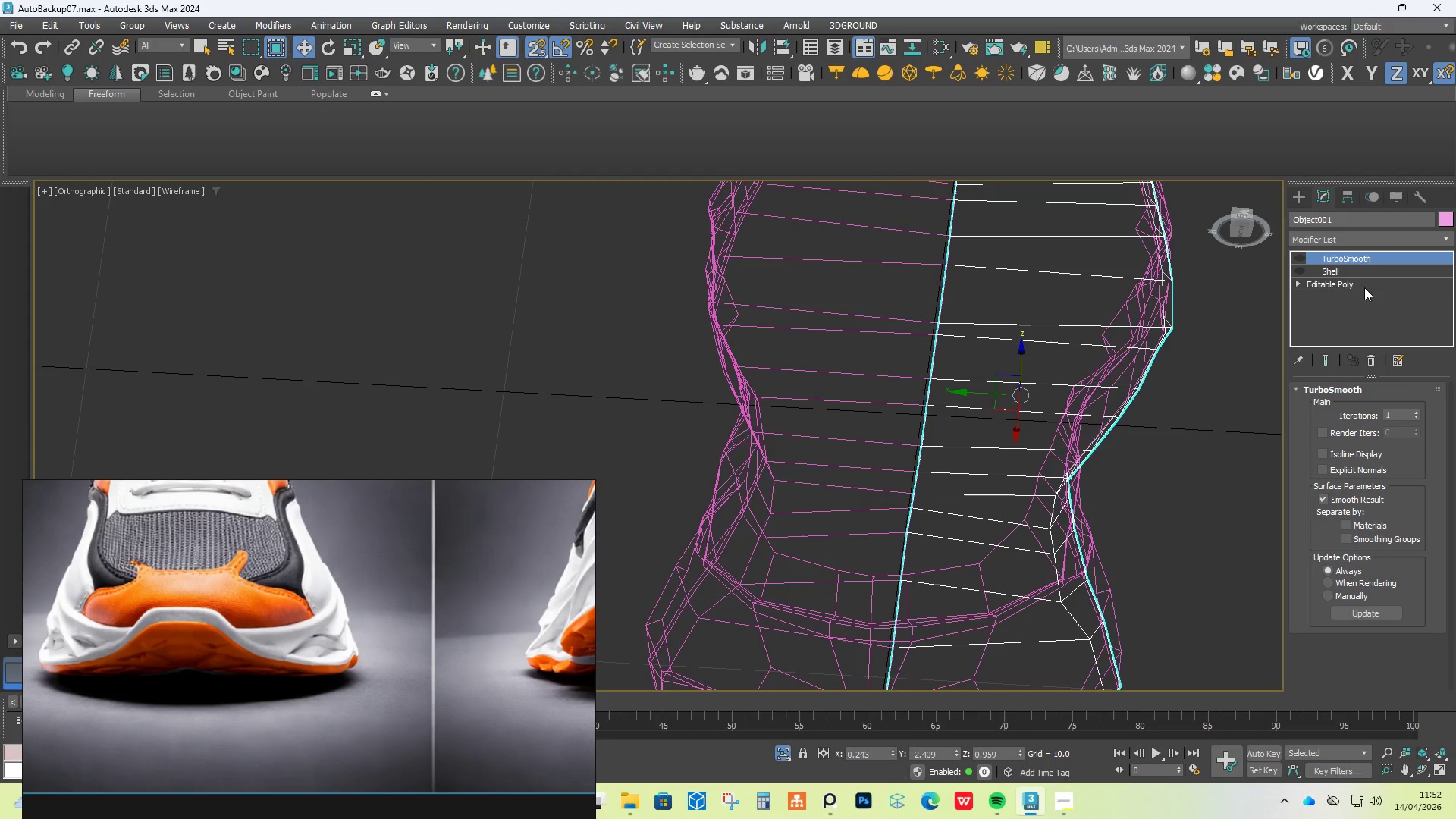 
left_click([1356, 284])
 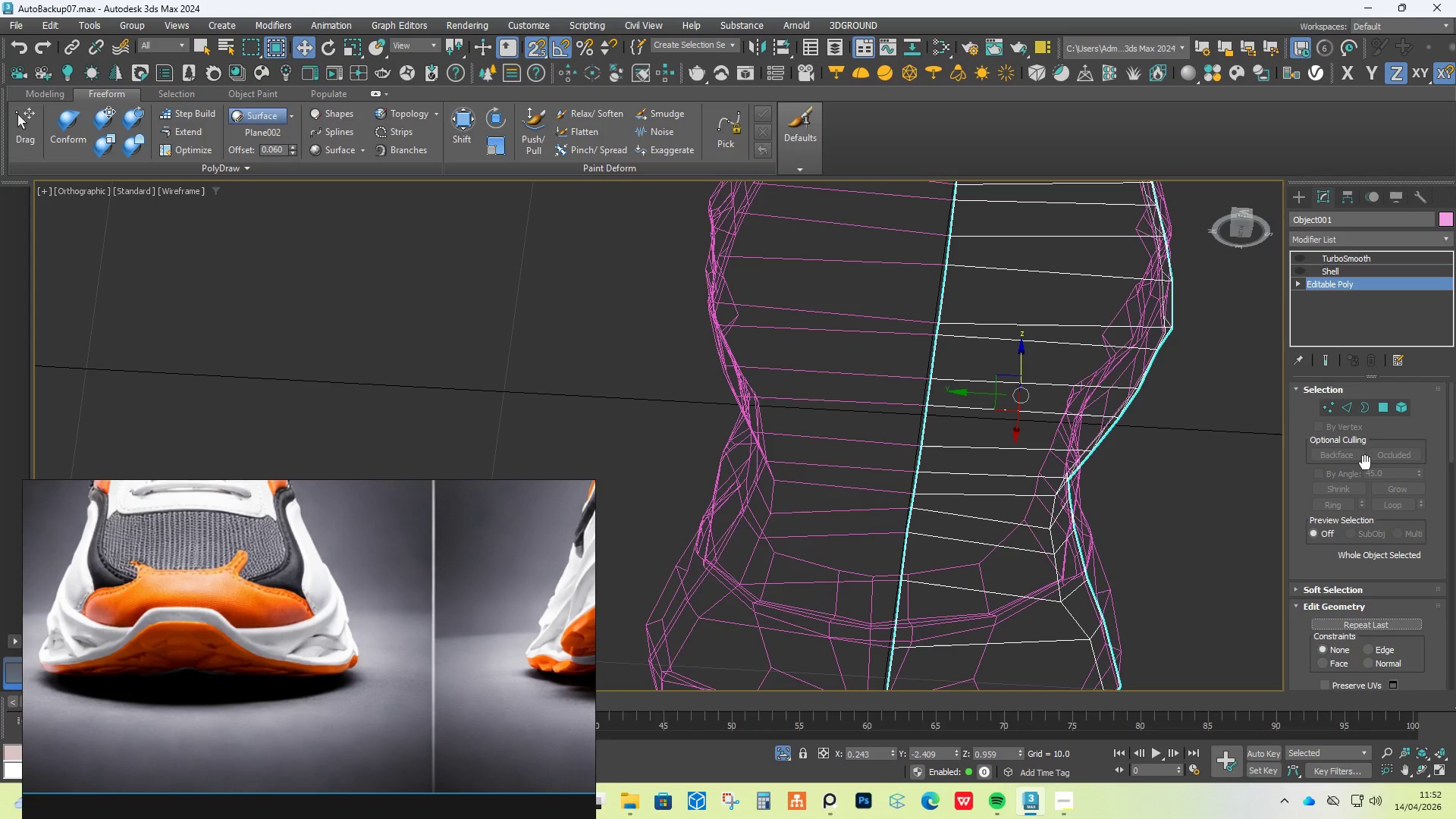 
scroll: coordinate [1353, 521], scroll_direction: down, amount: 12.0
 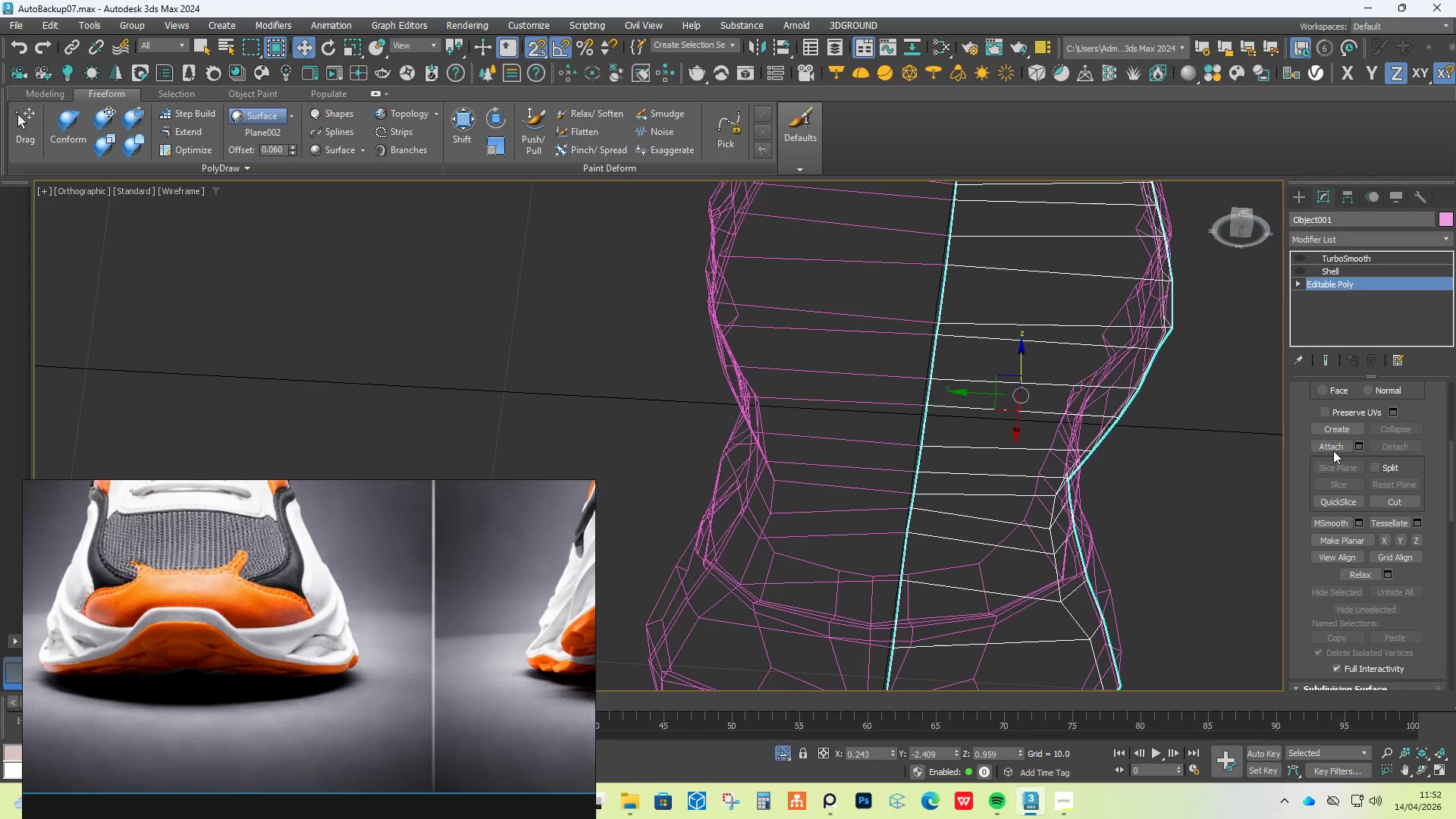 
left_click([1335, 441])
 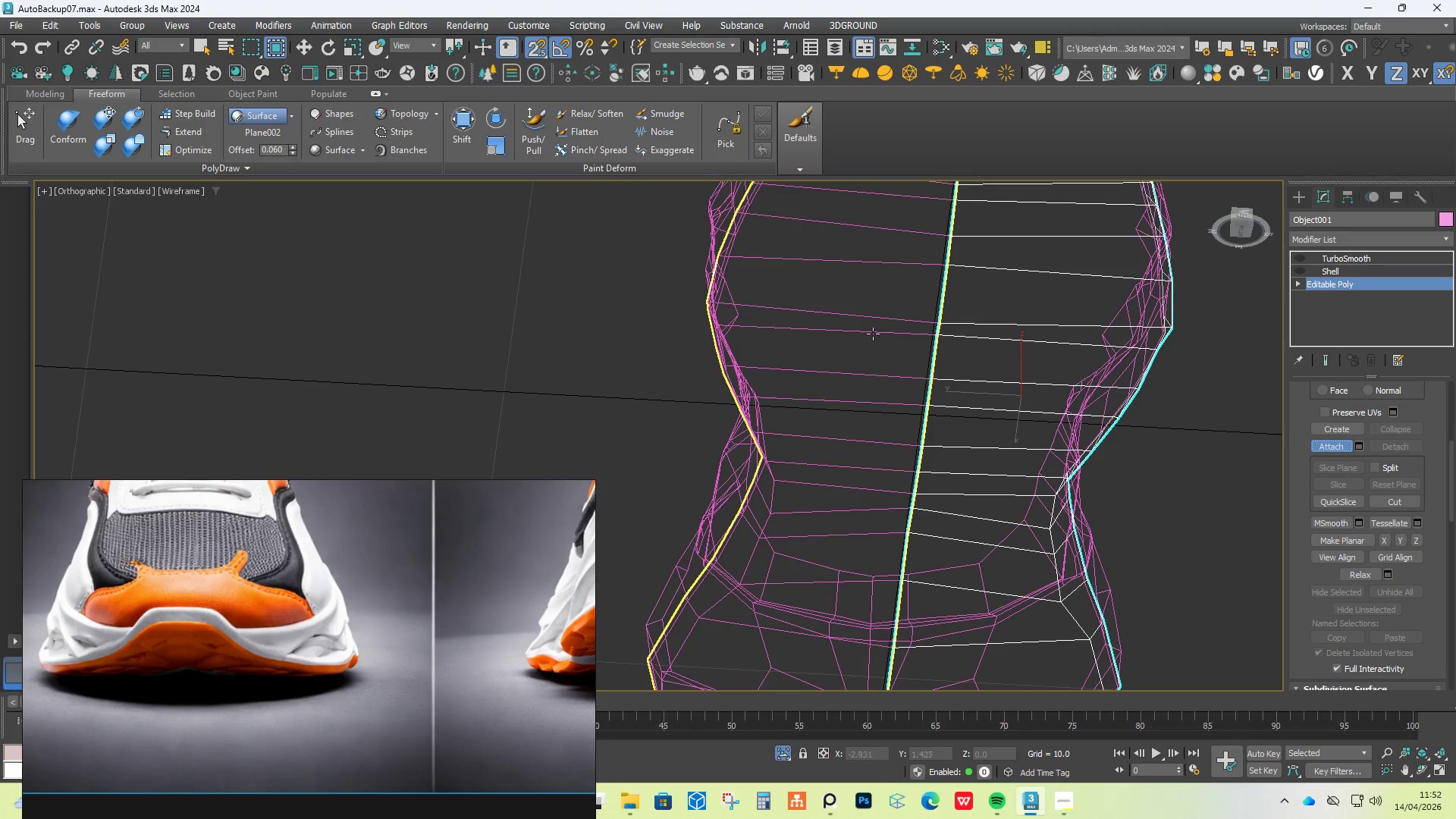 
left_click([873, 334])
 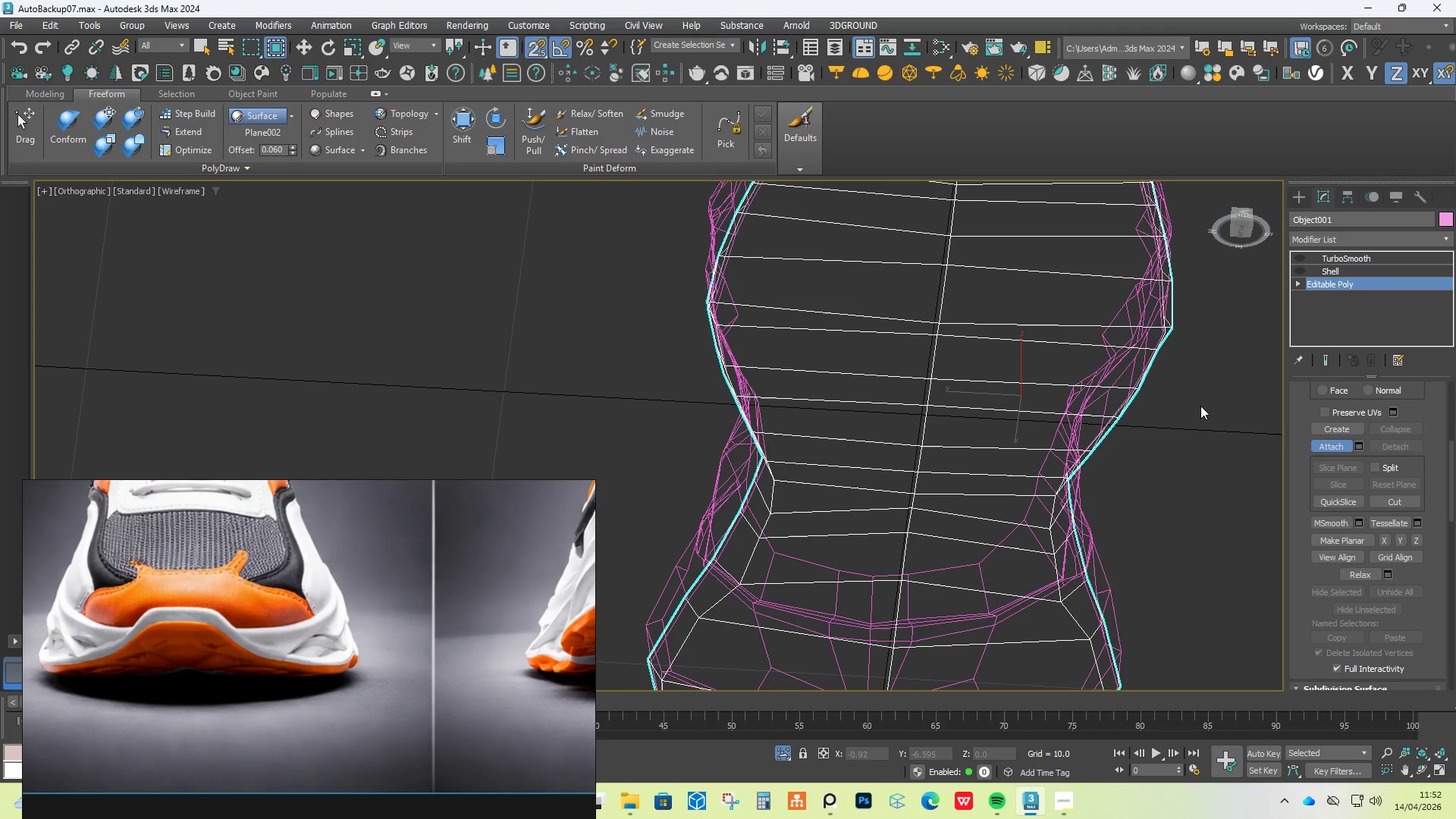 
left_click([1218, 415])
 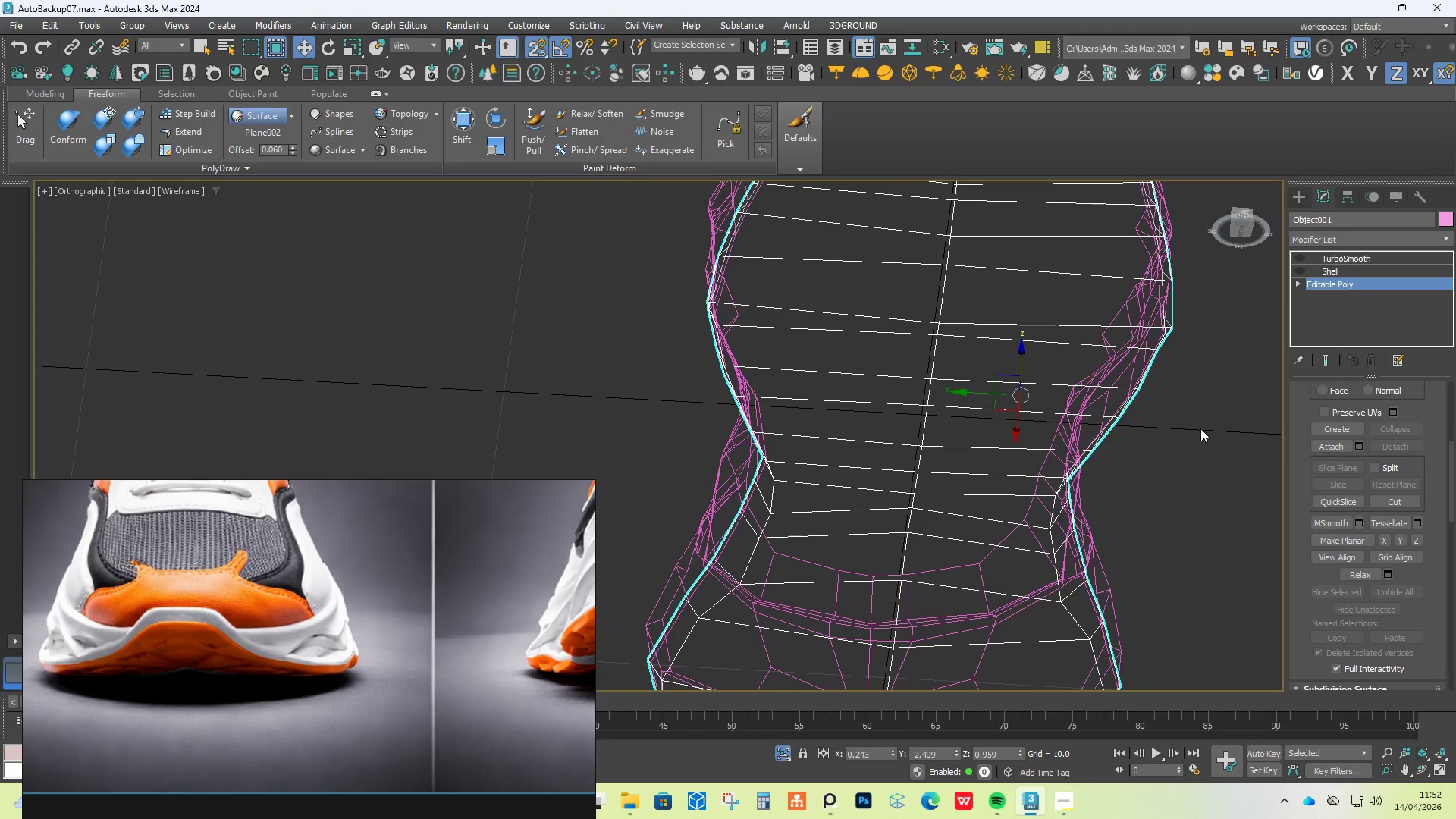 
type(q1)
 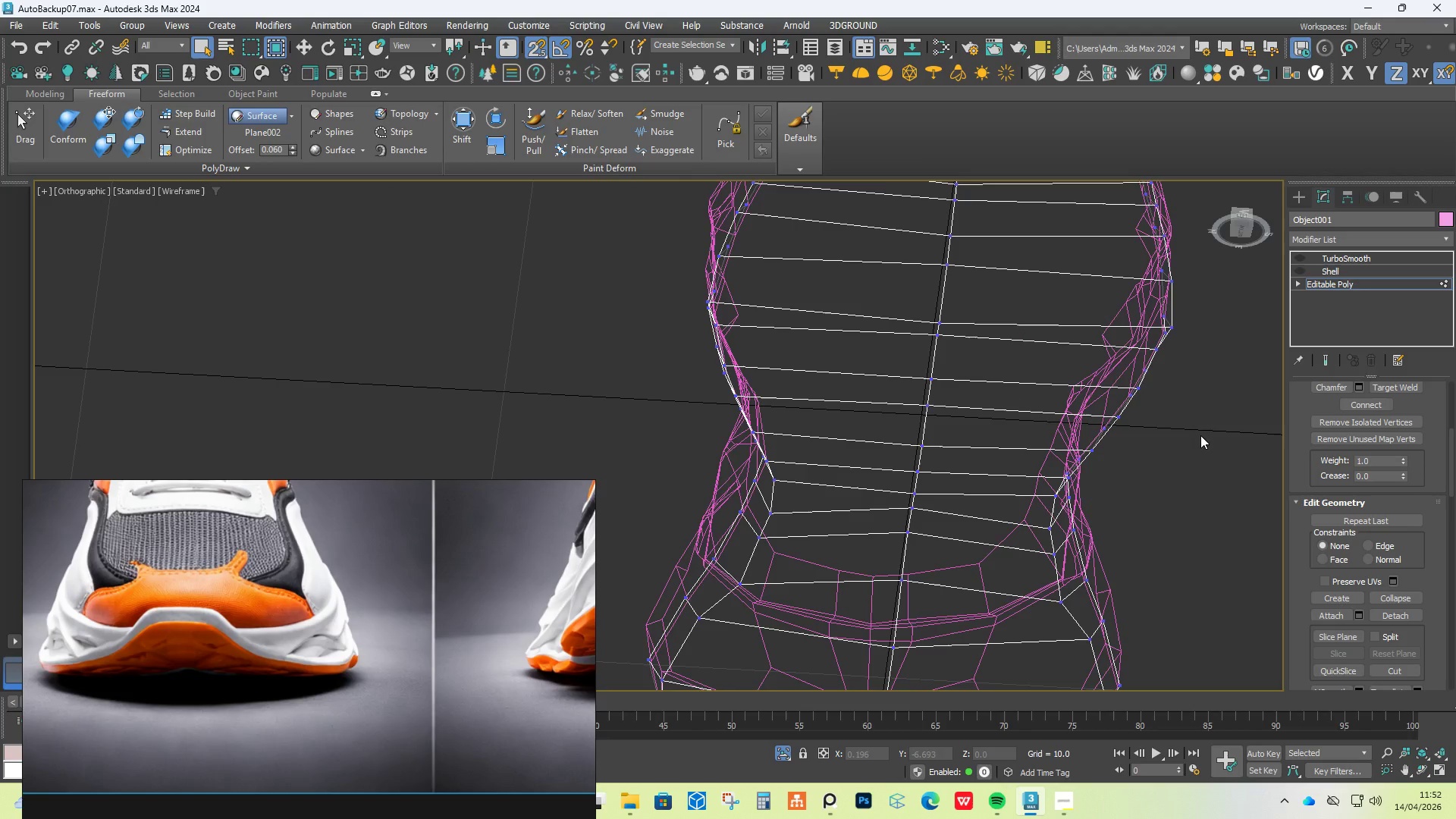 
key(Control+A)
 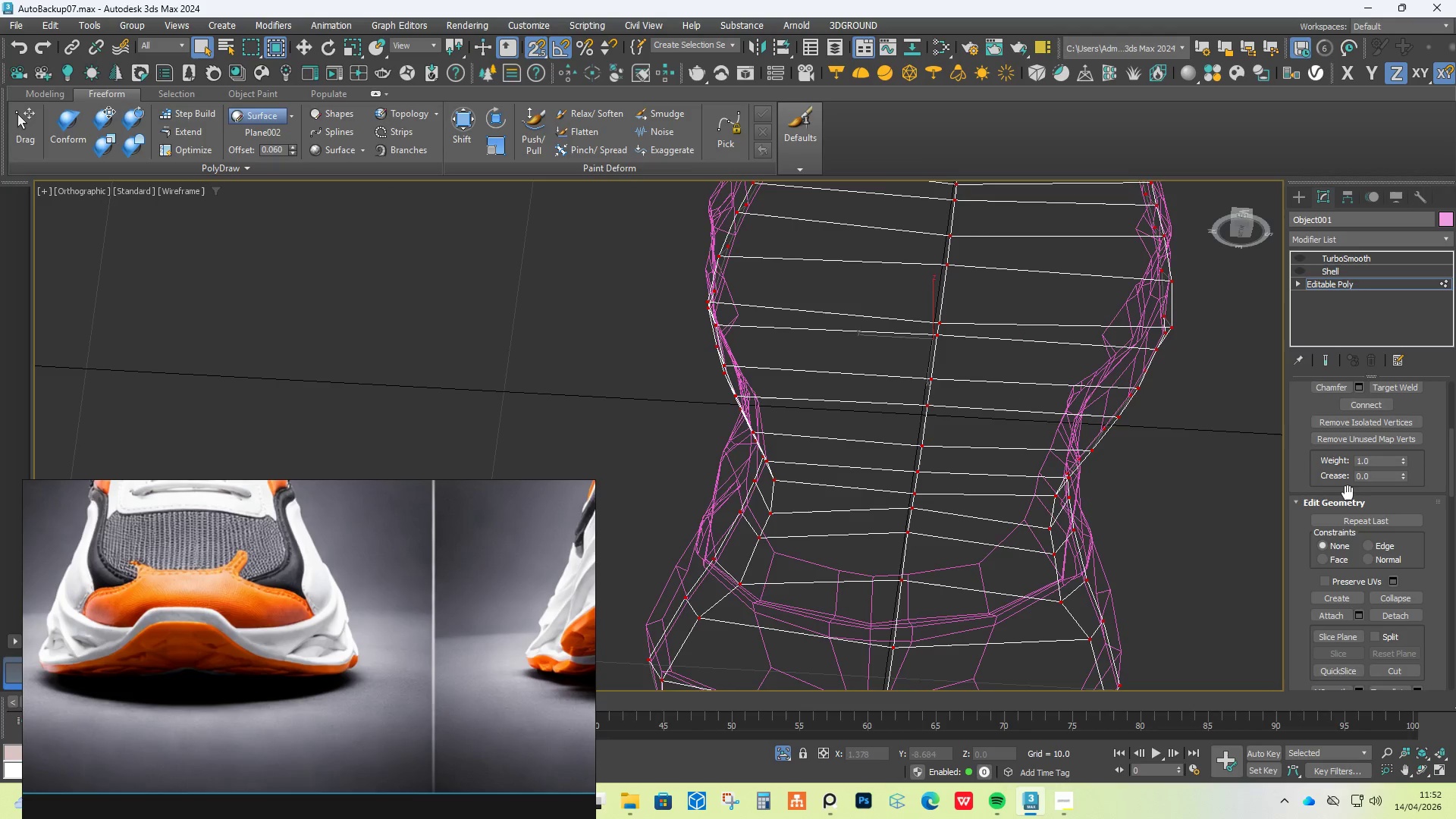 
scroll: coordinate [1397, 473], scroll_direction: down, amount: 18.0
 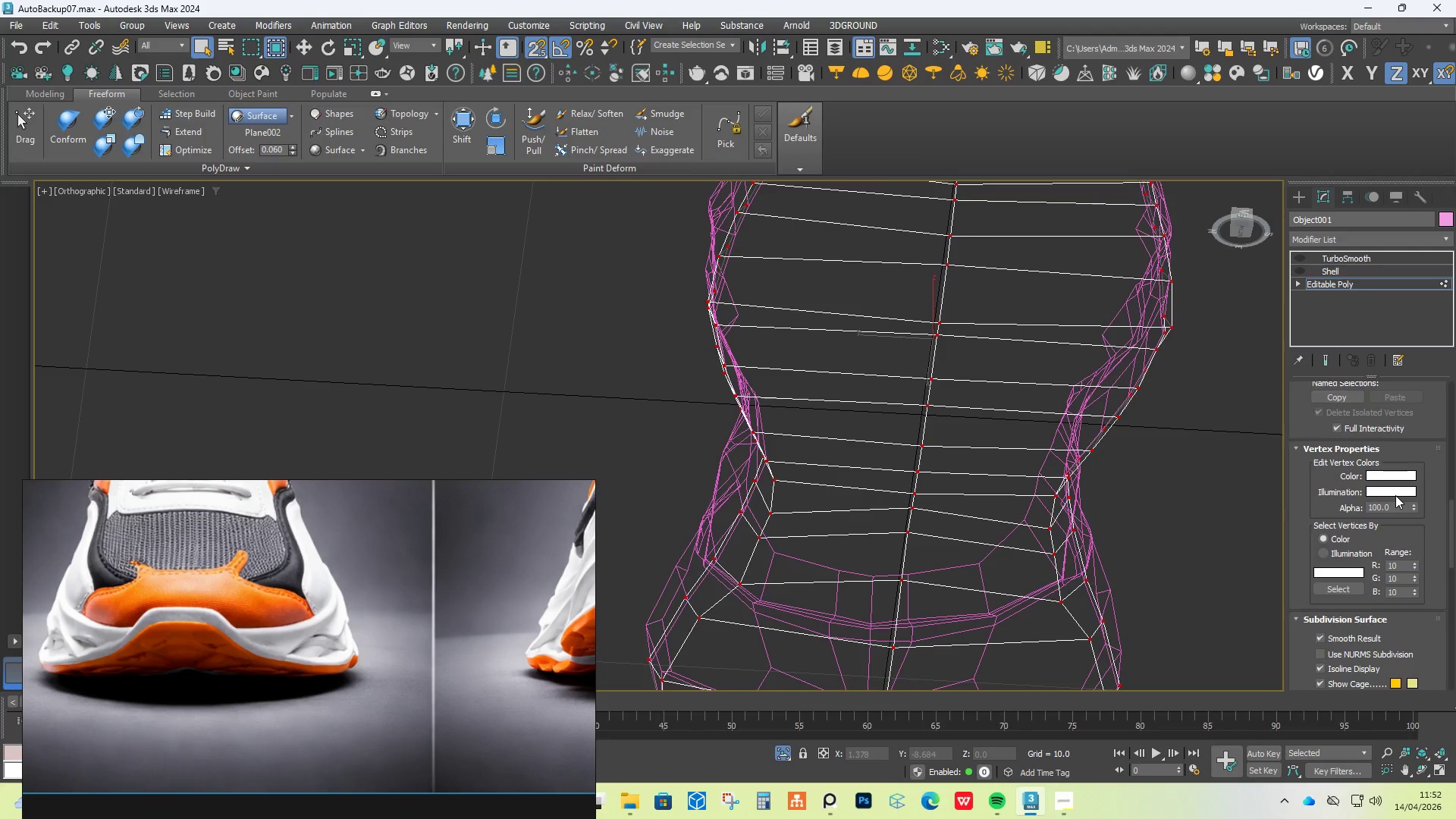 
scroll: coordinate [1395, 497], scroll_direction: up, amount: 22.0
 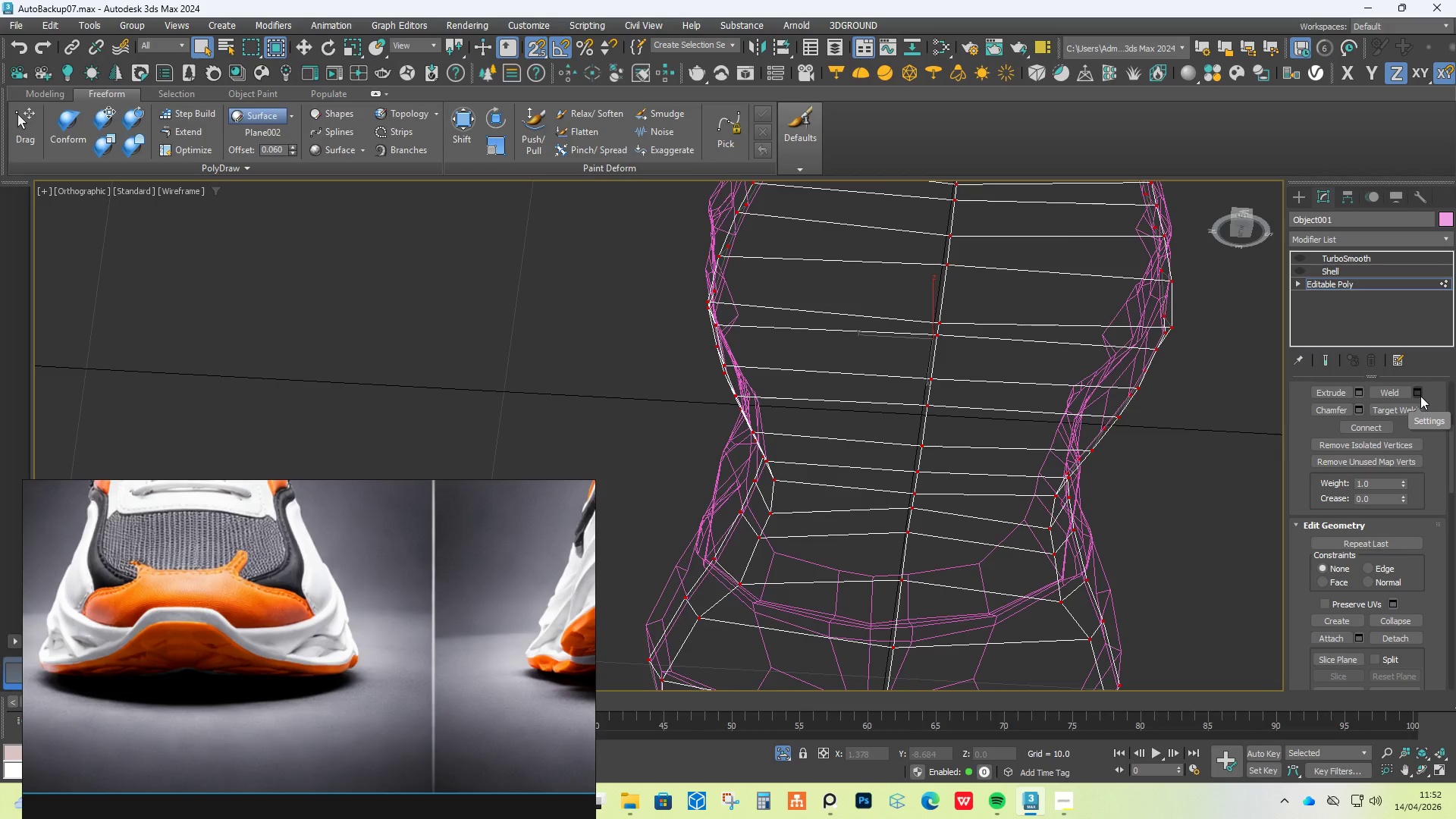 
left_click([1420, 396])
 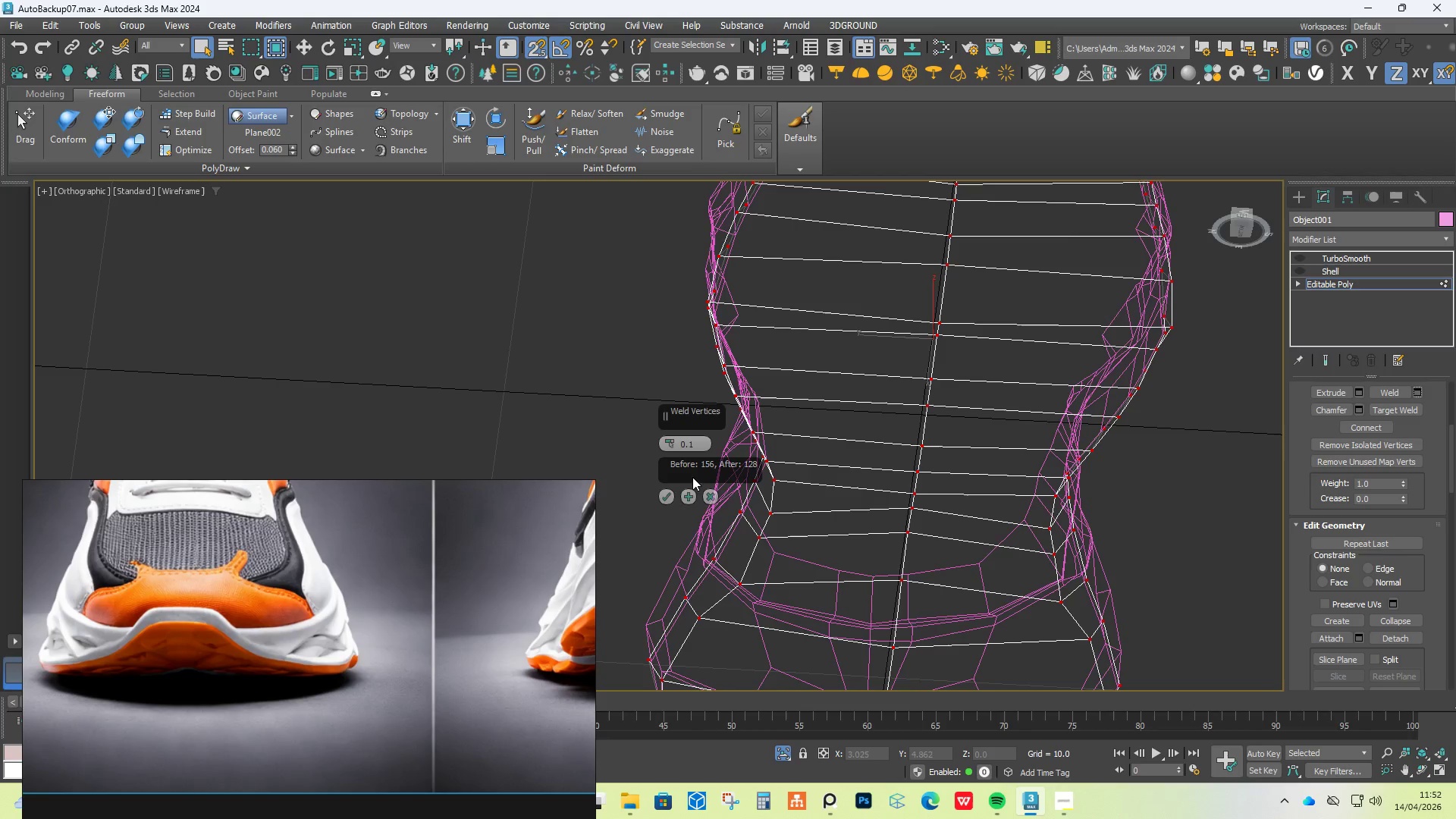 
left_click([661, 494])
 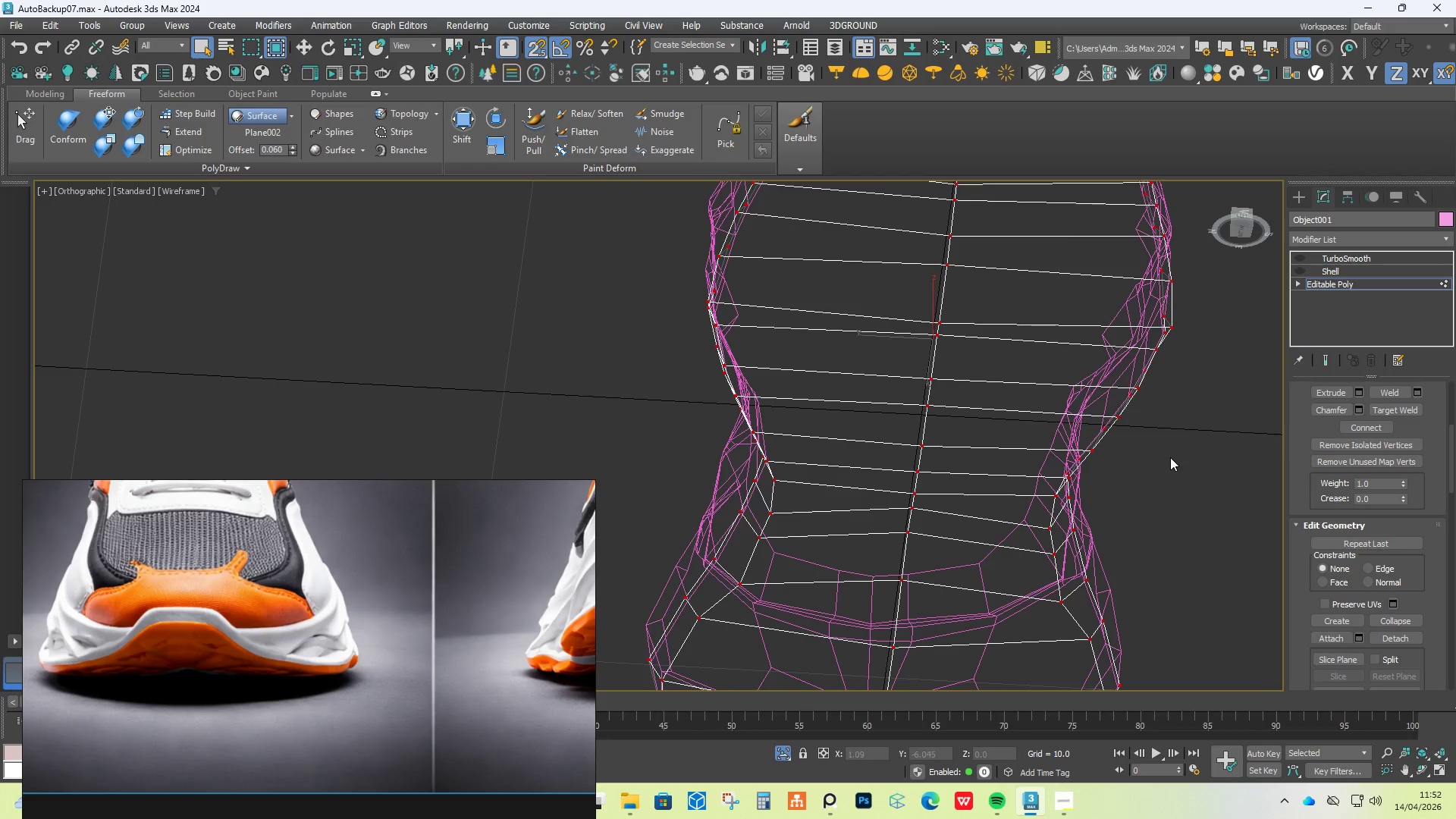 
left_click([1159, 460])
 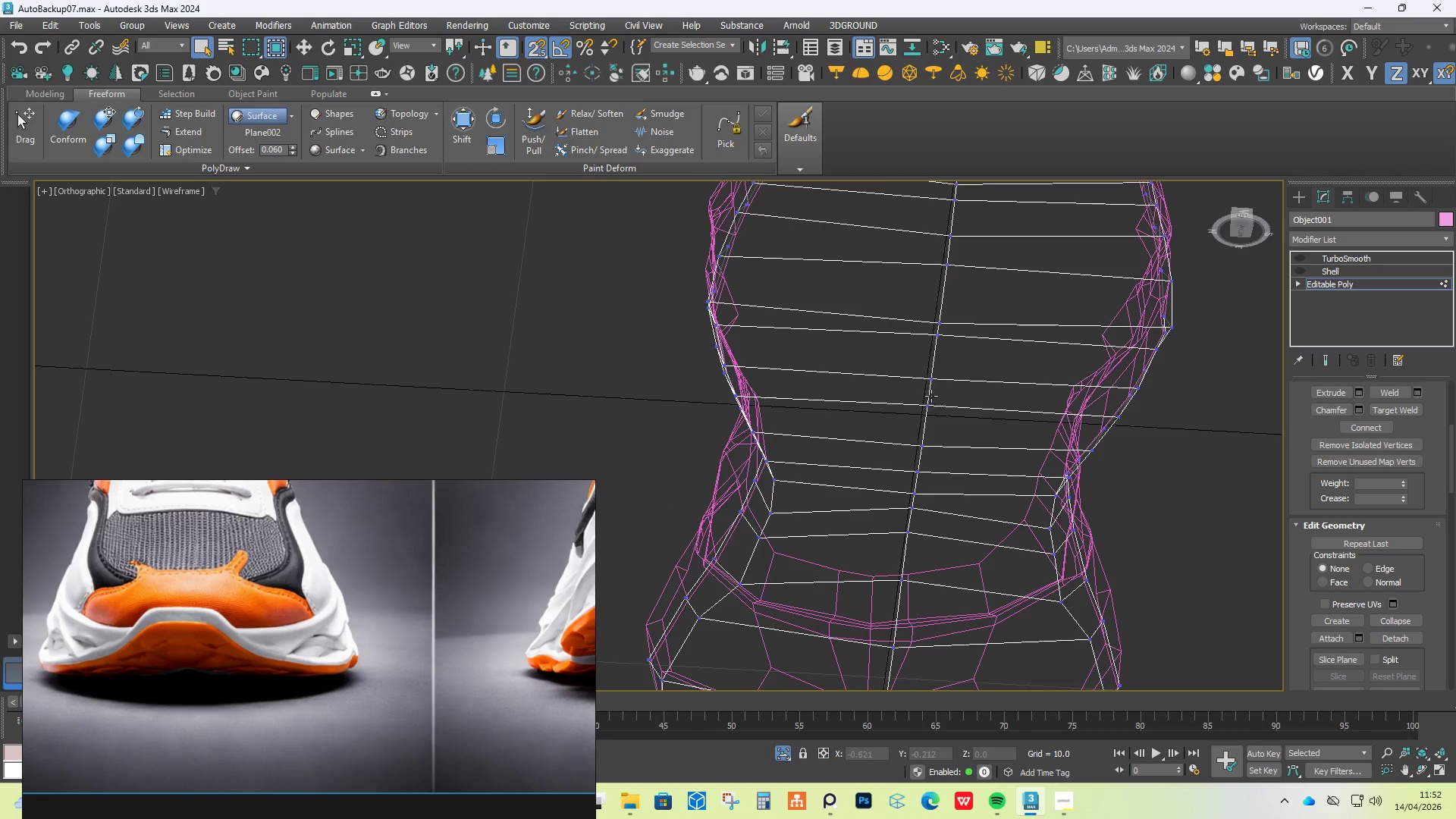 
left_click([928, 384])
 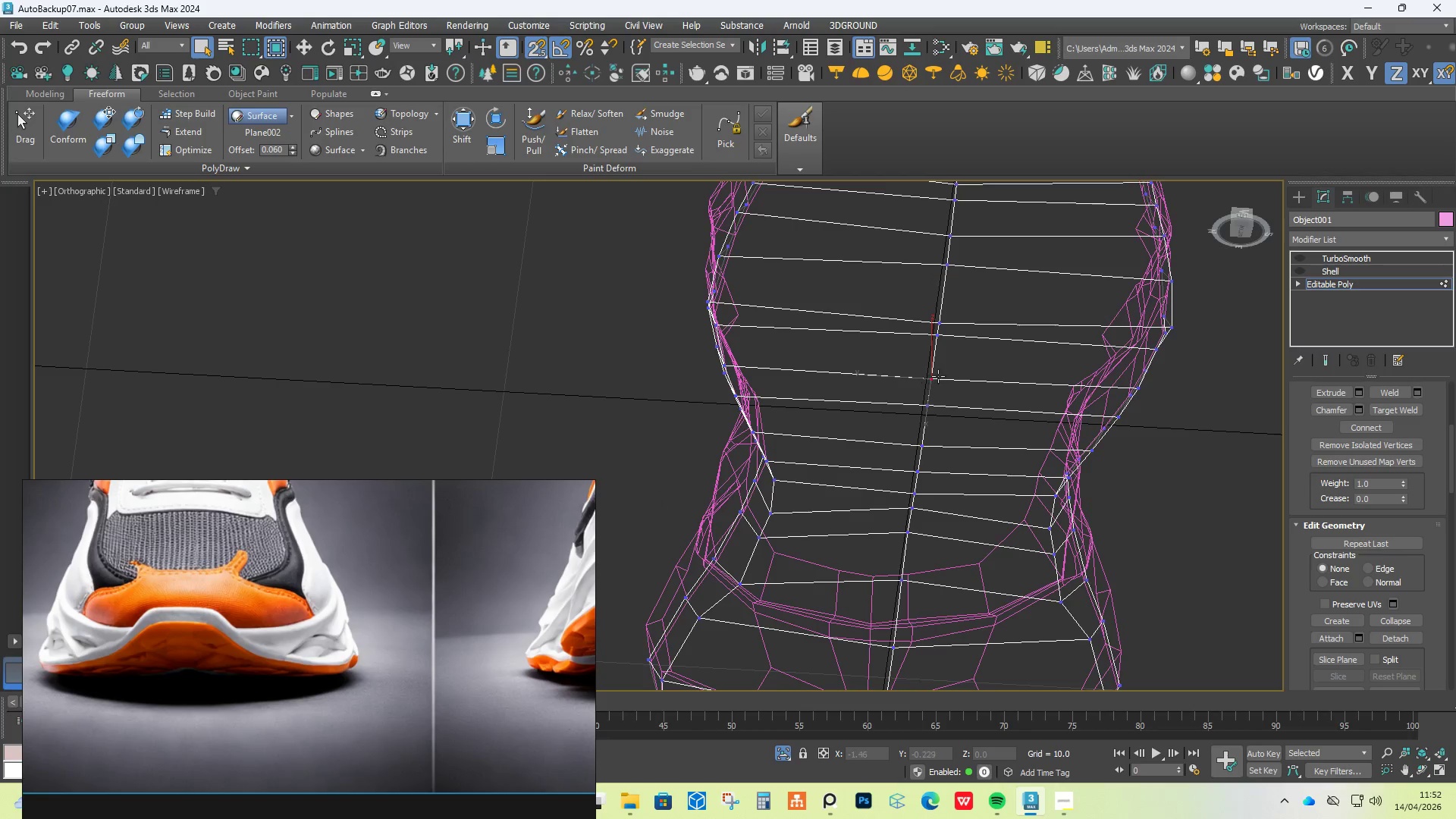 
key(Alt+AltLeft)
 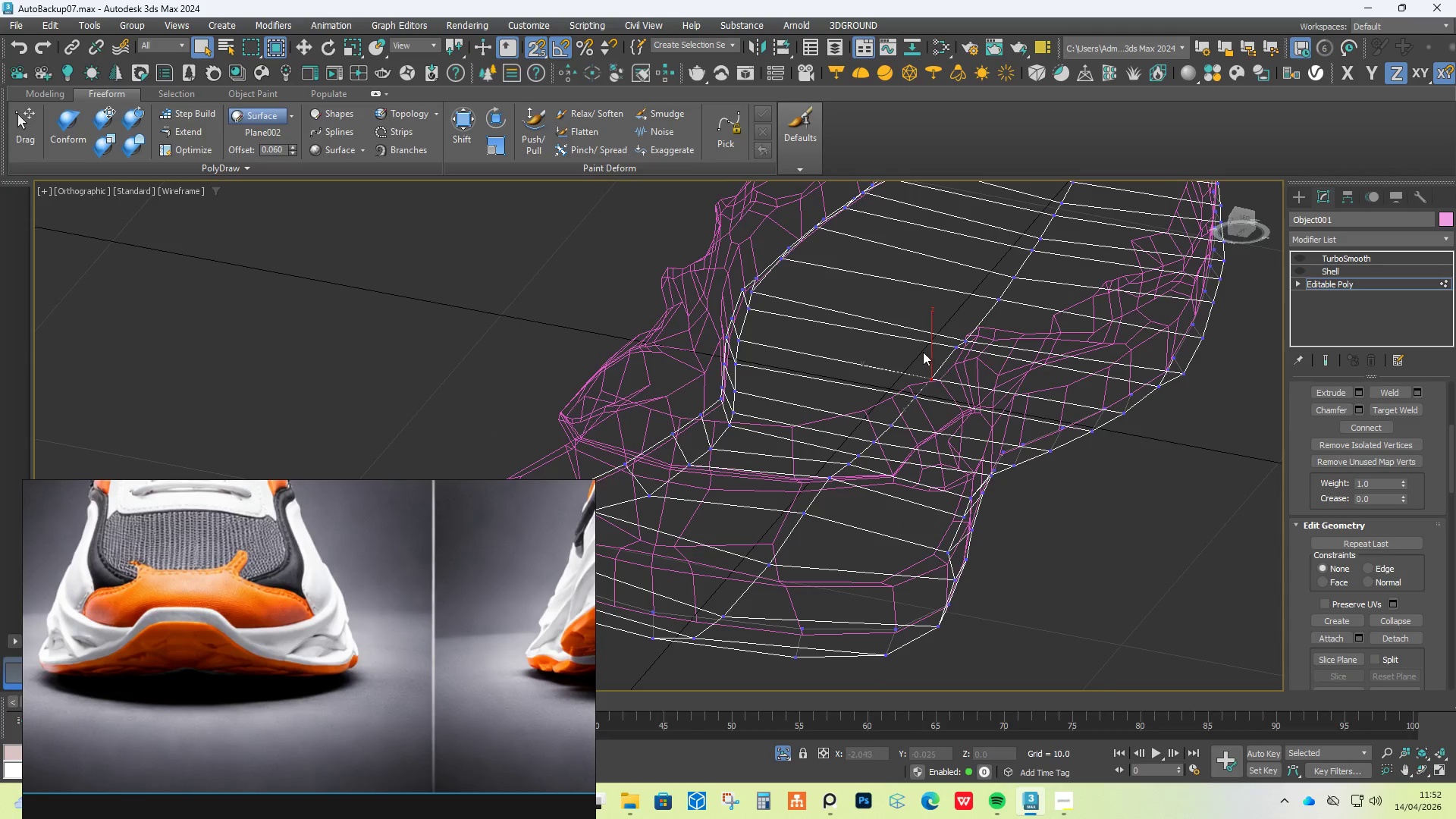 
type(ws)
 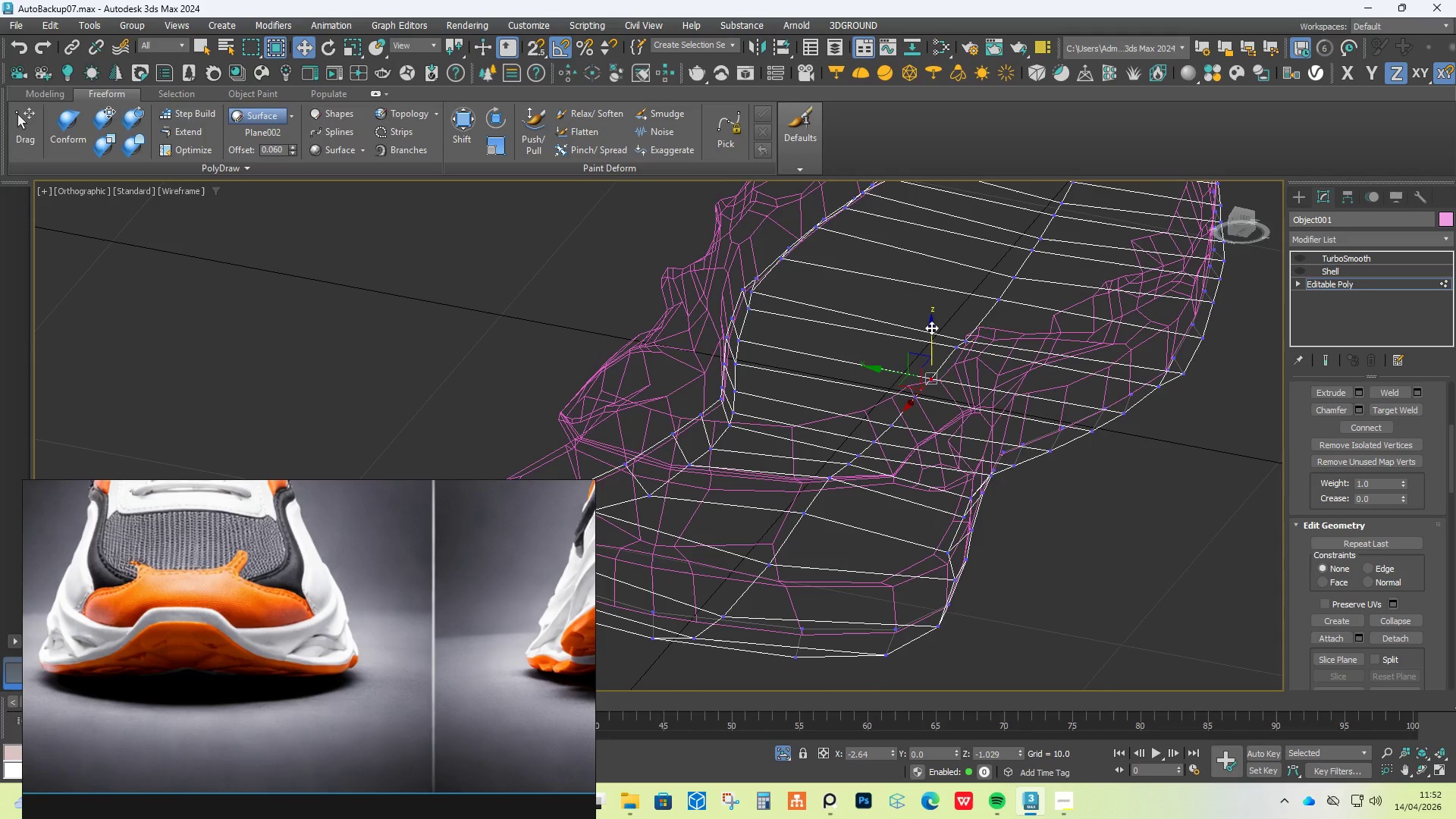 
left_click_drag(start_coordinate=[931, 325], to_coordinate=[936, 376])
 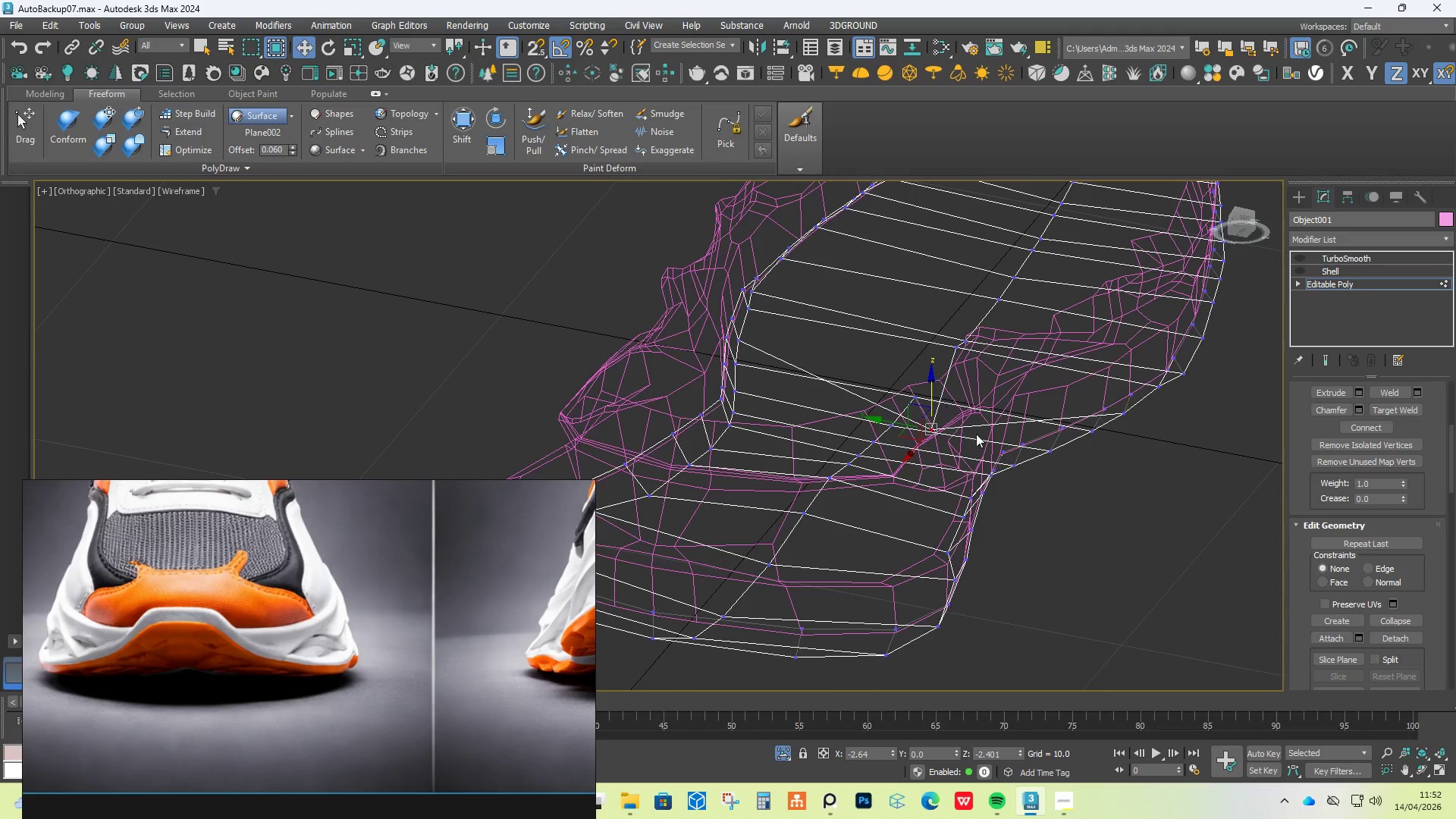 
key(Control+Z)
 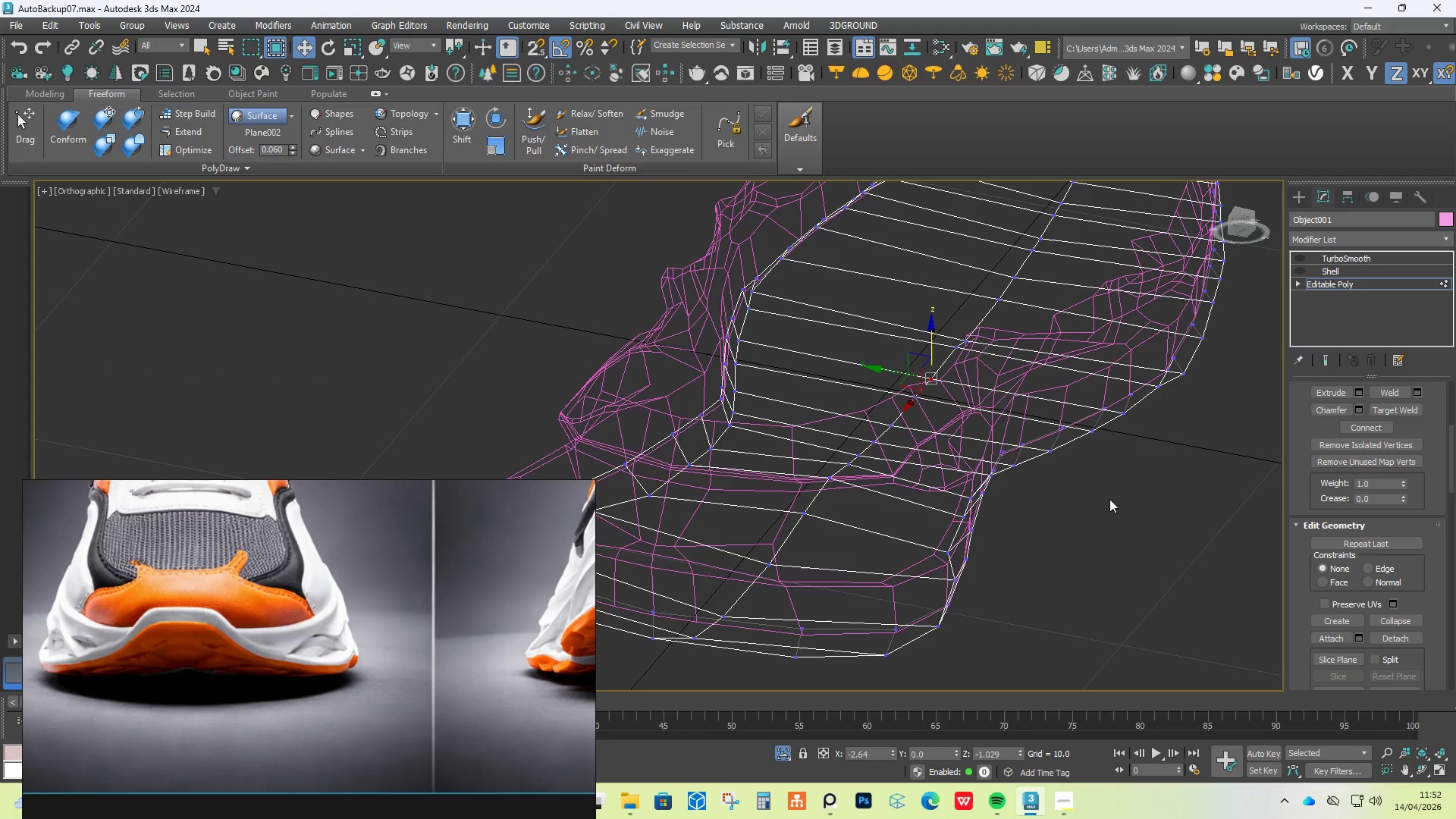 
left_click([1118, 511])
 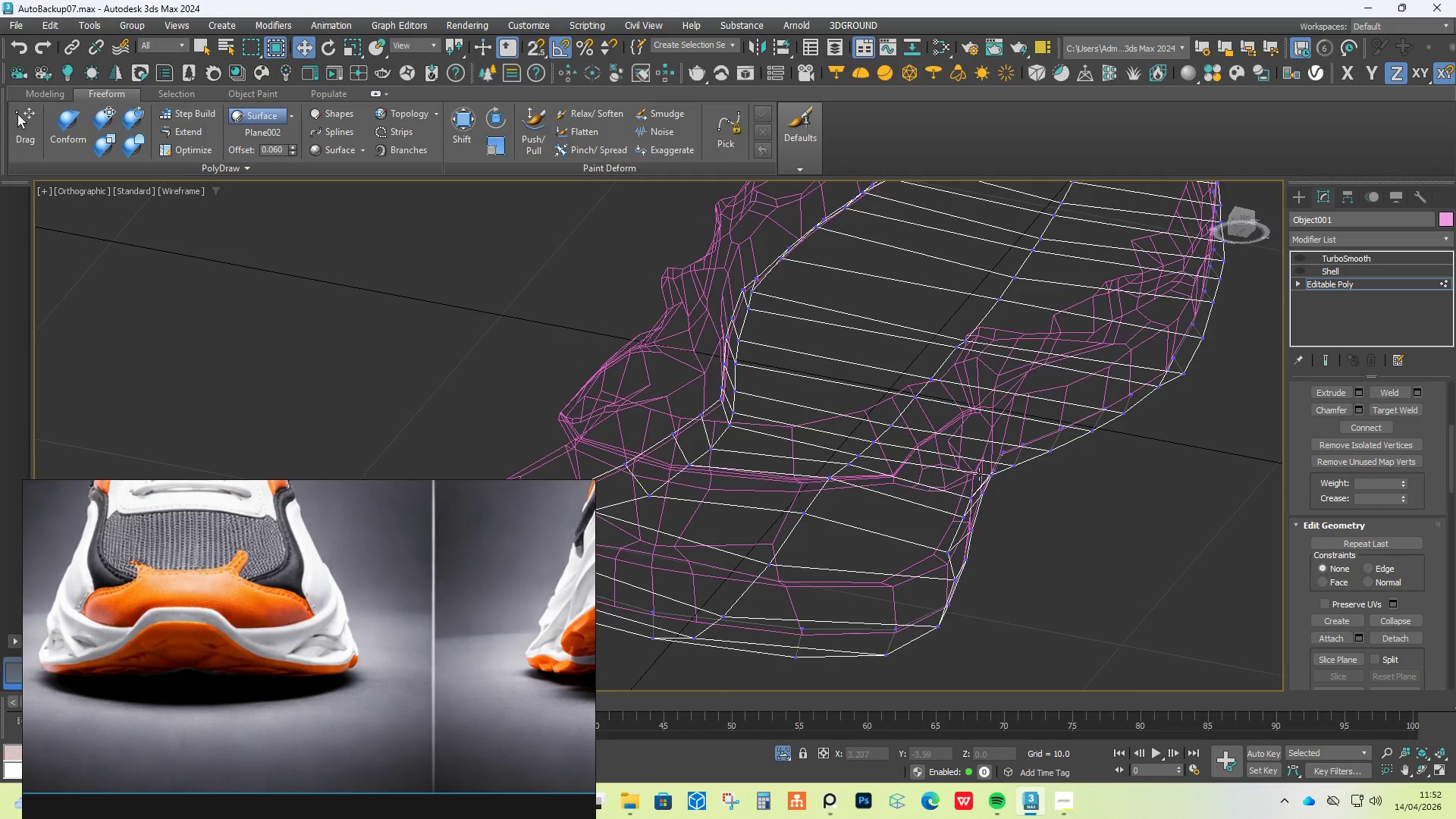 
hold_key(key=AltLeft, duration=0.77)
 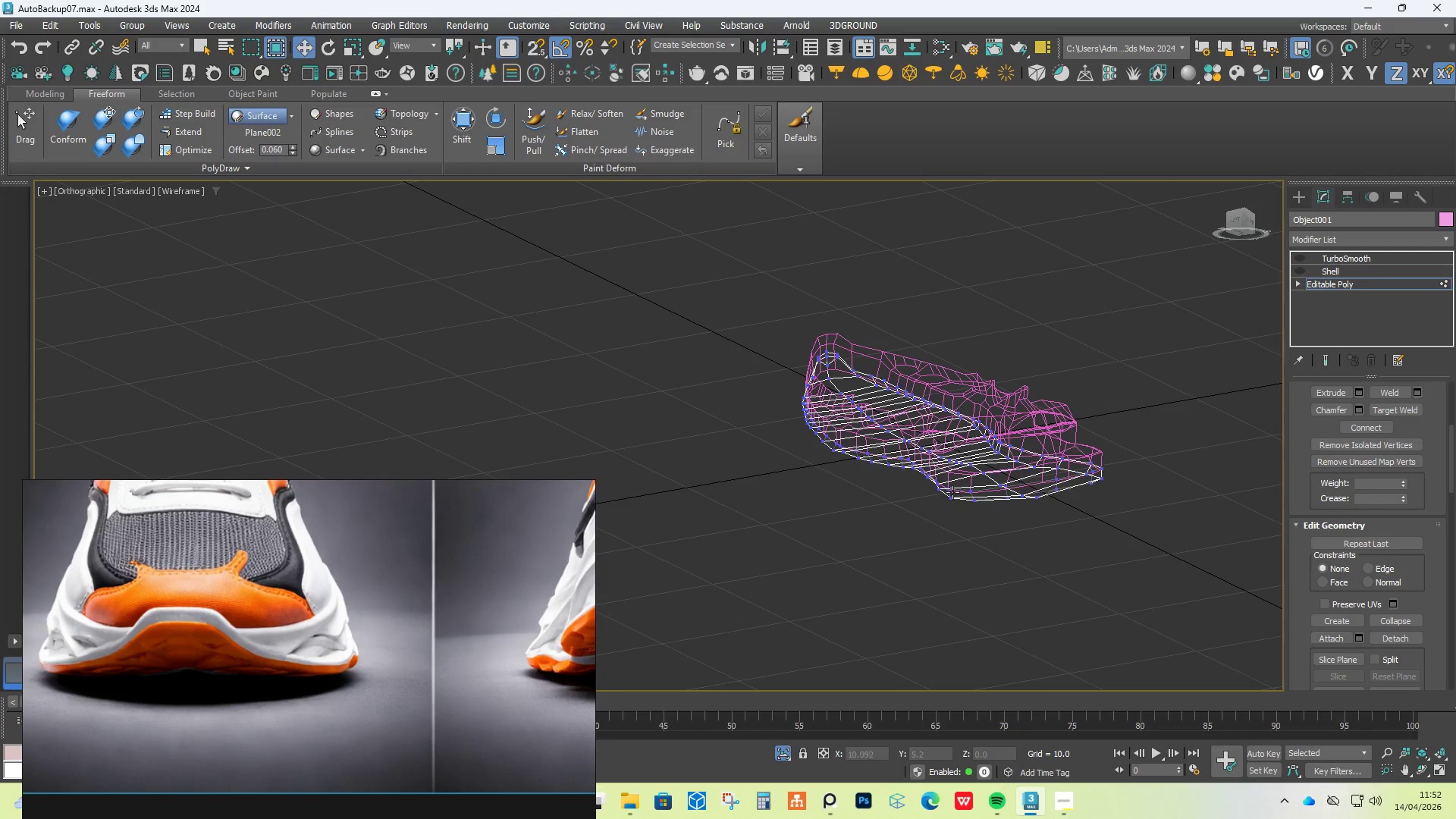 
scroll: coordinate [970, 471], scroll_direction: down, amount: 3.0
 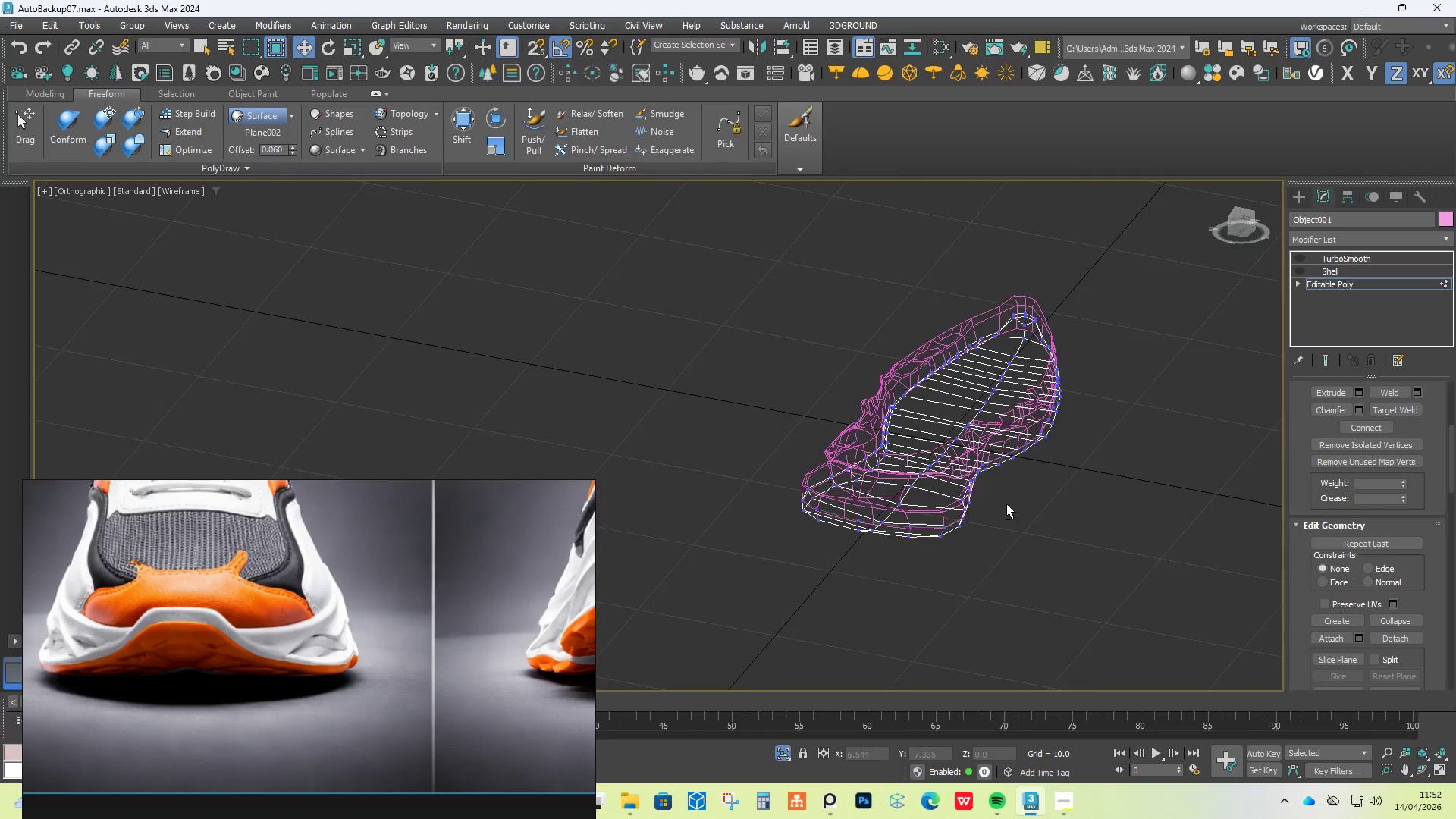 
hold_key(key=AltLeft, duration=2.36)
 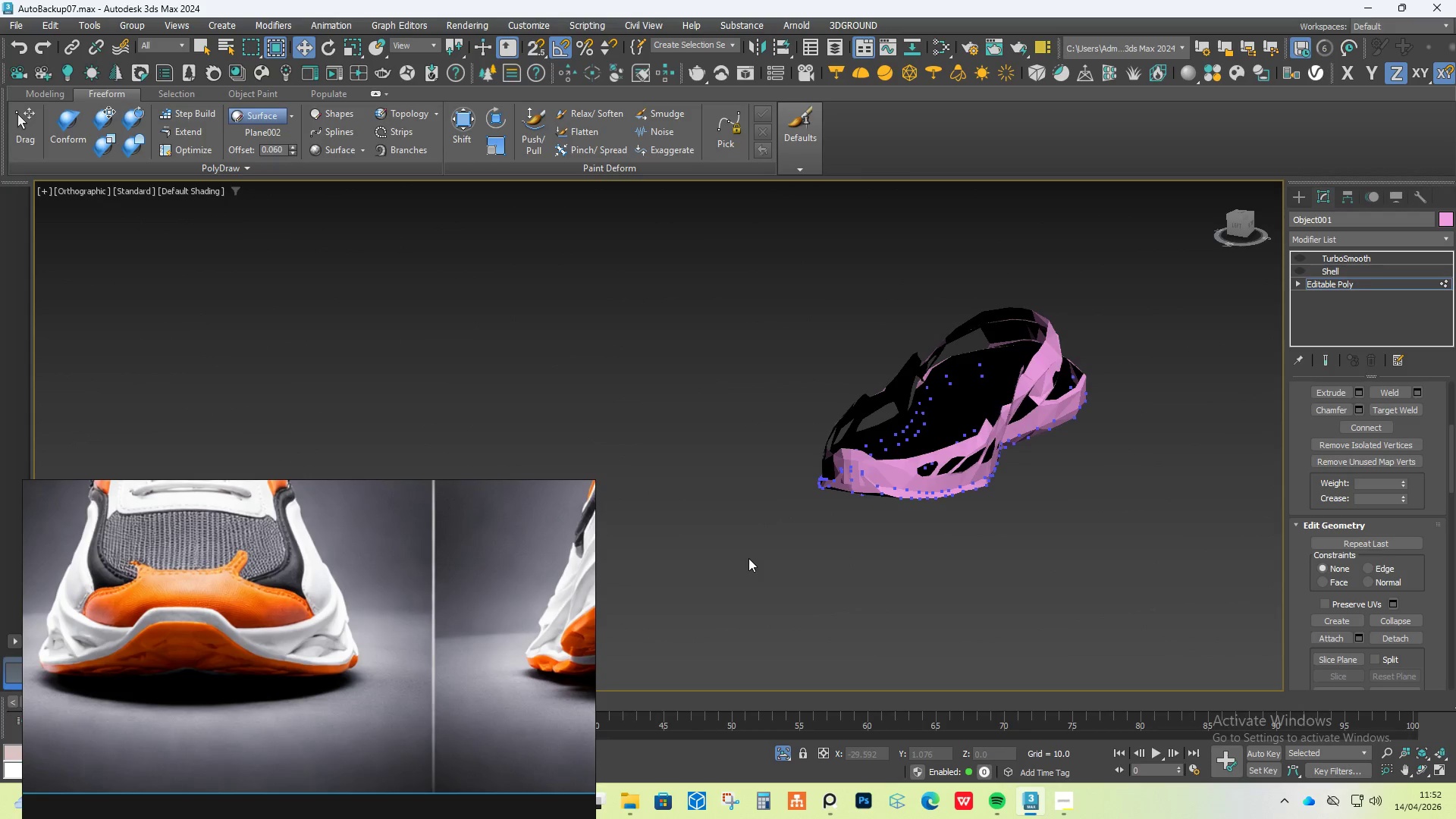 
key(F3)
 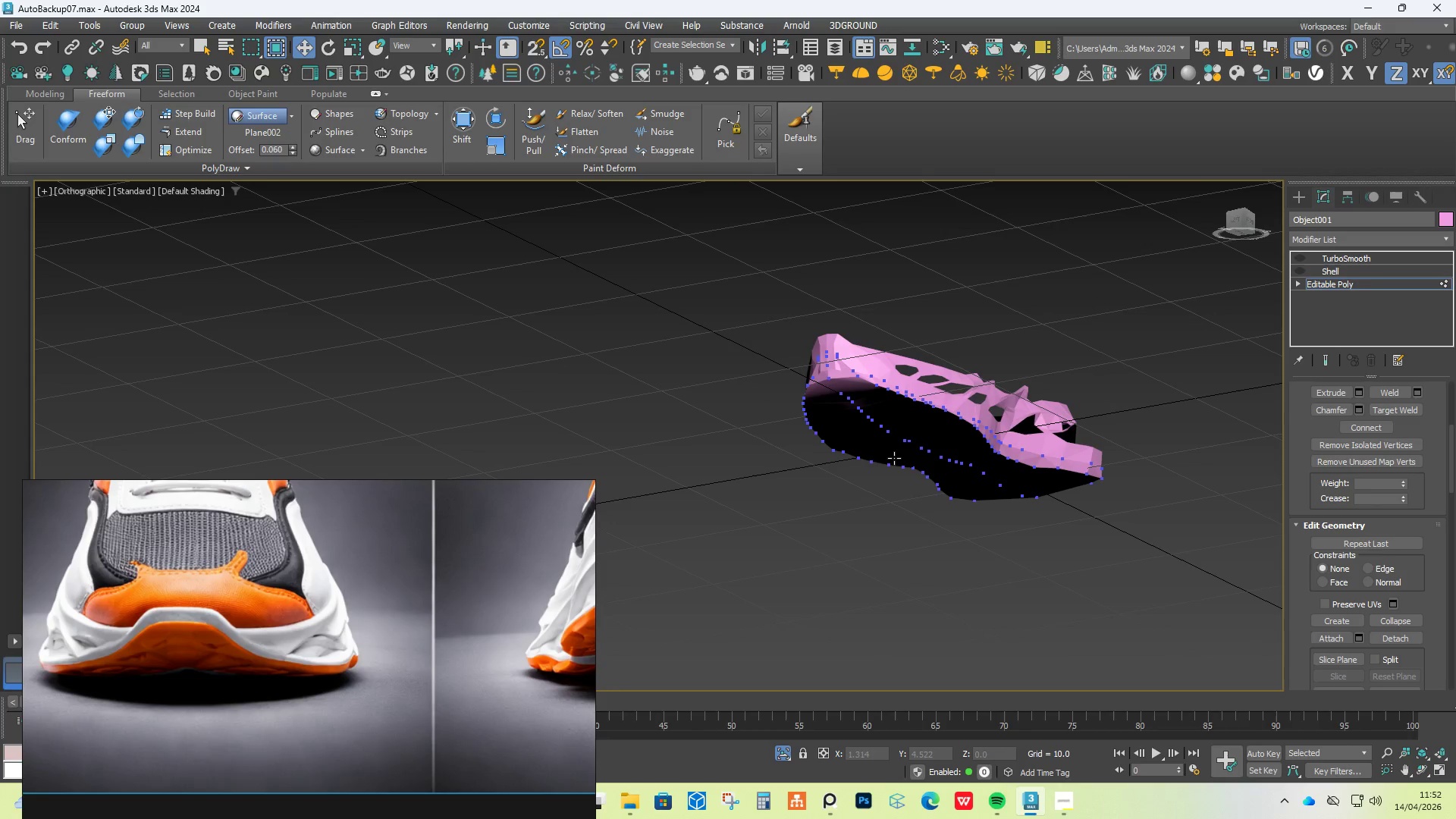 
key(G)
 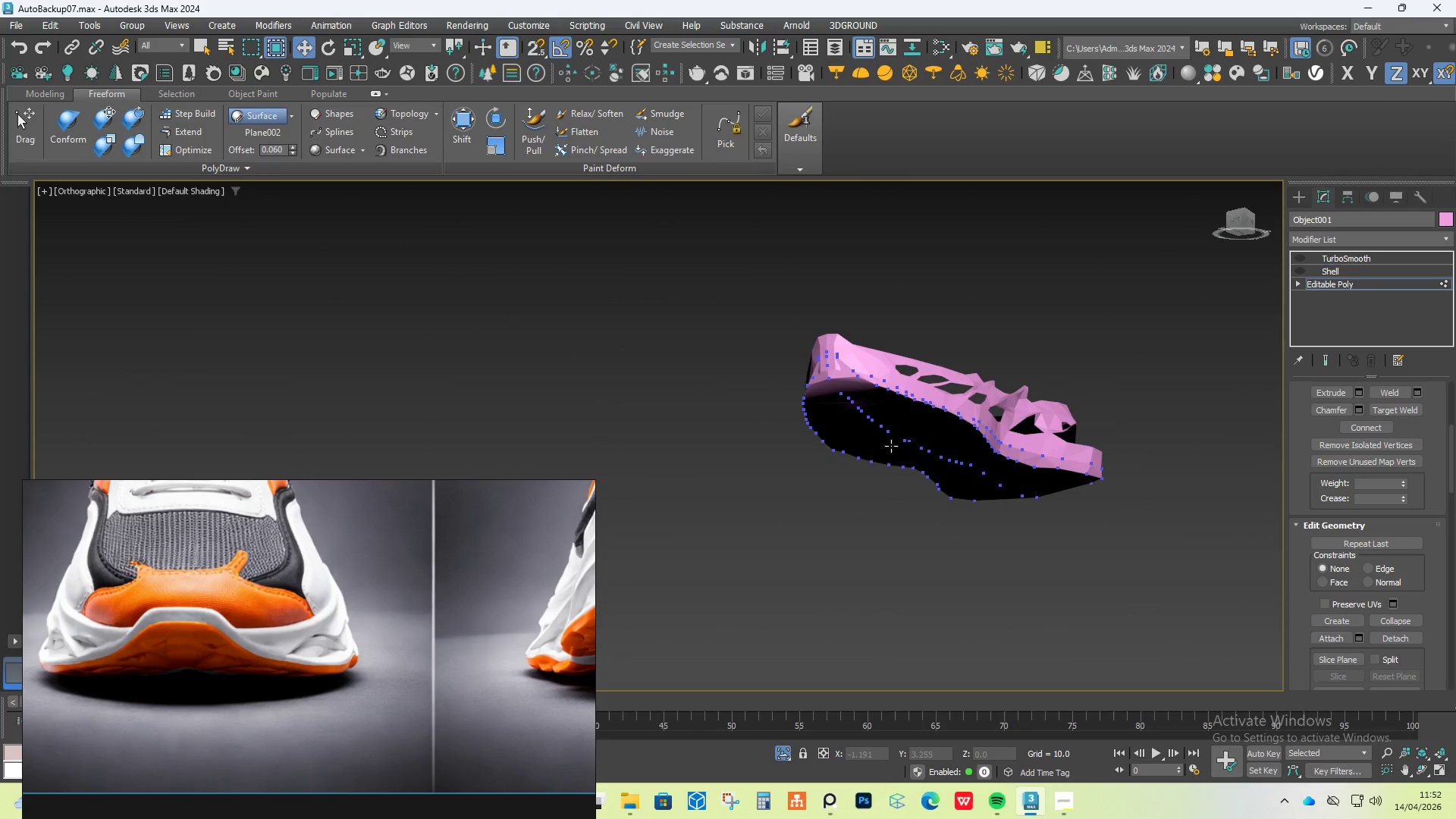 
hold_key(key=AltLeft, duration=0.38)
 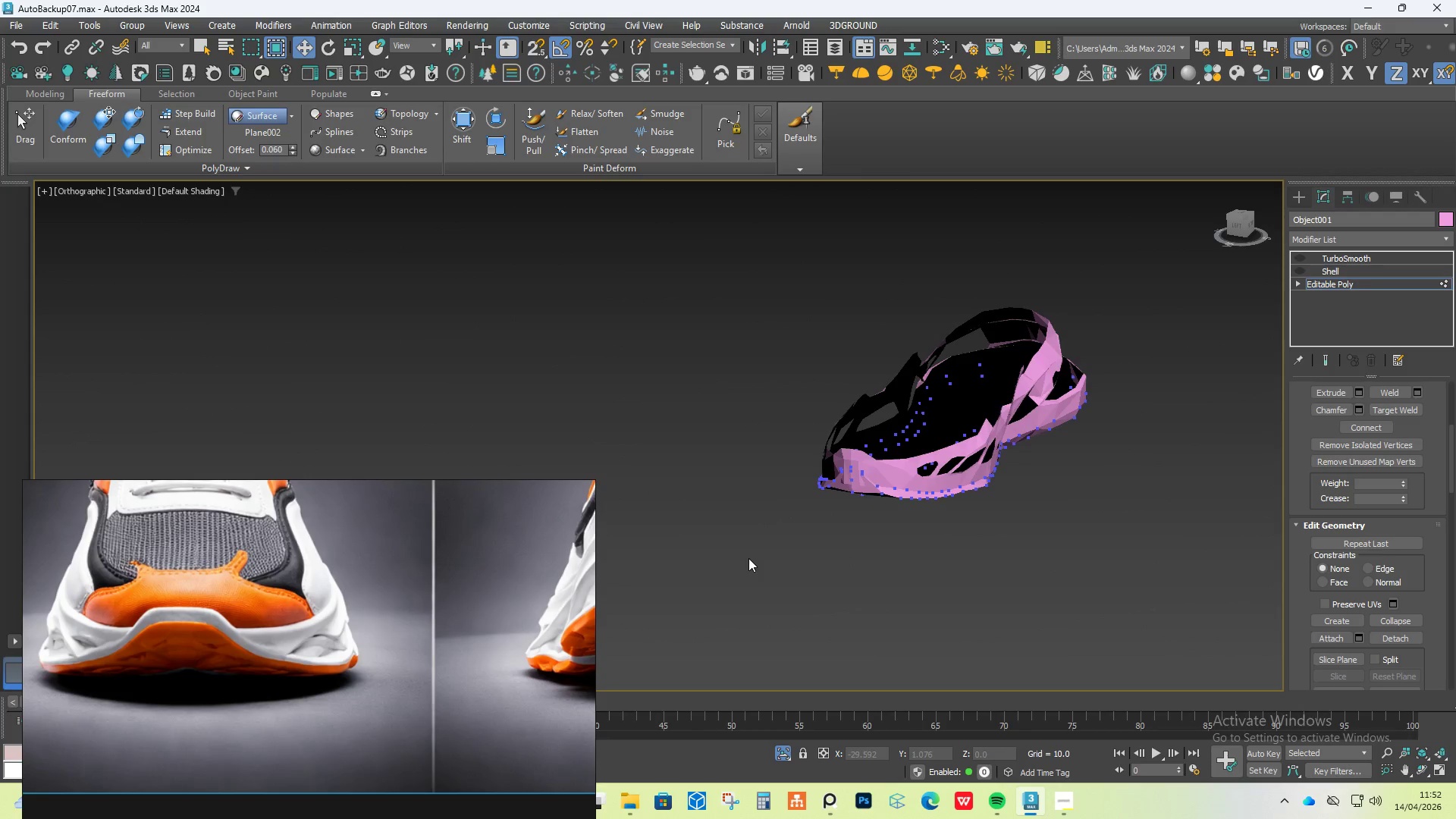 
left_click([748, 558])
 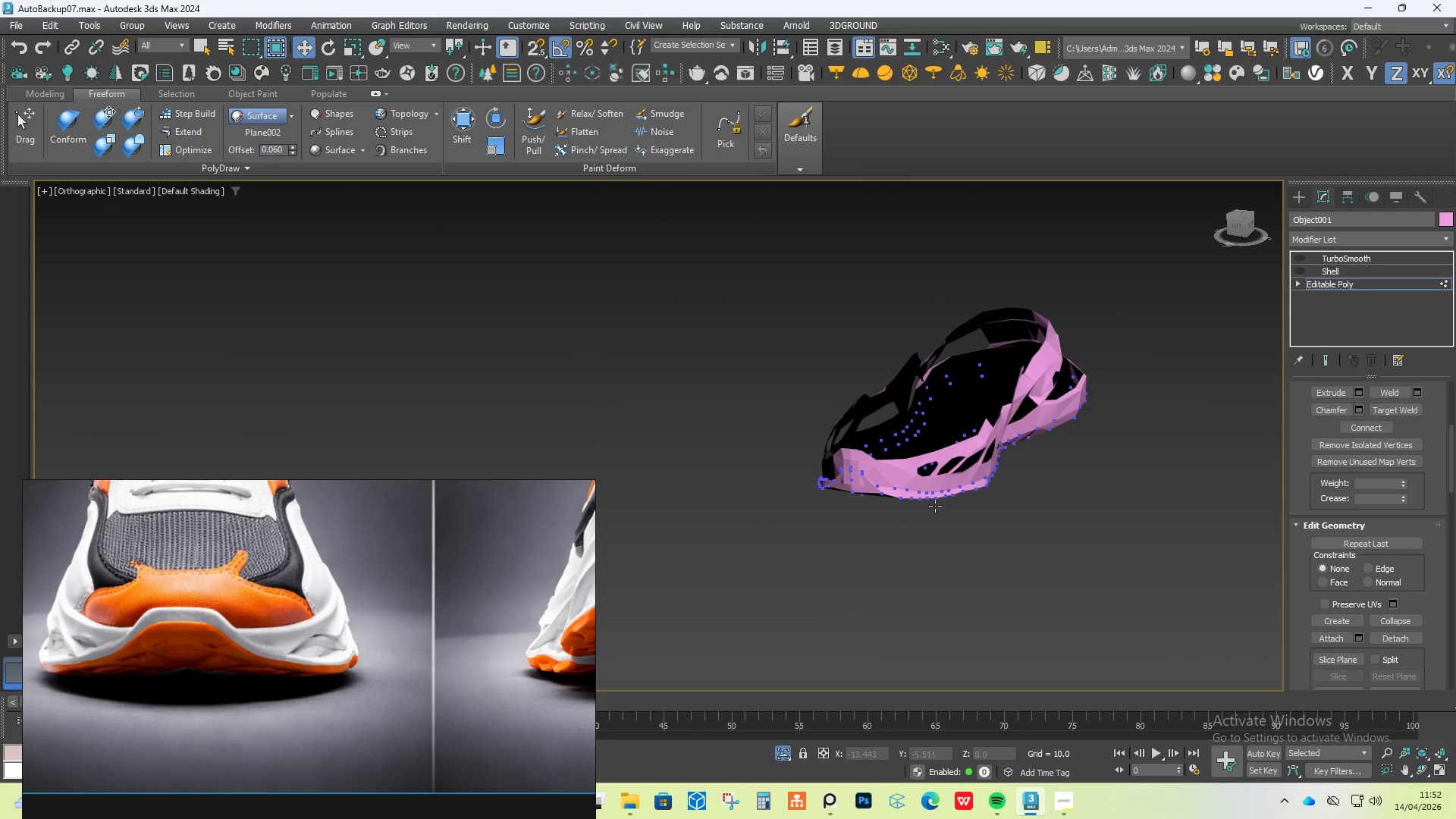 
key(Alt+AltLeft)
 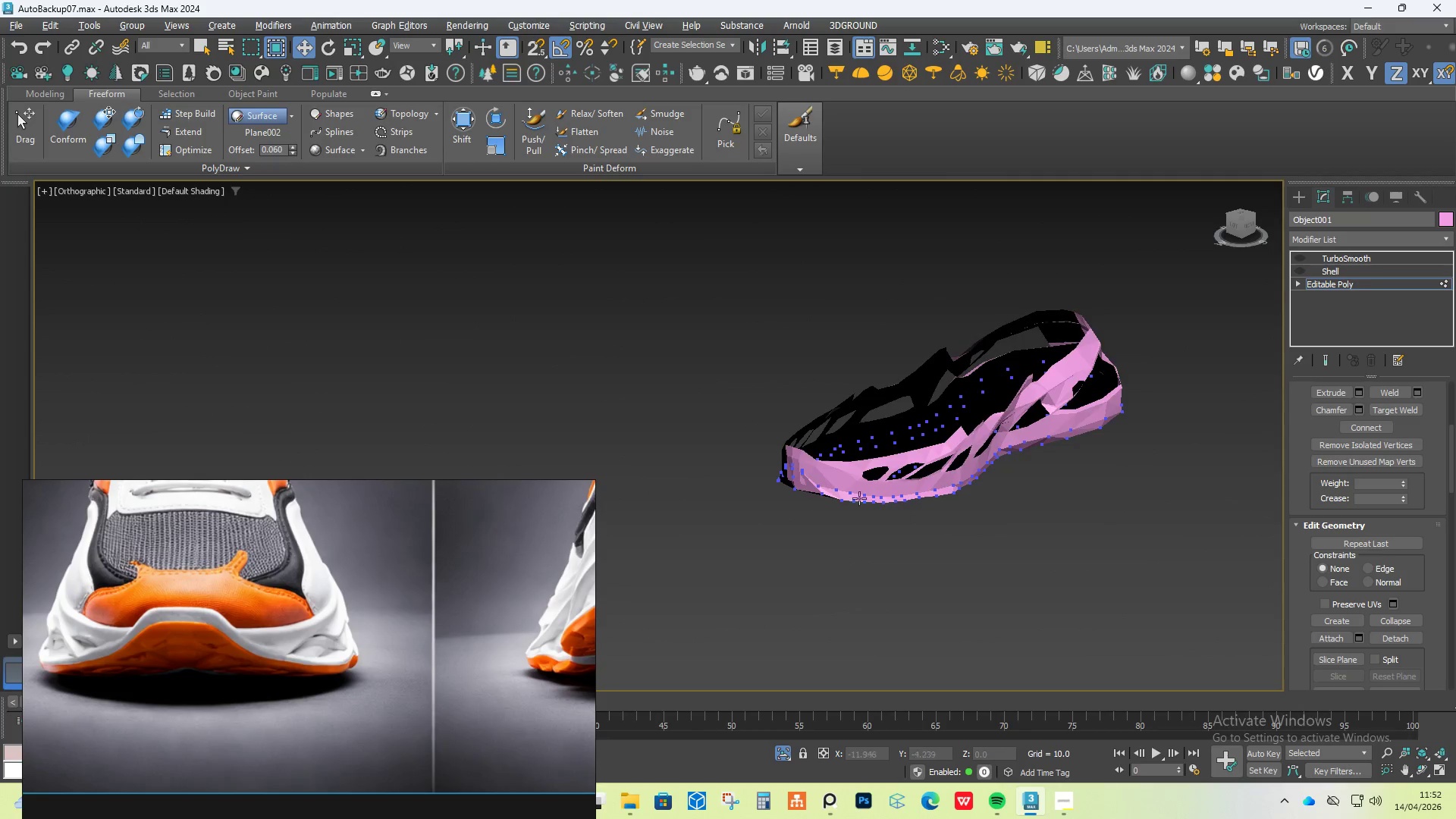 
scroll: coordinate [824, 491], scroll_direction: up, amount: 5.0
 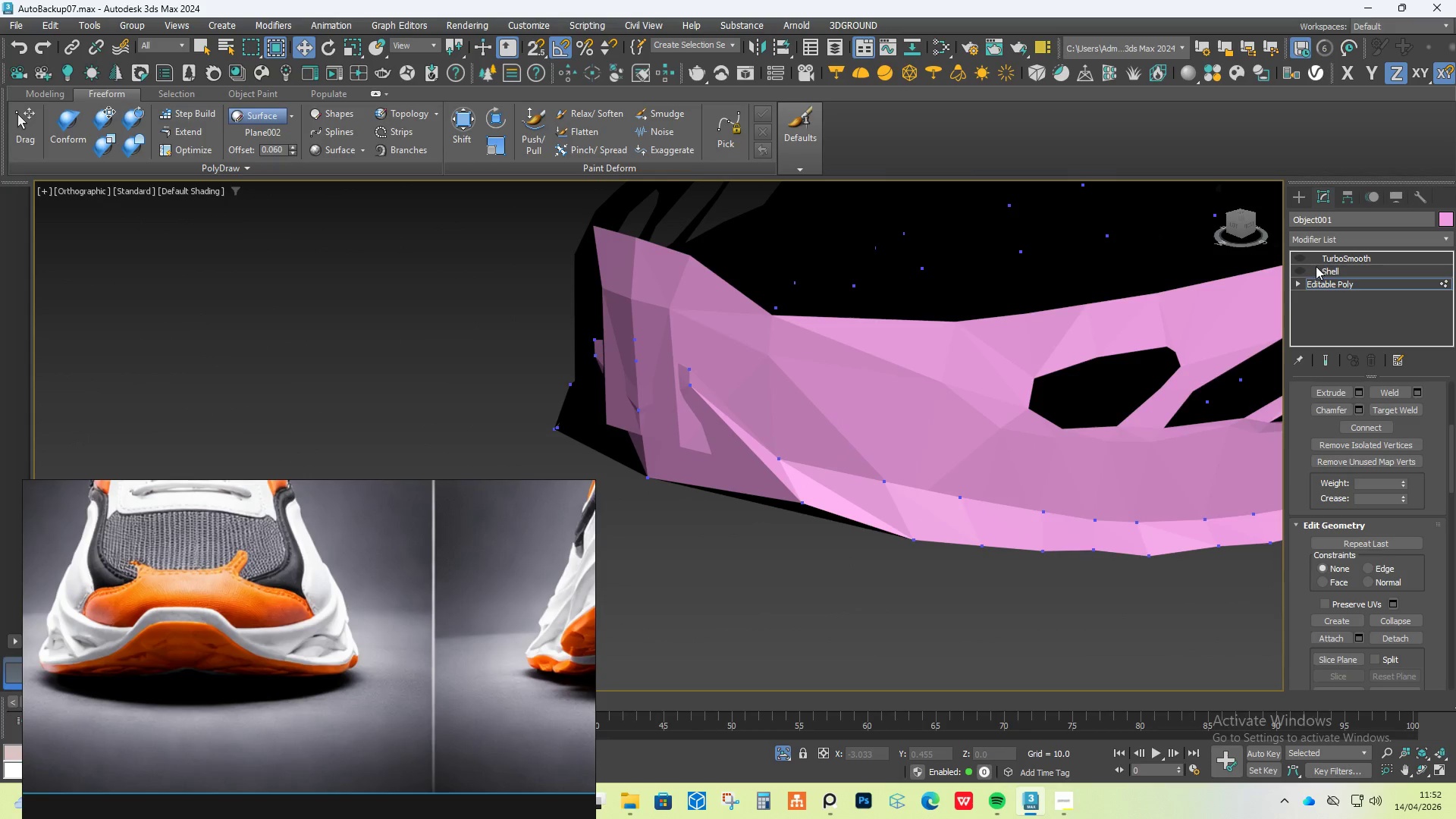 
left_click([1300, 271])
 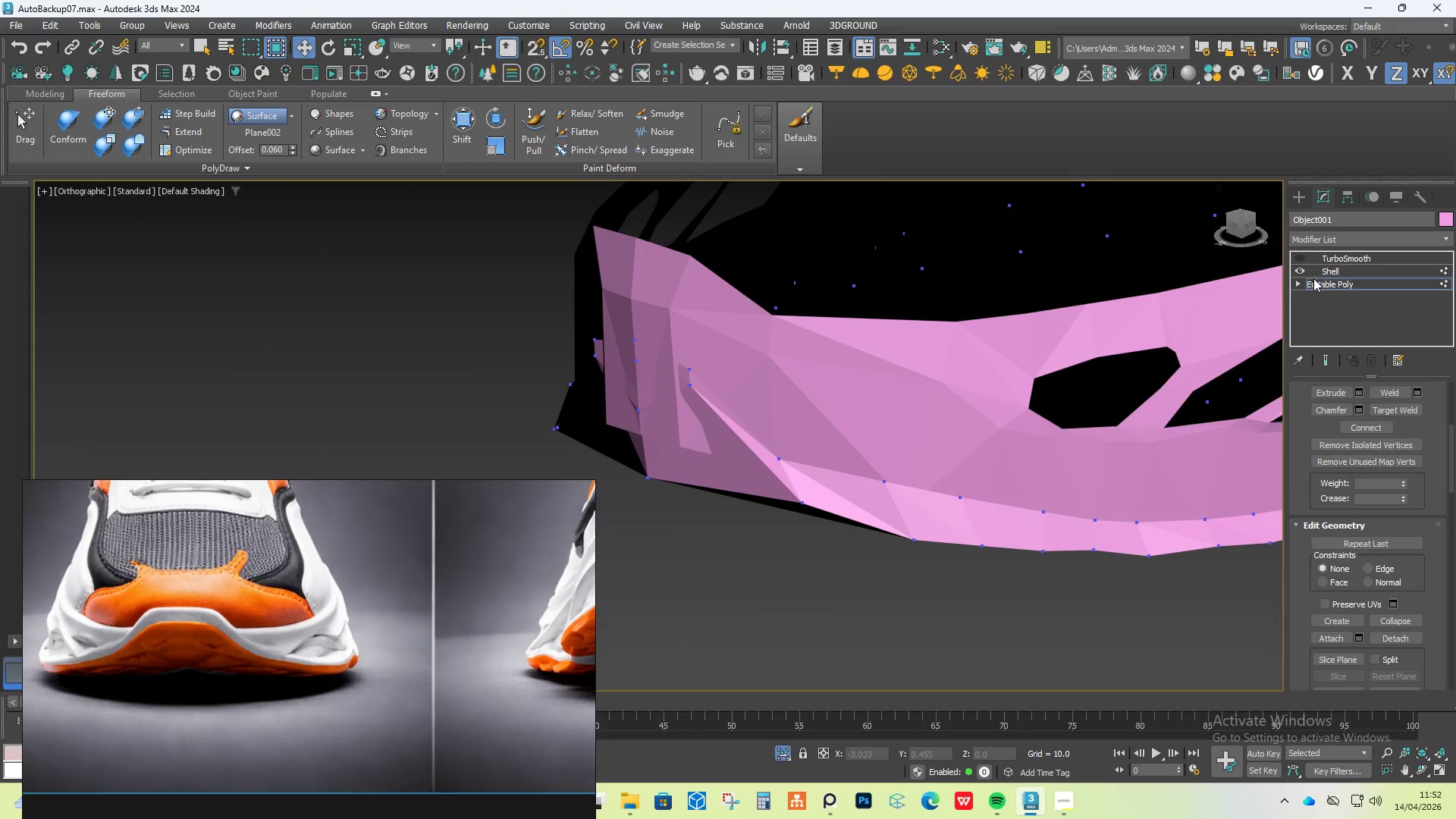 
left_click([1324, 362])
 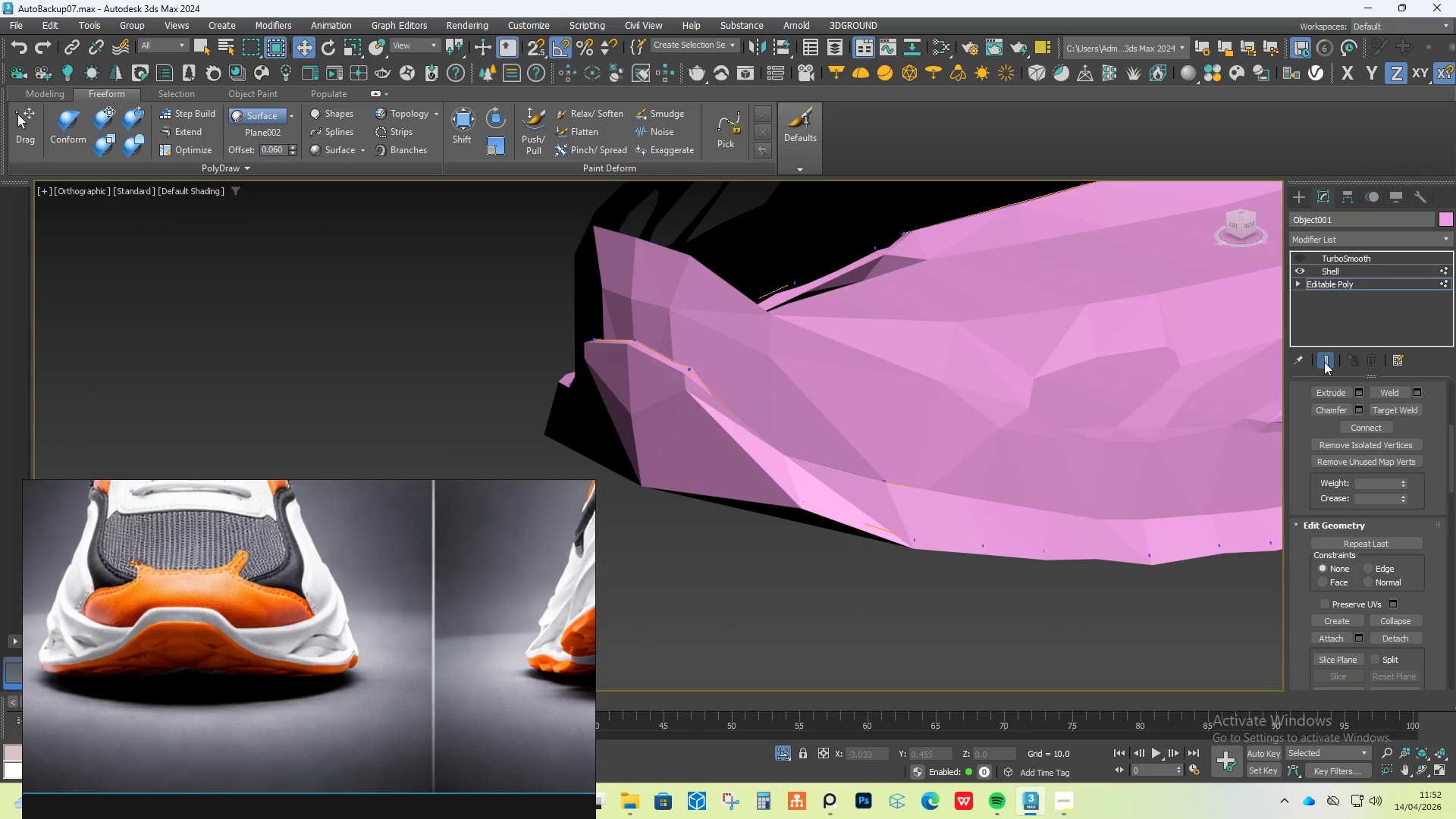 
hold_key(key=AltLeft, duration=1.06)
scroll: coordinate [1035, 394], scroll_direction: down, amount: 3.0
 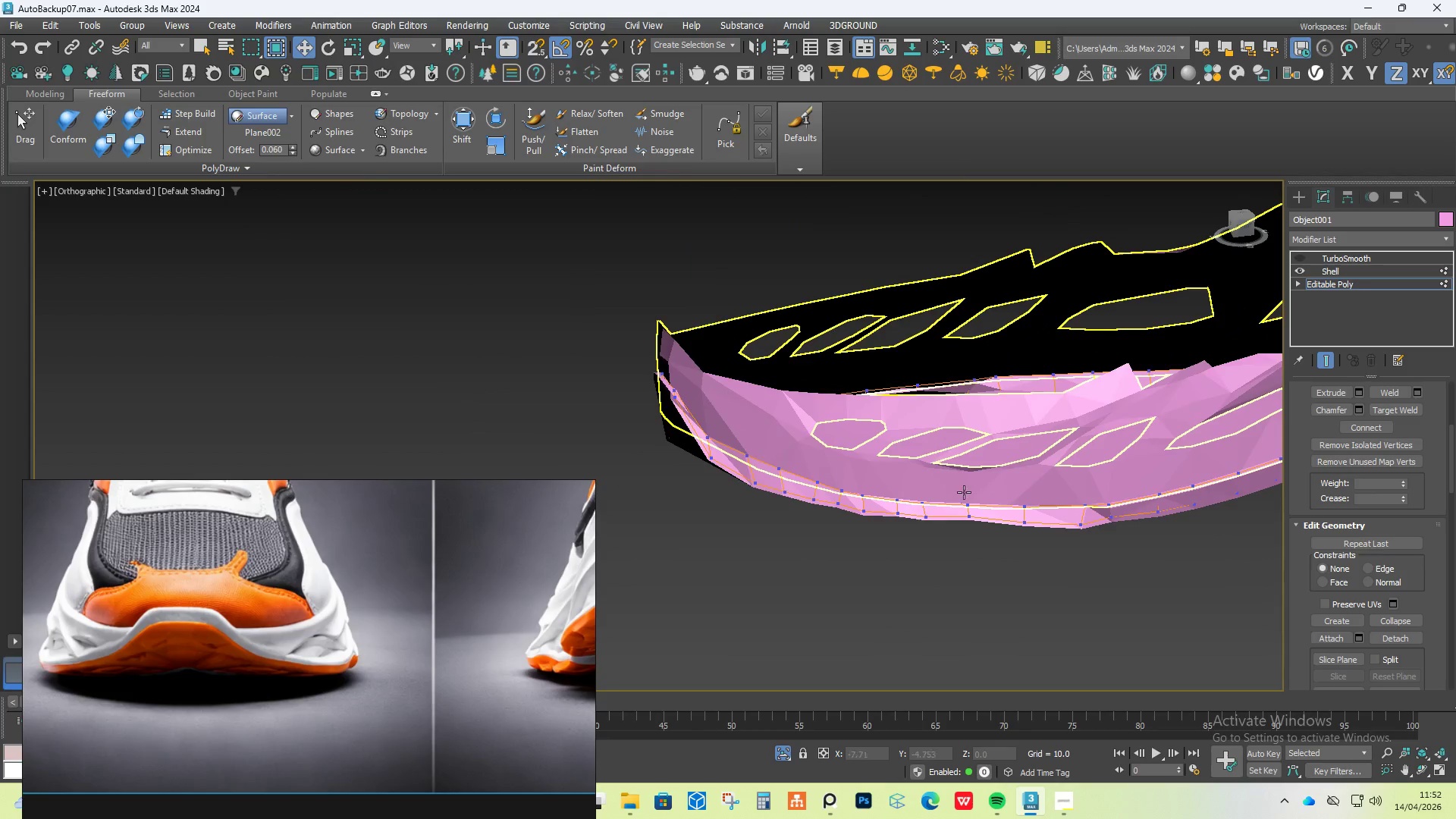 
hold_key(key=AltLeft, duration=0.56)
 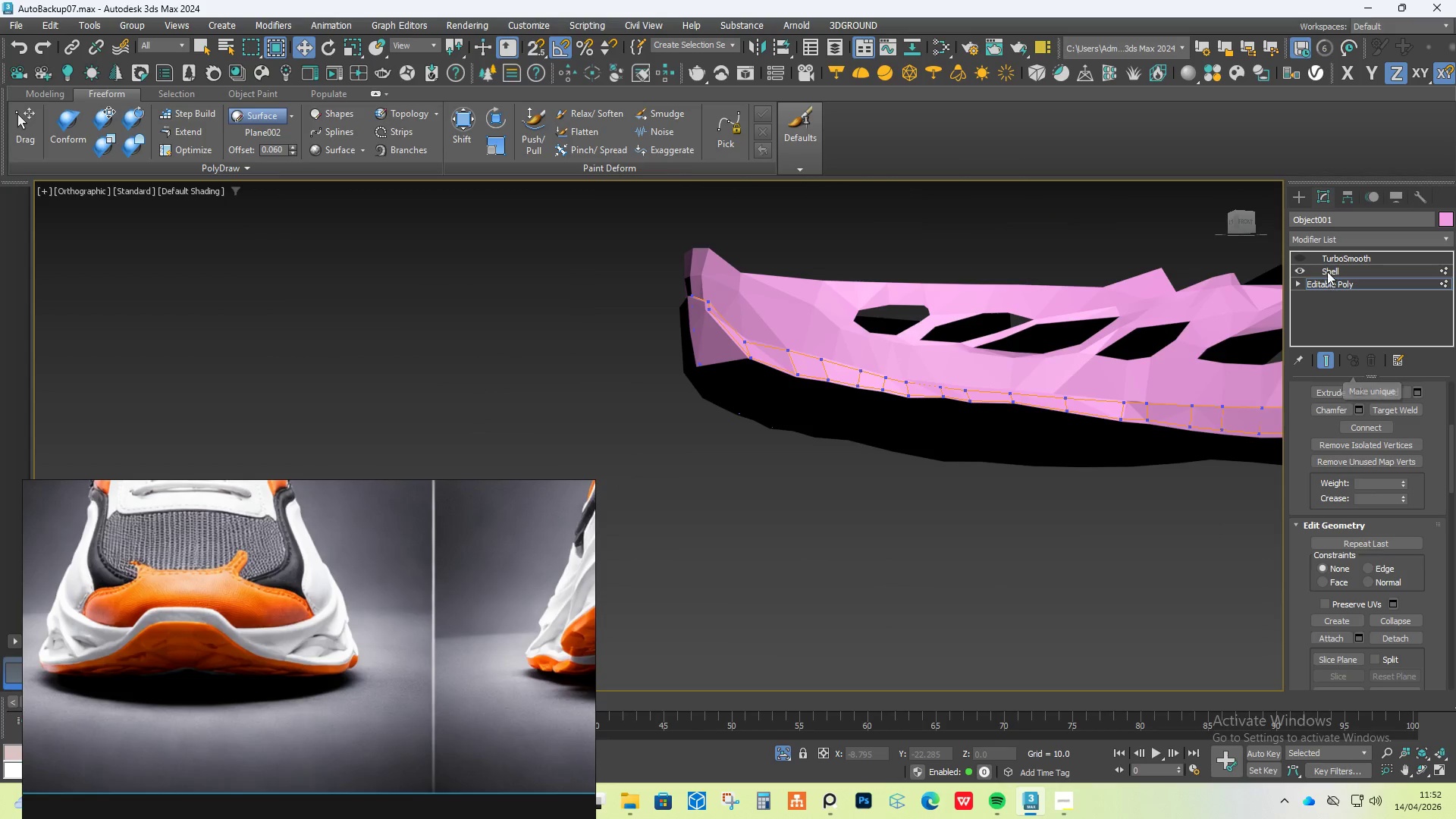 
left_click([1298, 261])
 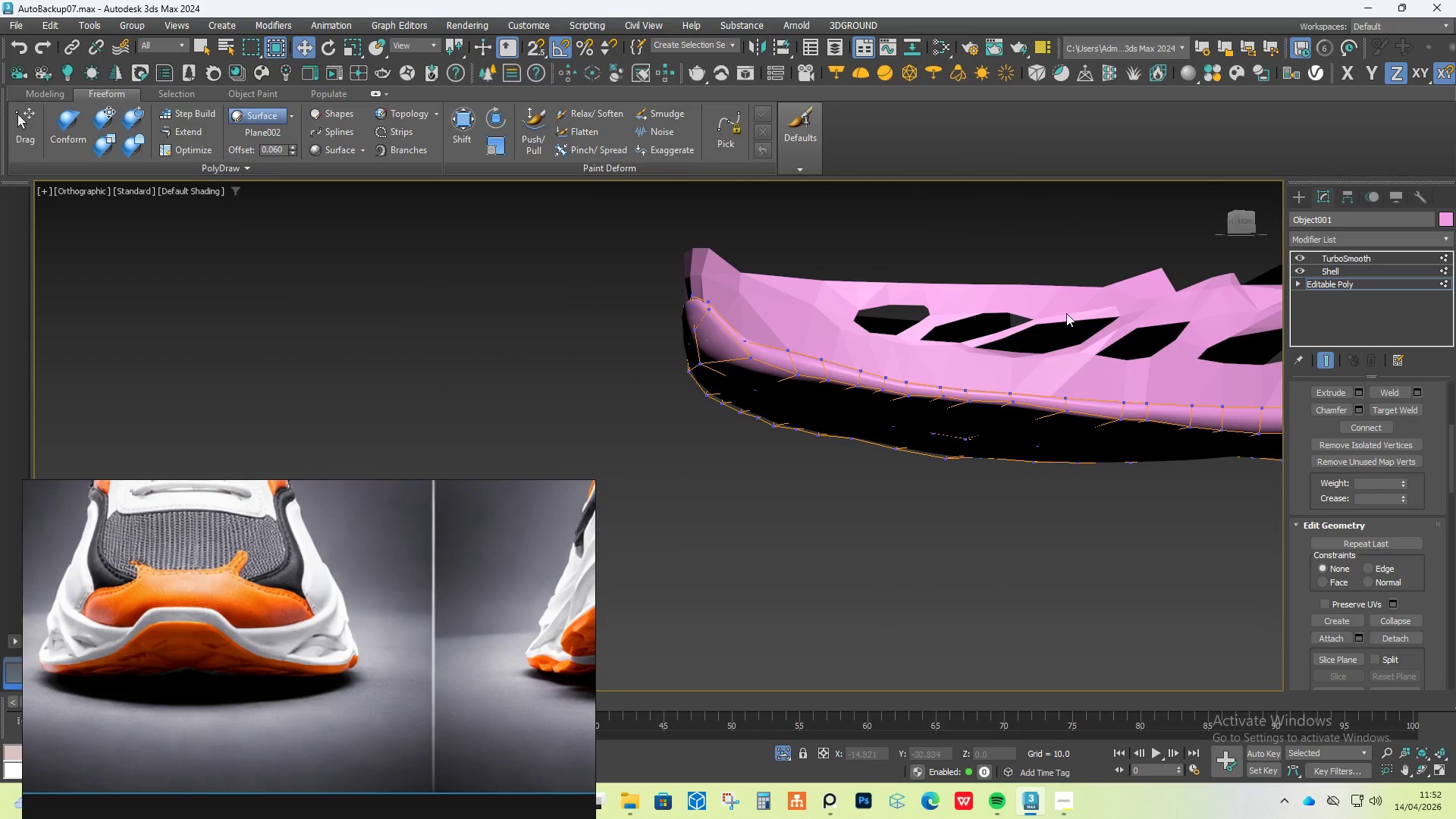 
hold_key(key=AltLeft, duration=1.53)
 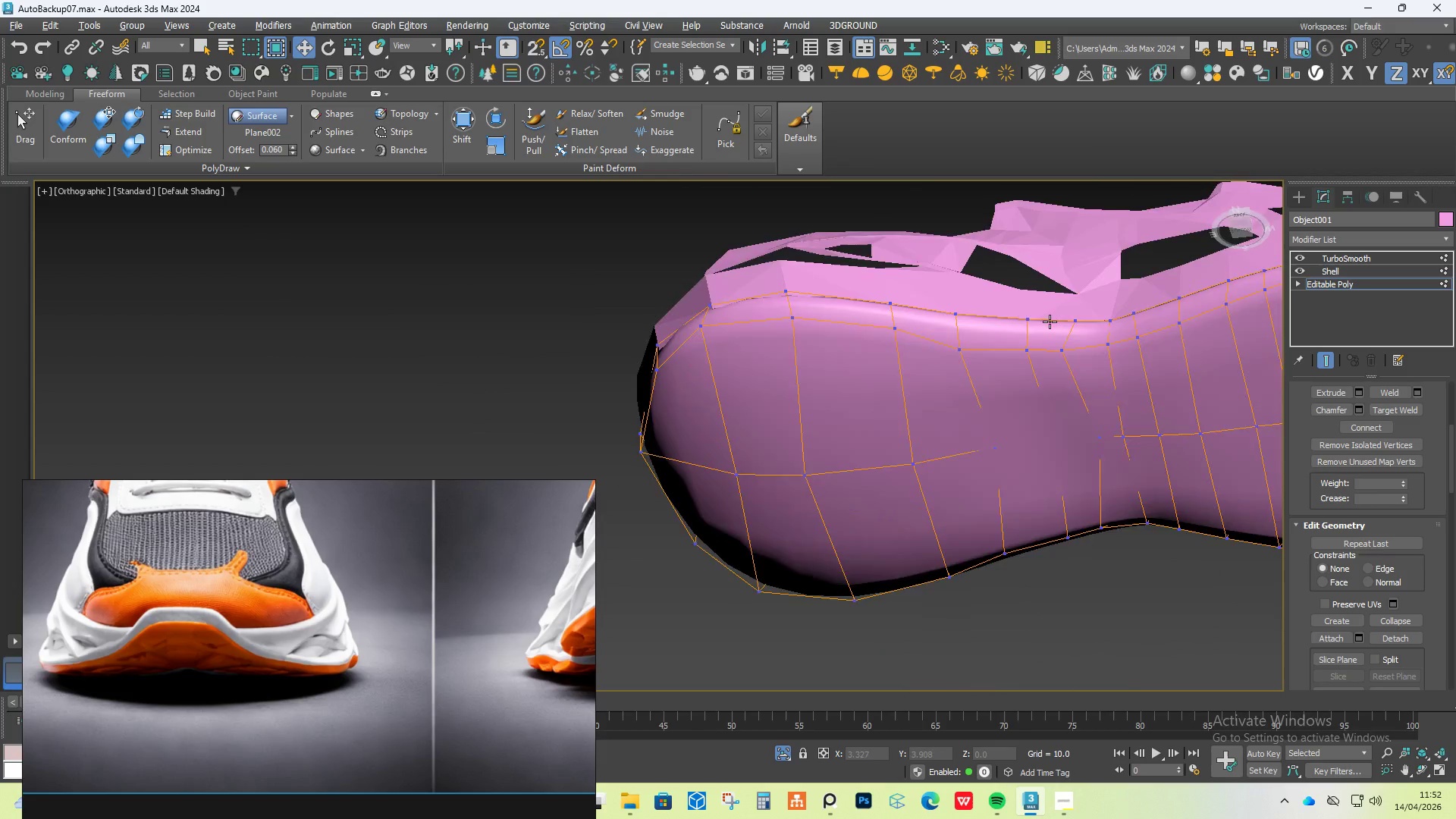 
hold_key(key=AltLeft, duration=1.51)
 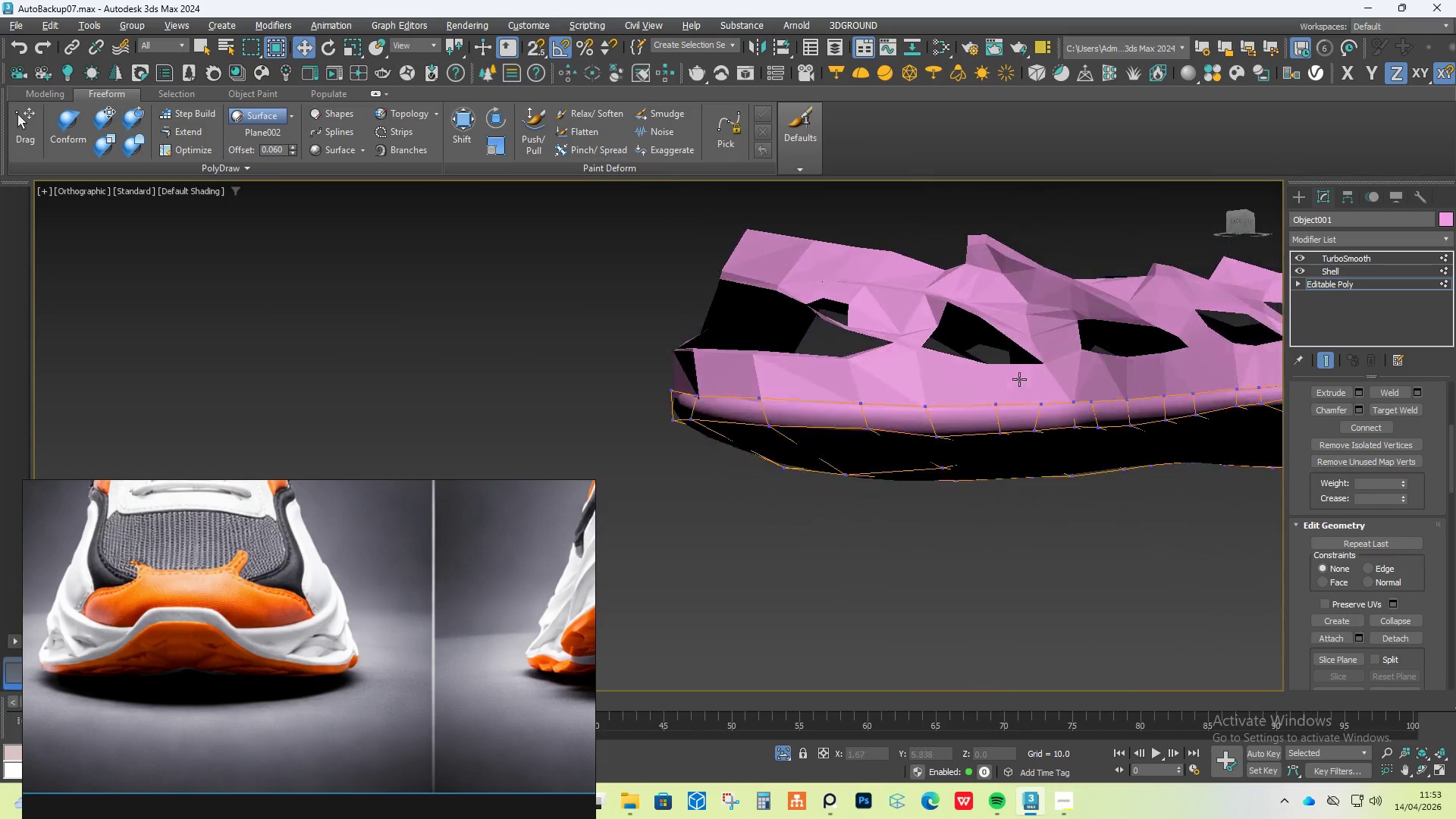 
hold_key(key=AltLeft, duration=1.27)
 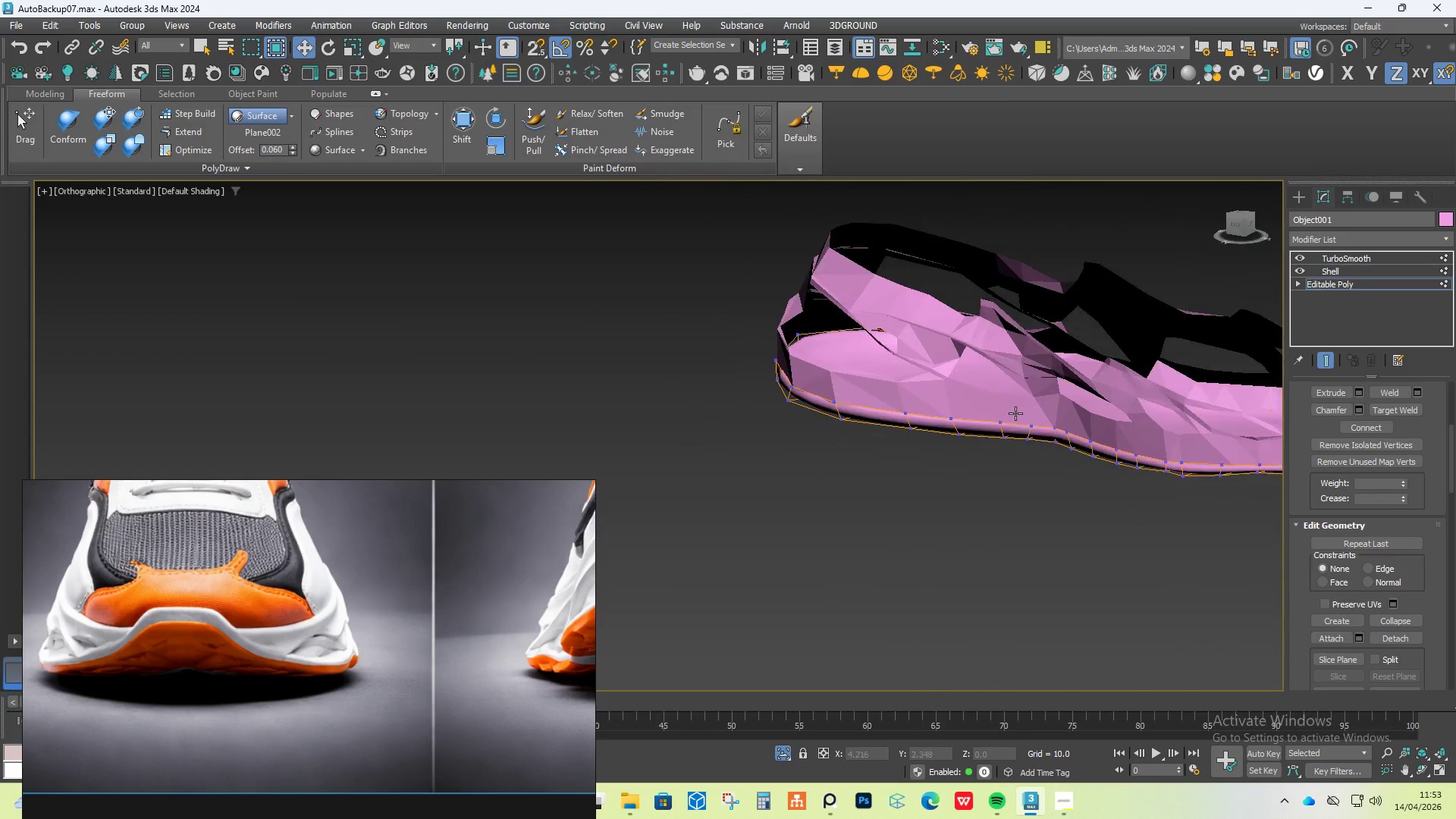 
scroll: coordinate [1015, 412], scroll_direction: down, amount: 1.0
 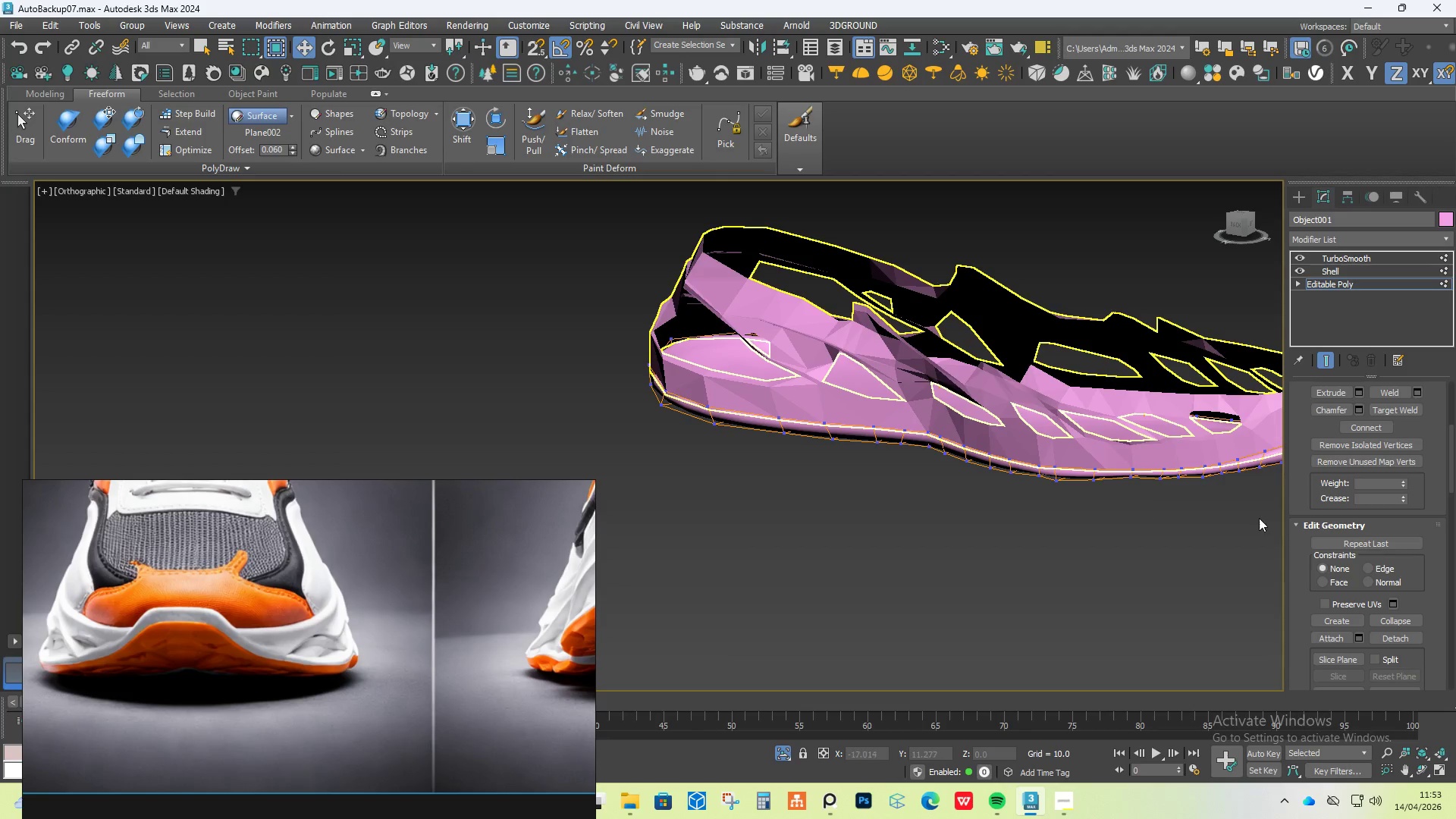 
hold_key(key=AltLeft, duration=0.39)
 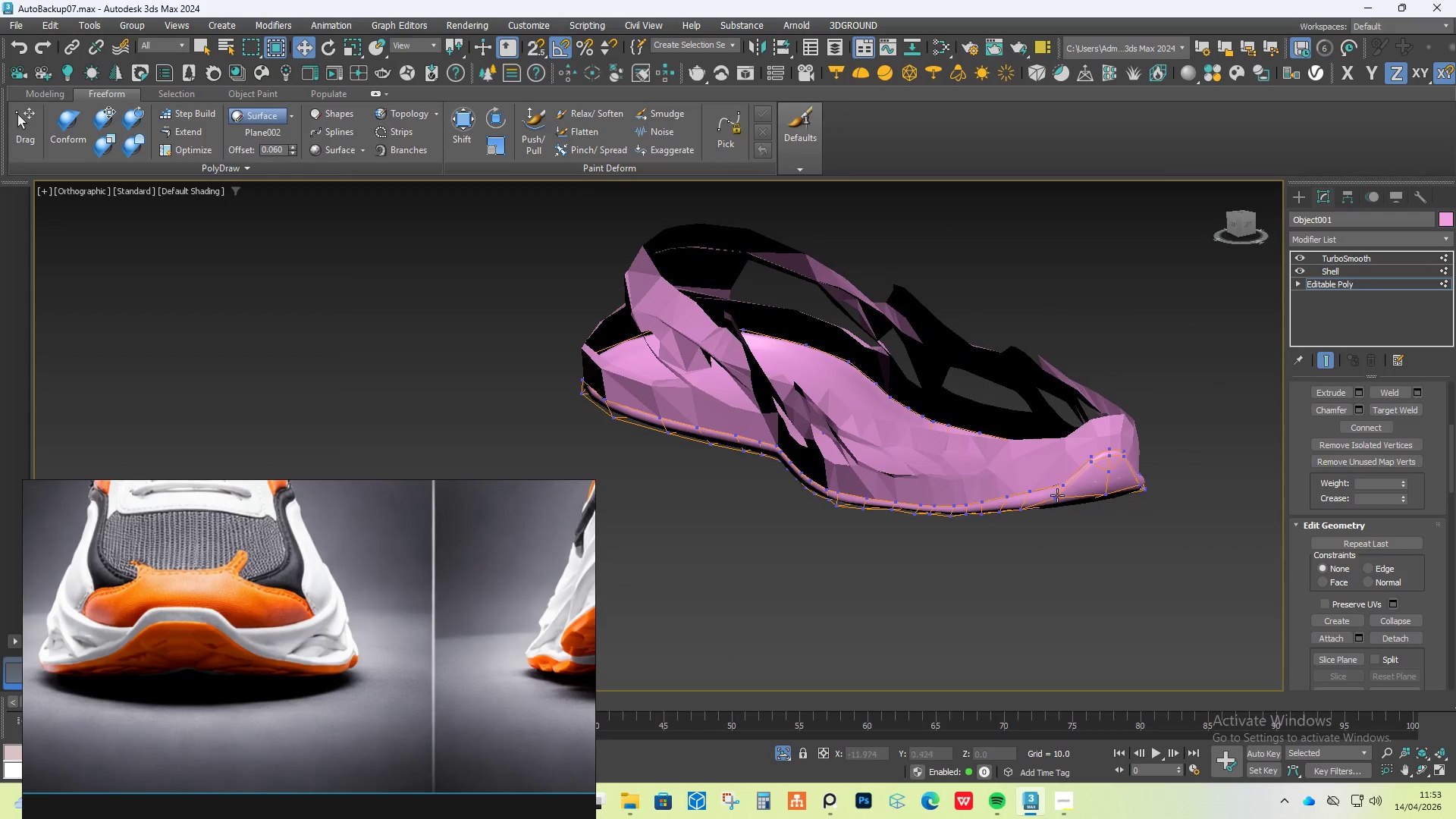 
scroll: coordinate [1106, 459], scroll_direction: up, amount: 5.0
 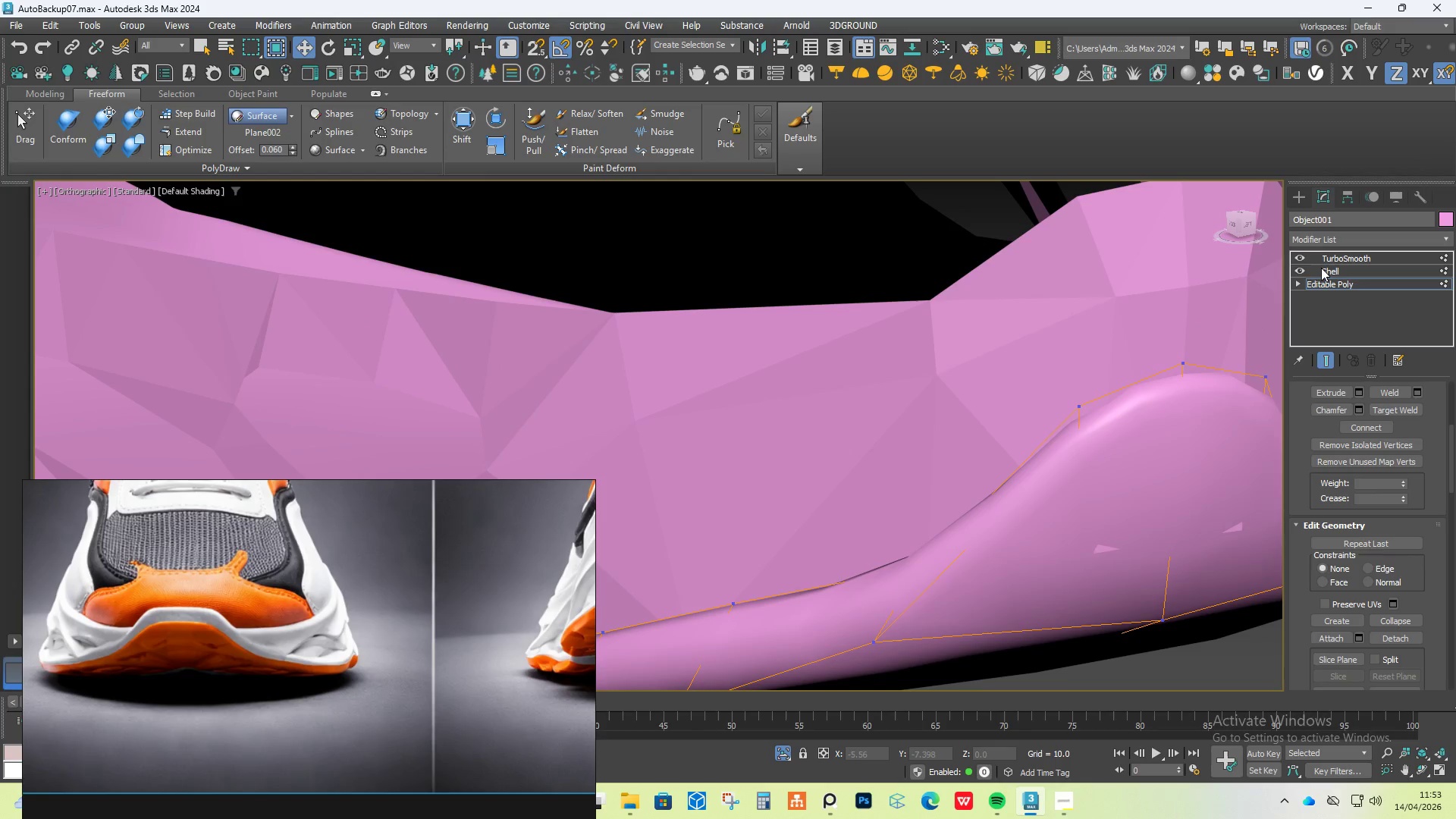 
left_click([1339, 241])
 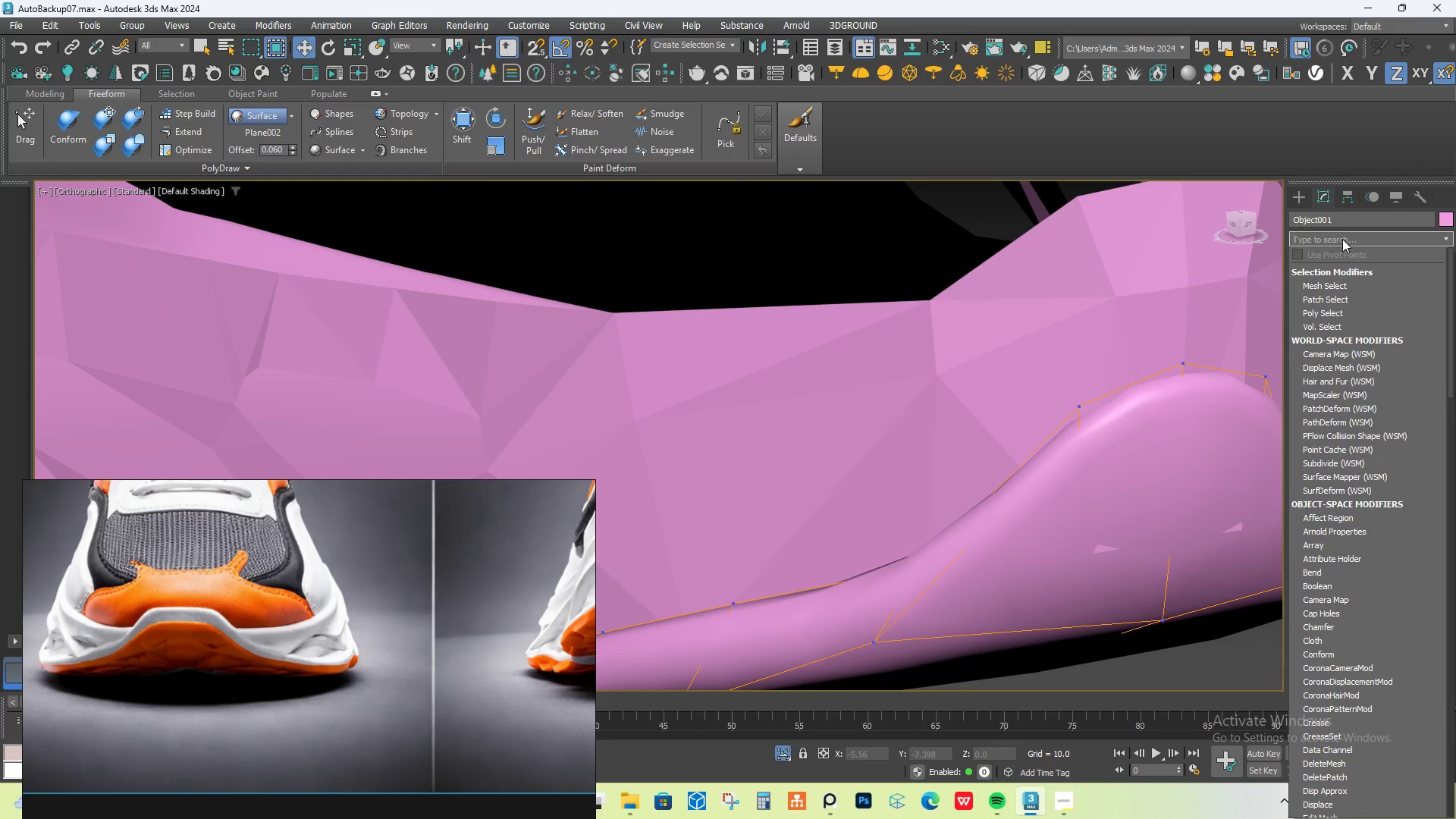 
type(ed)
 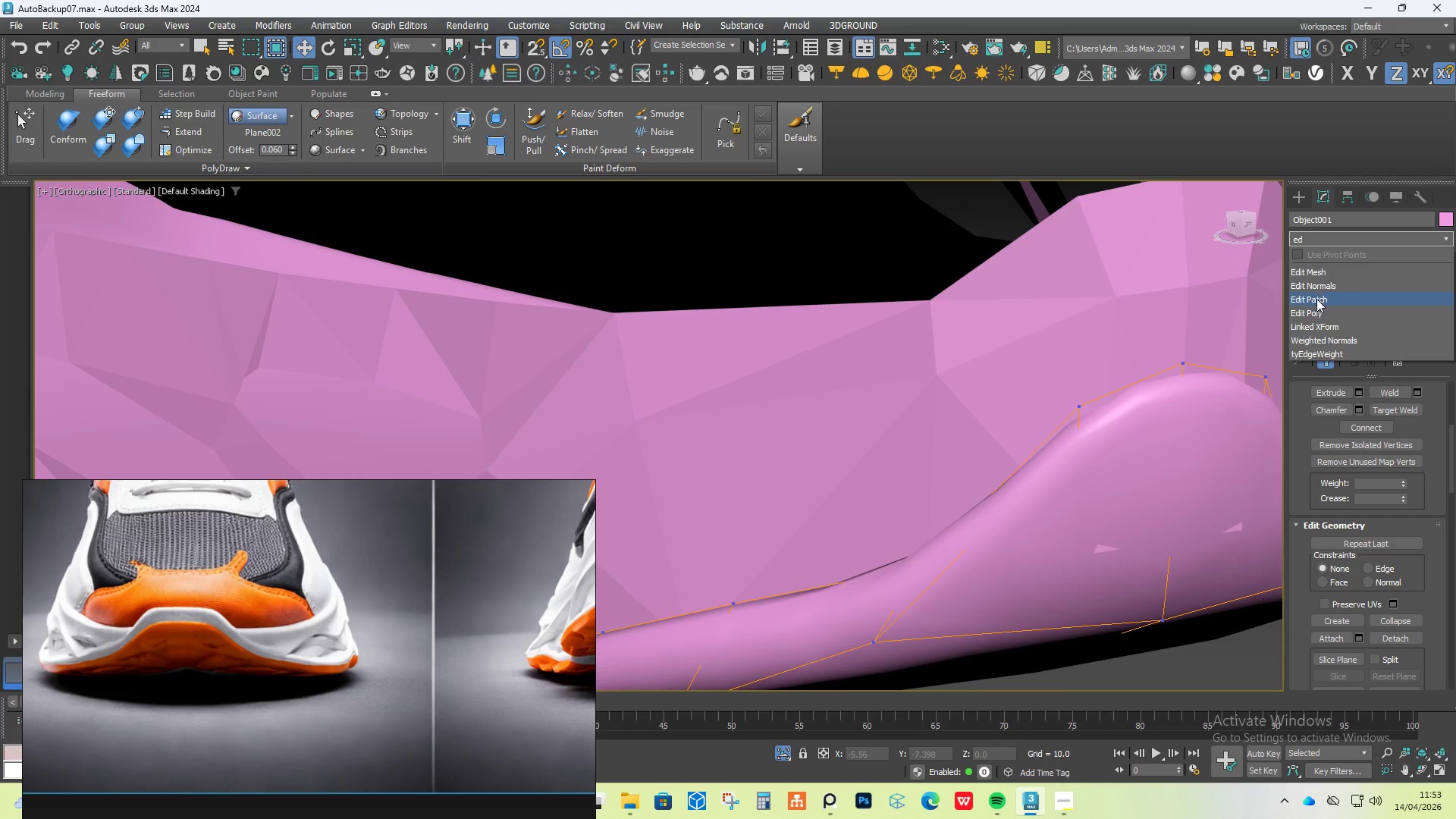 
left_click([1311, 310])
 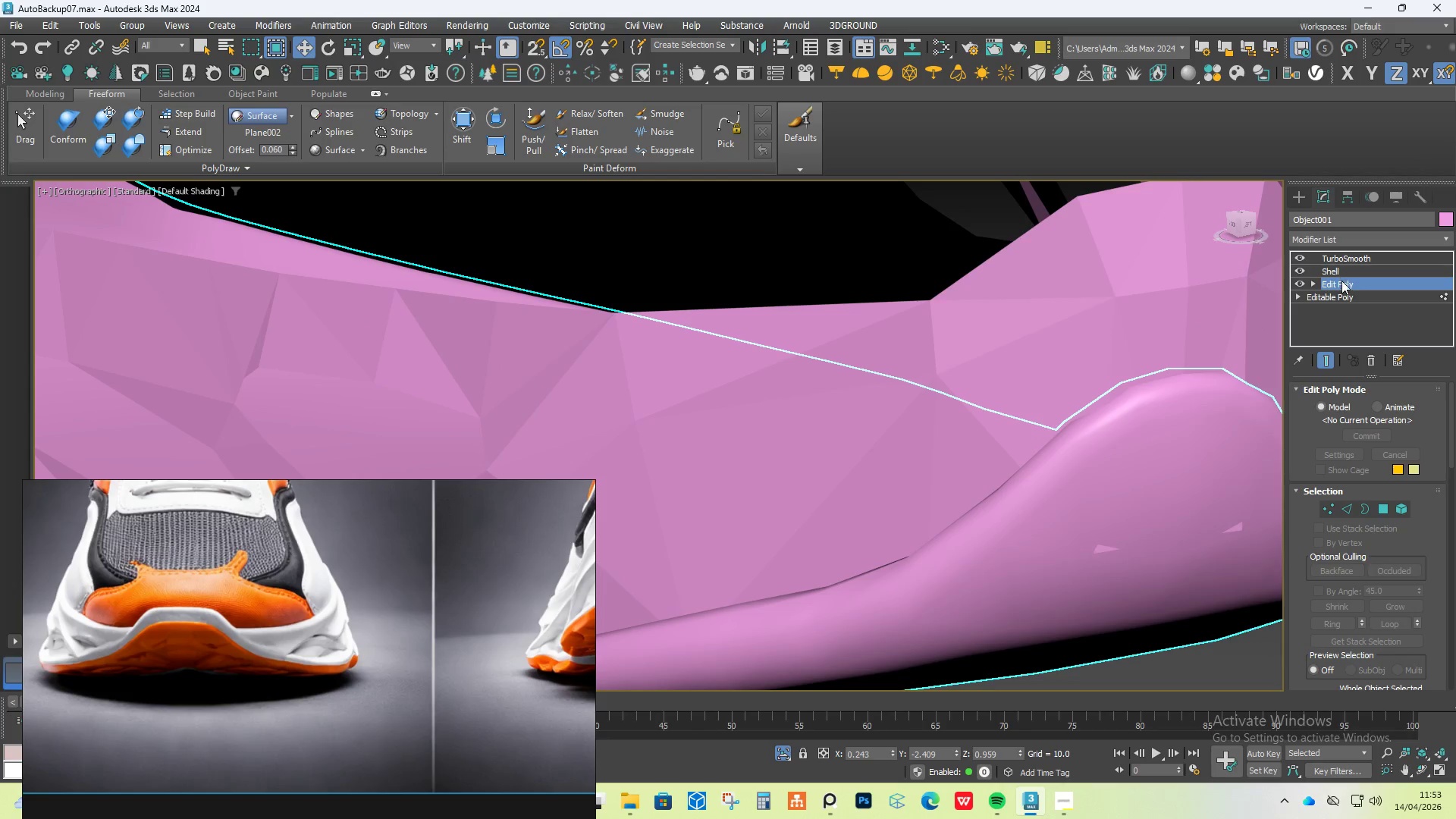 
left_click_drag(start_coordinate=[1343, 283], to_coordinate=[1349, 267])
 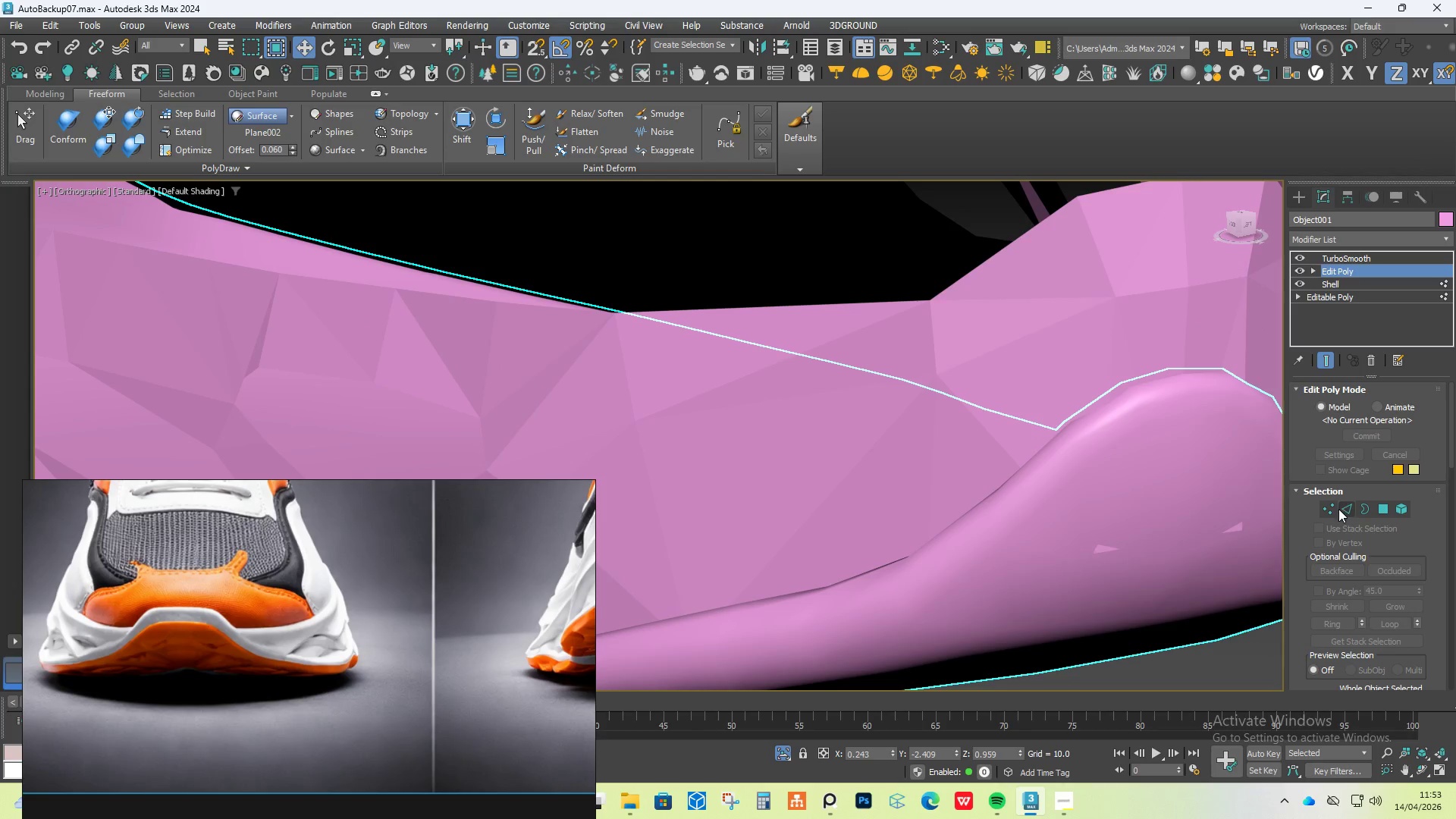 
left_click([1344, 510])
 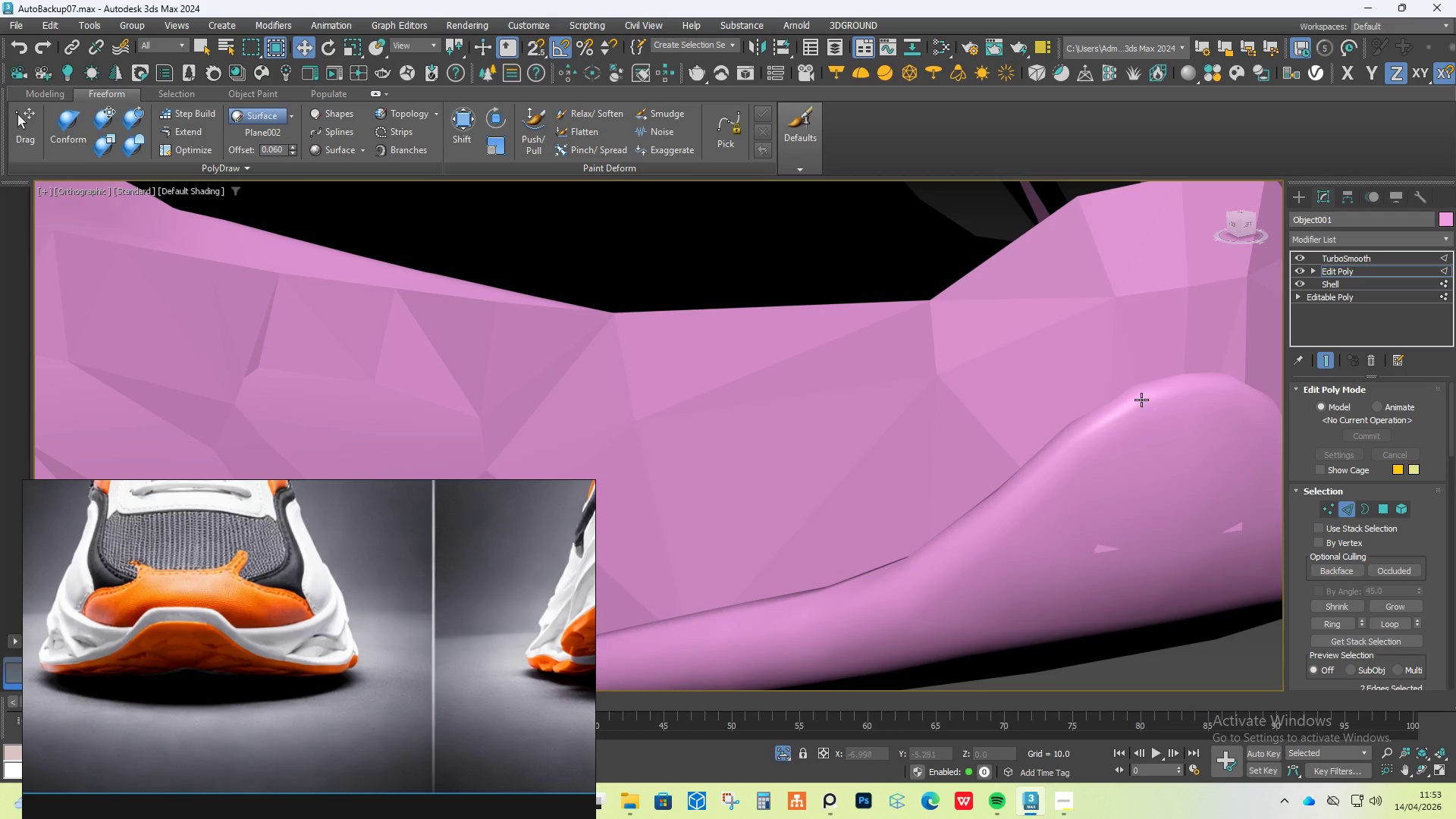 
key(Alt+1)
 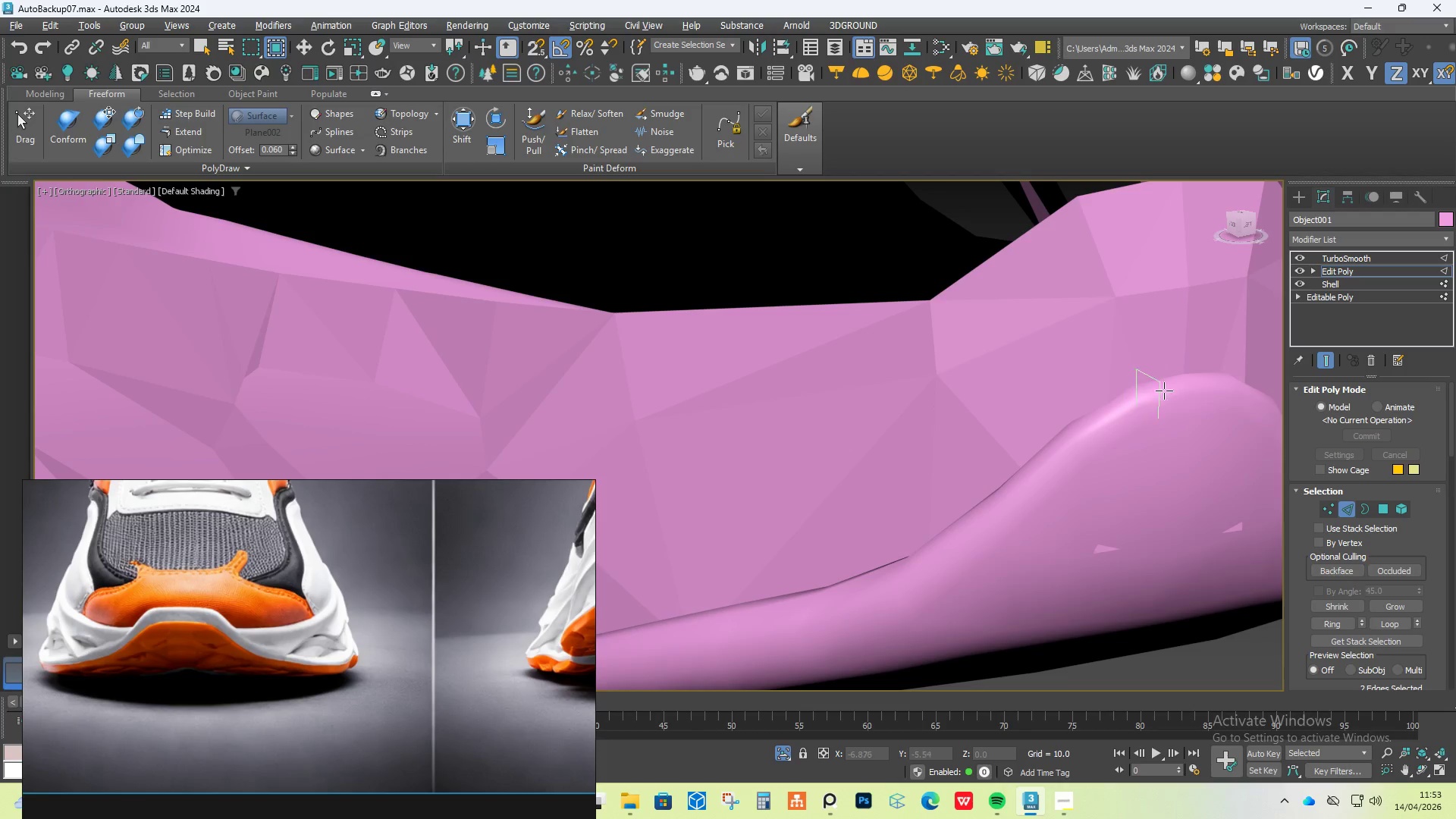 
hold_key(key=AltLeft, duration=0.48)
 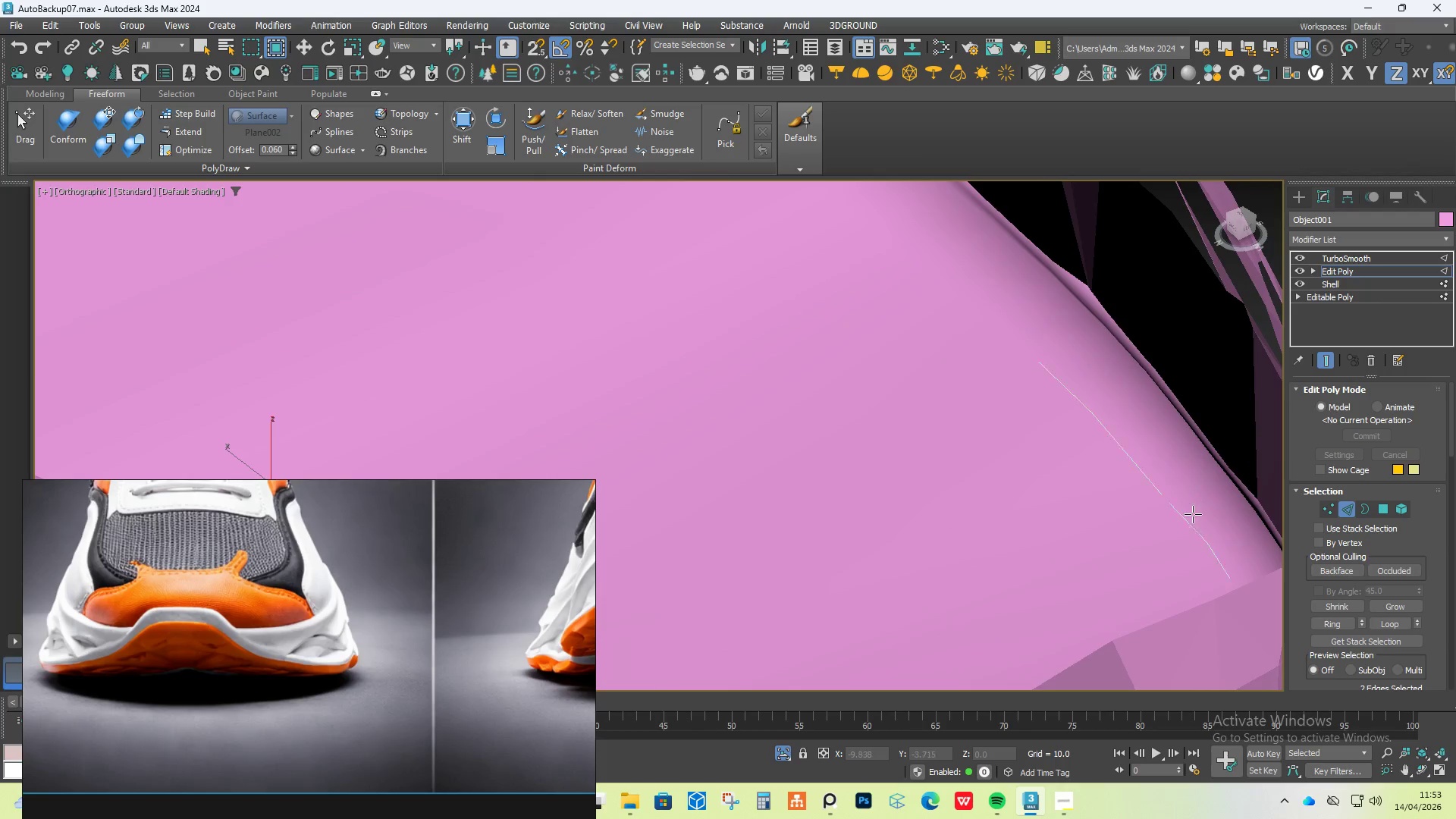 
scroll: coordinate [1193, 514], scroll_direction: down, amount: 1.0
 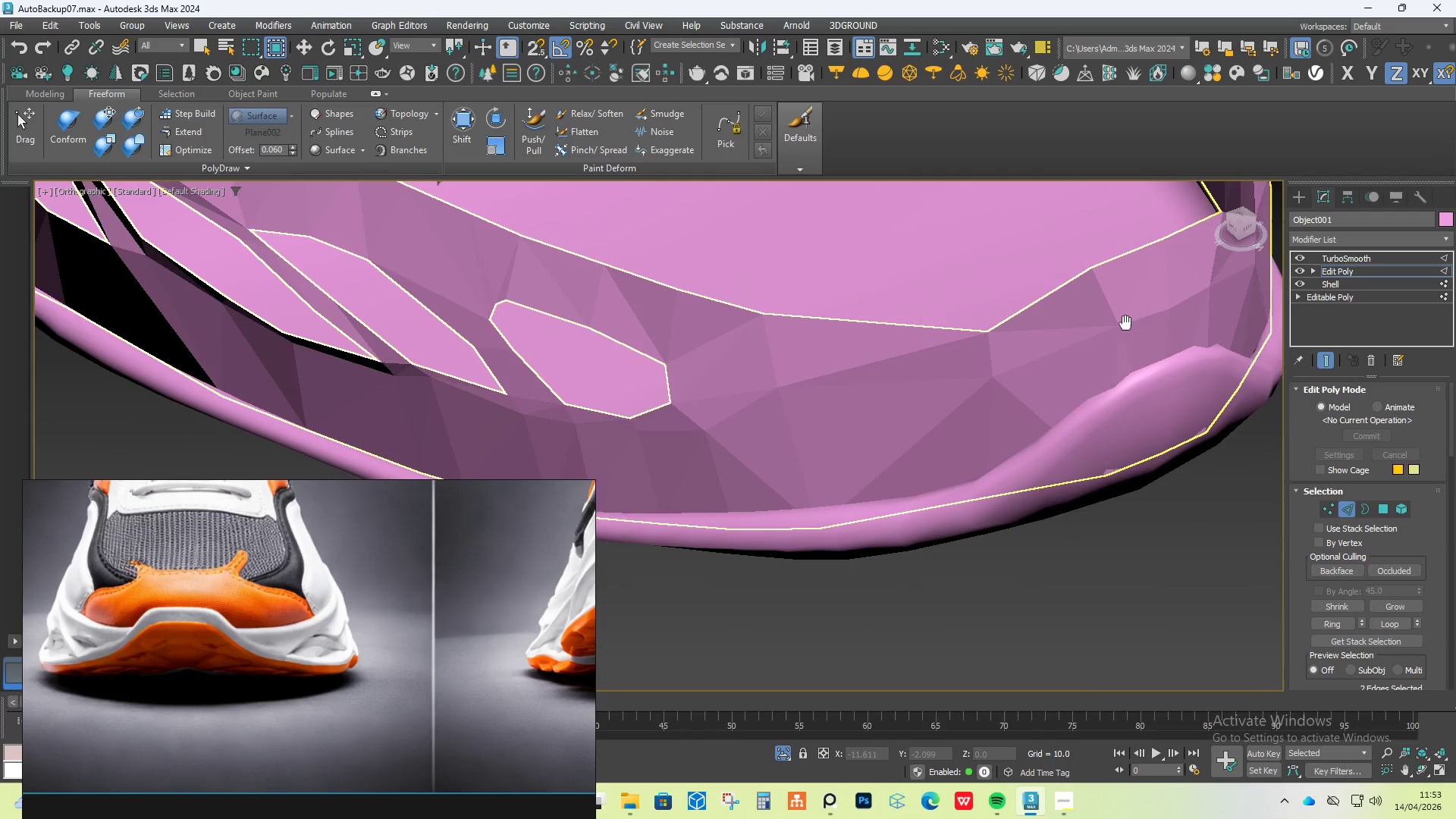 
scroll: coordinate [1163, 376], scroll_direction: up, amount: 3.0
 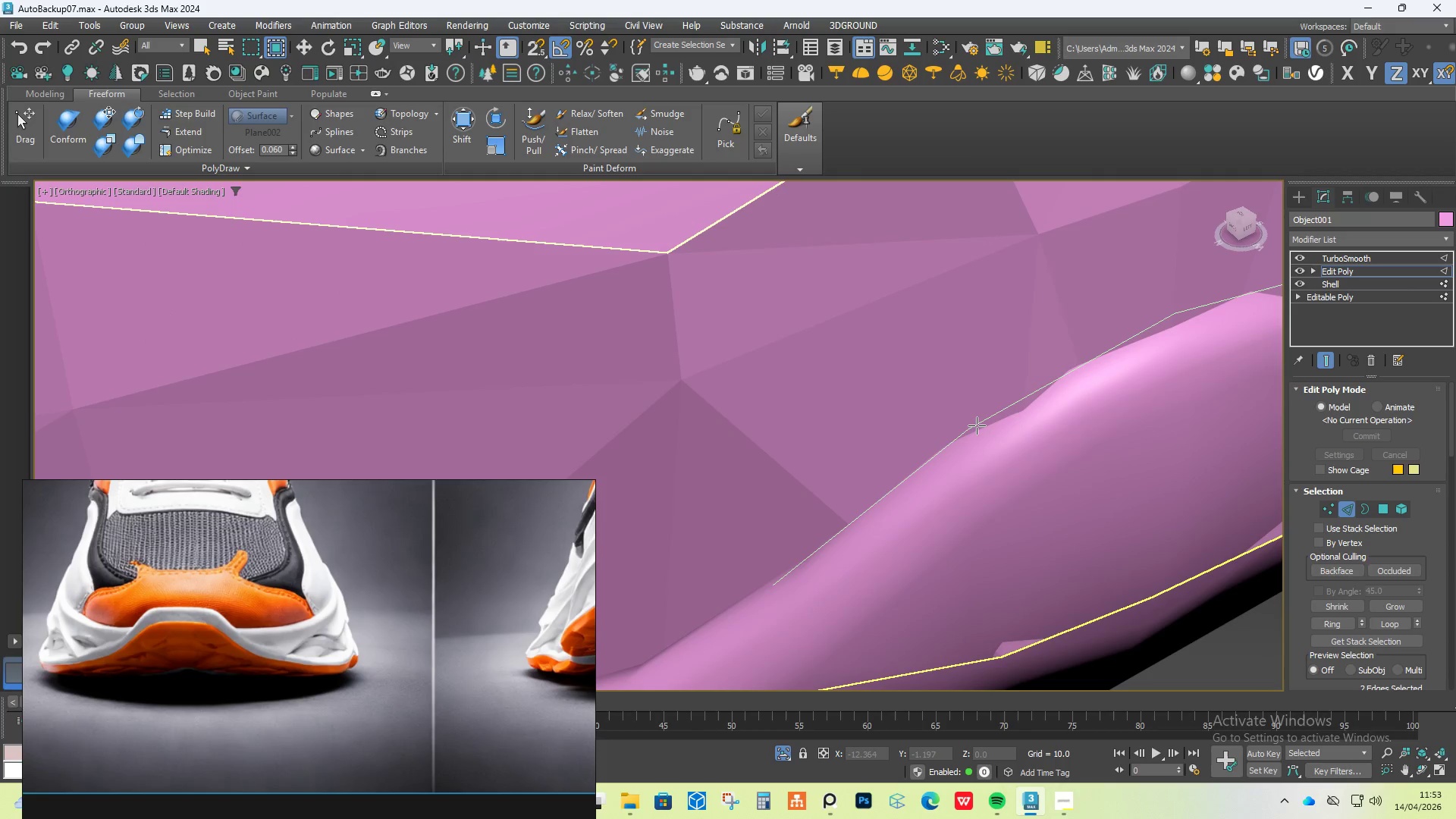 
left_click([975, 419])
 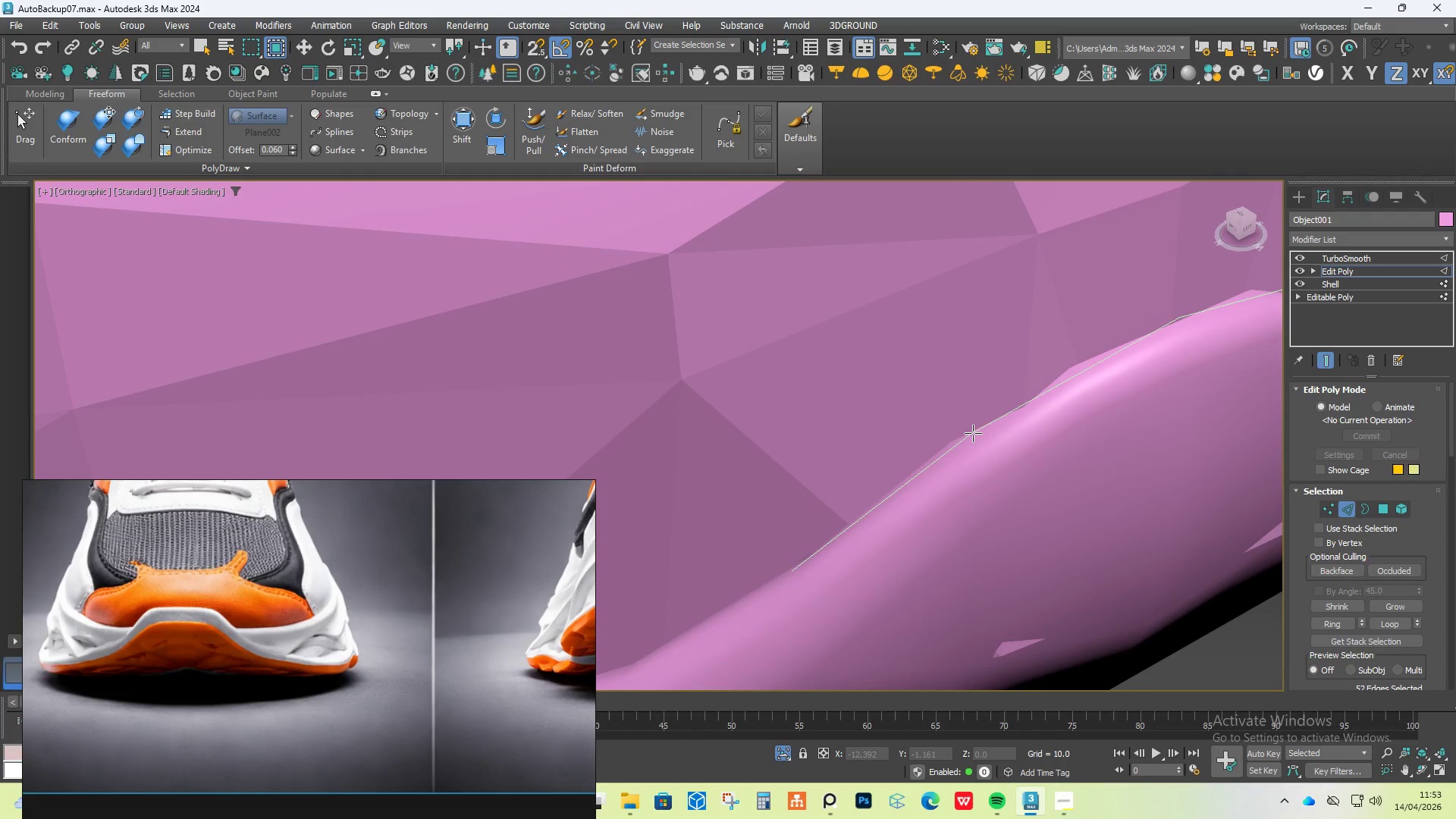 
left_click([974, 446])
 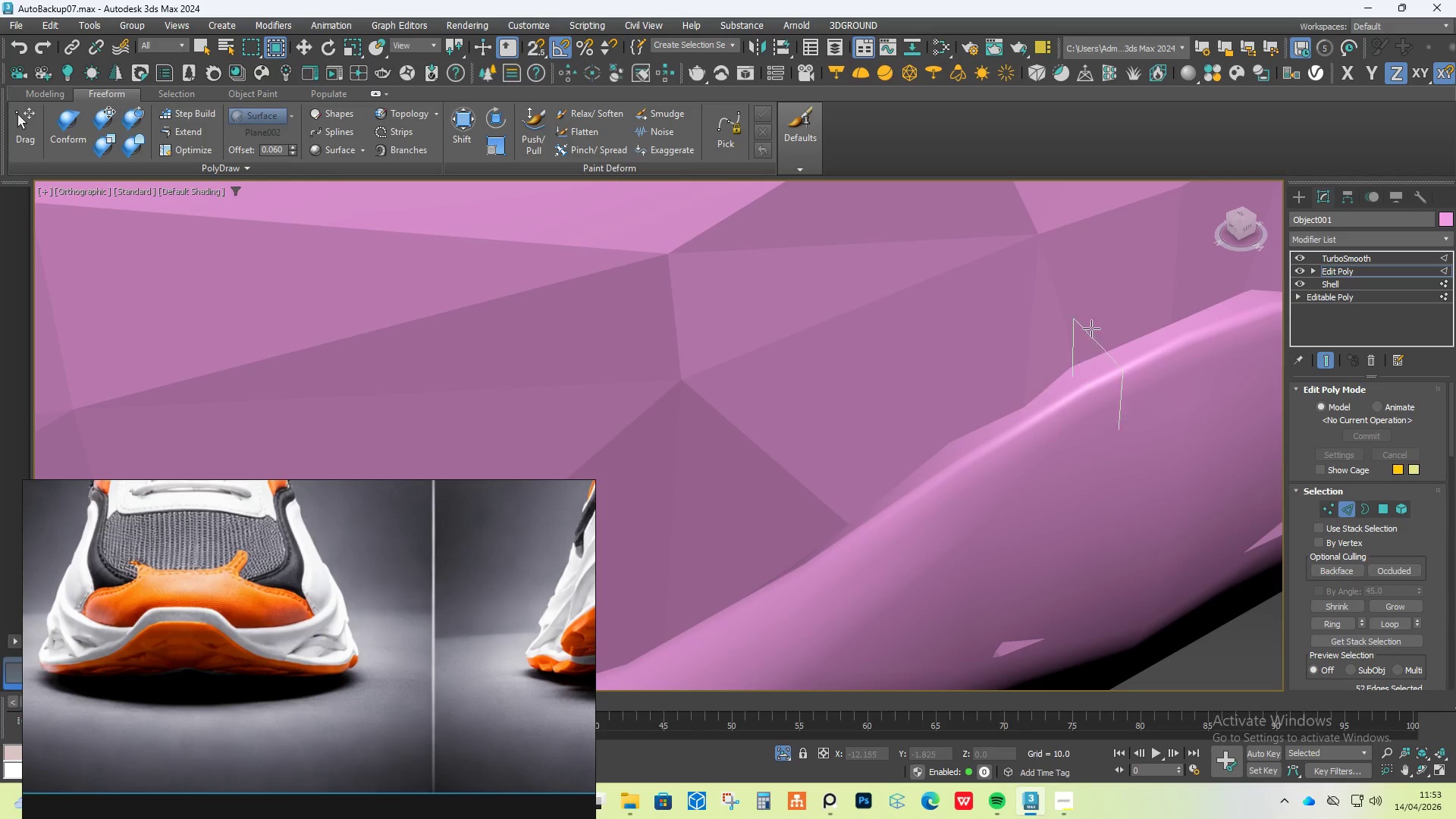 
scroll: coordinate [1102, 310], scroll_direction: down, amount: 6.0
 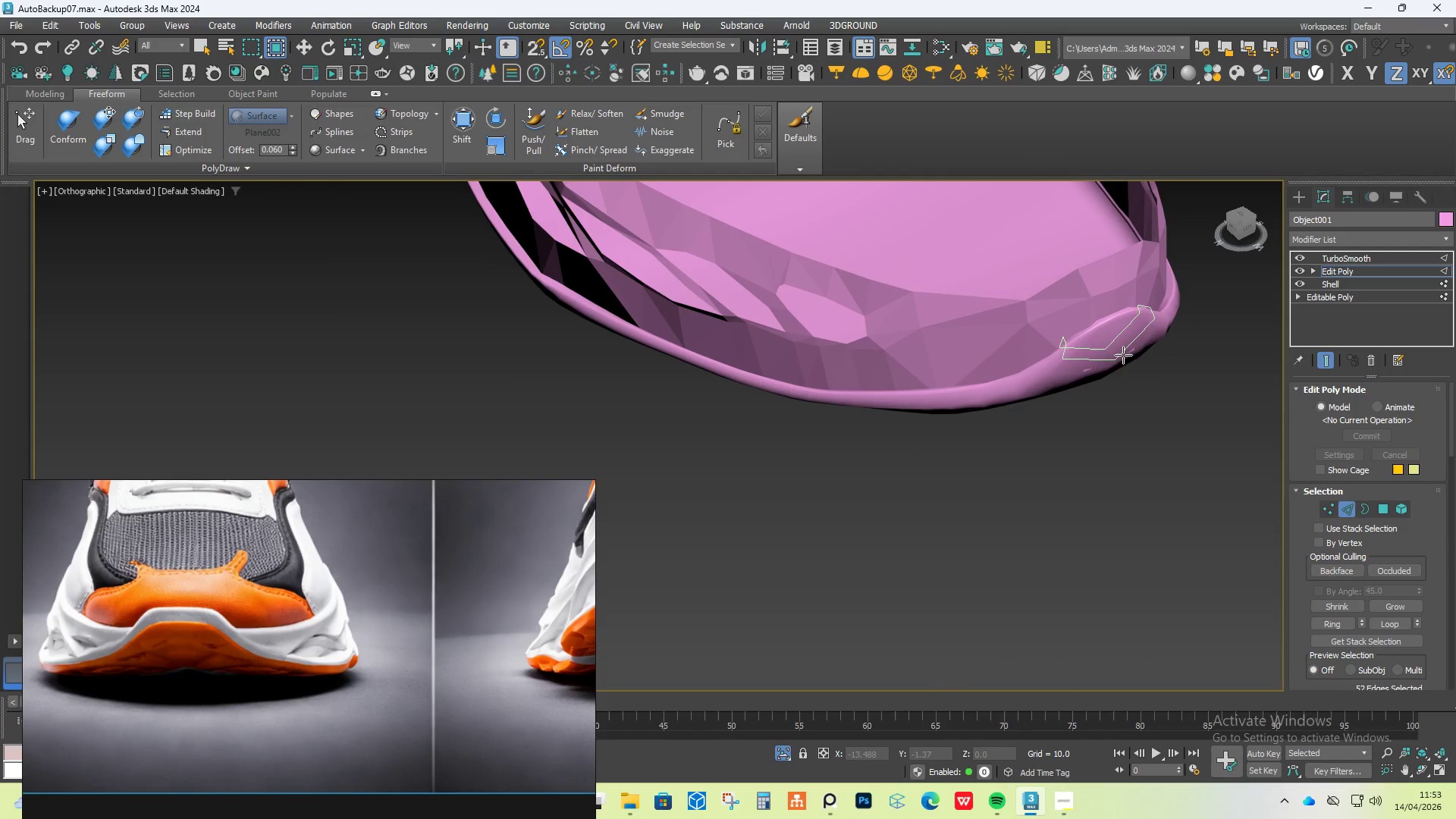 
right_click([1118, 377])
 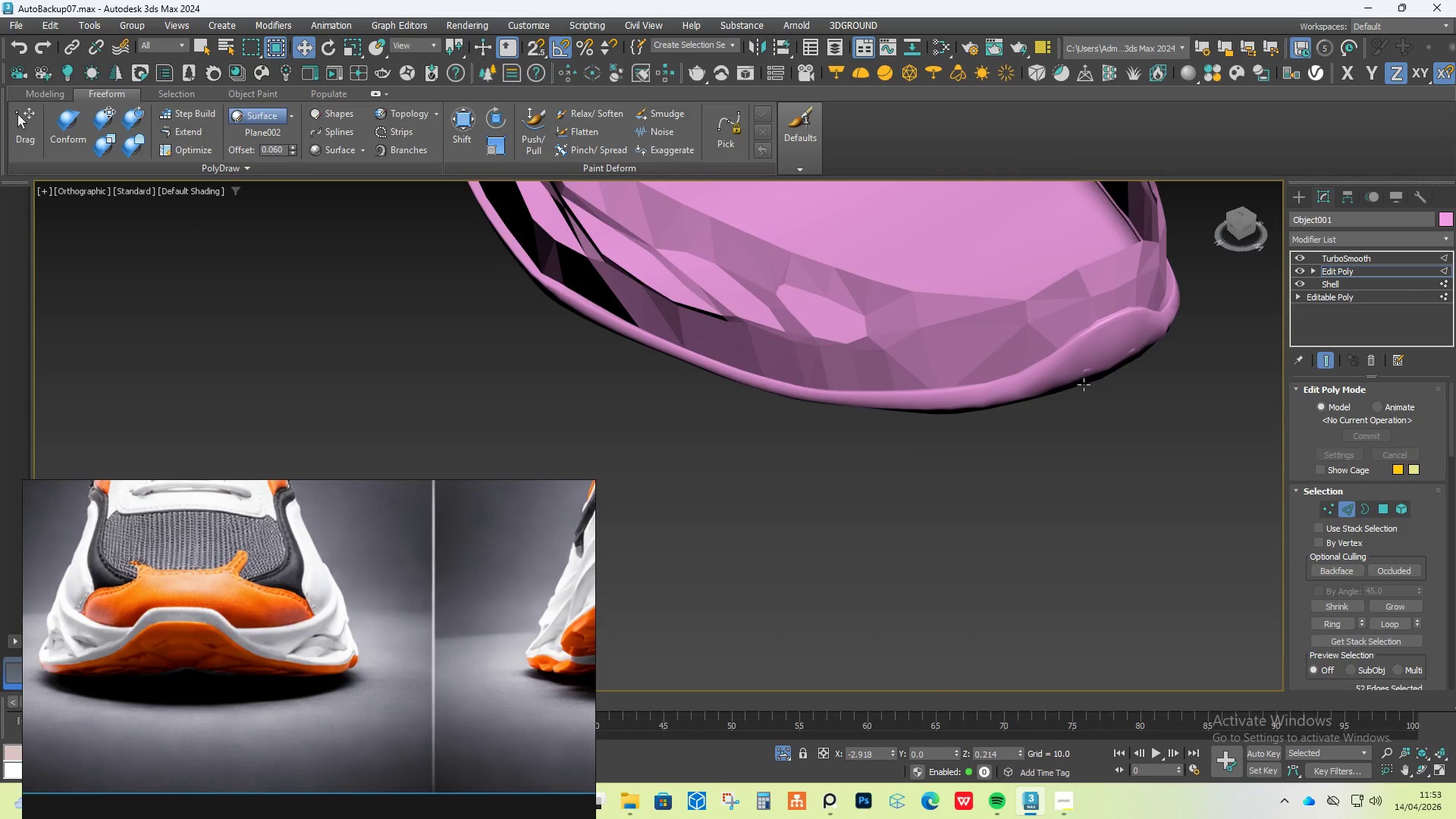 
hold_key(key=AltLeft, duration=0.66)
scroll: coordinate [824, 367], scroll_direction: none, amount: 0.0
 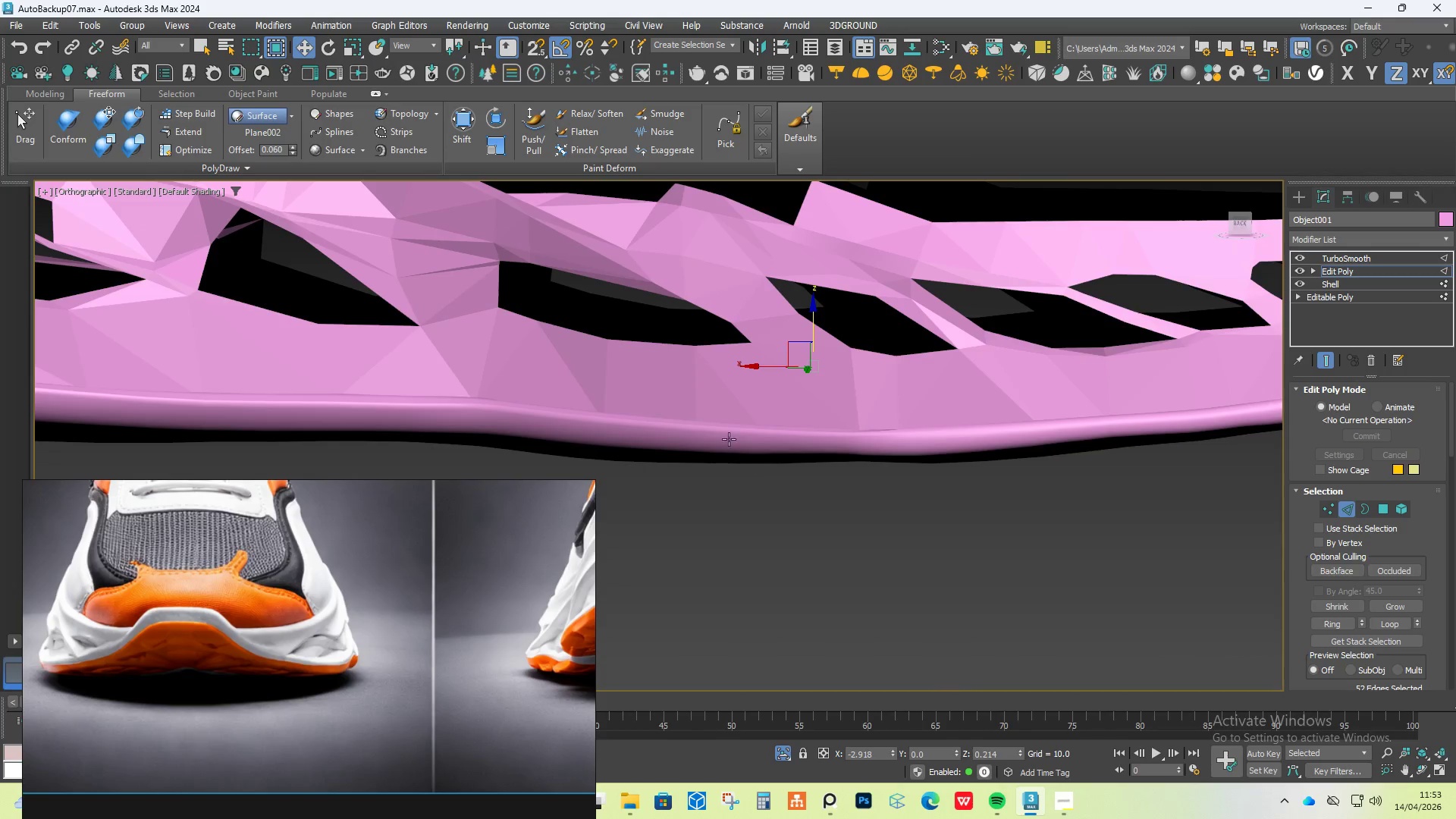 
scroll: coordinate [738, 433], scroll_direction: down, amount: 2.0
 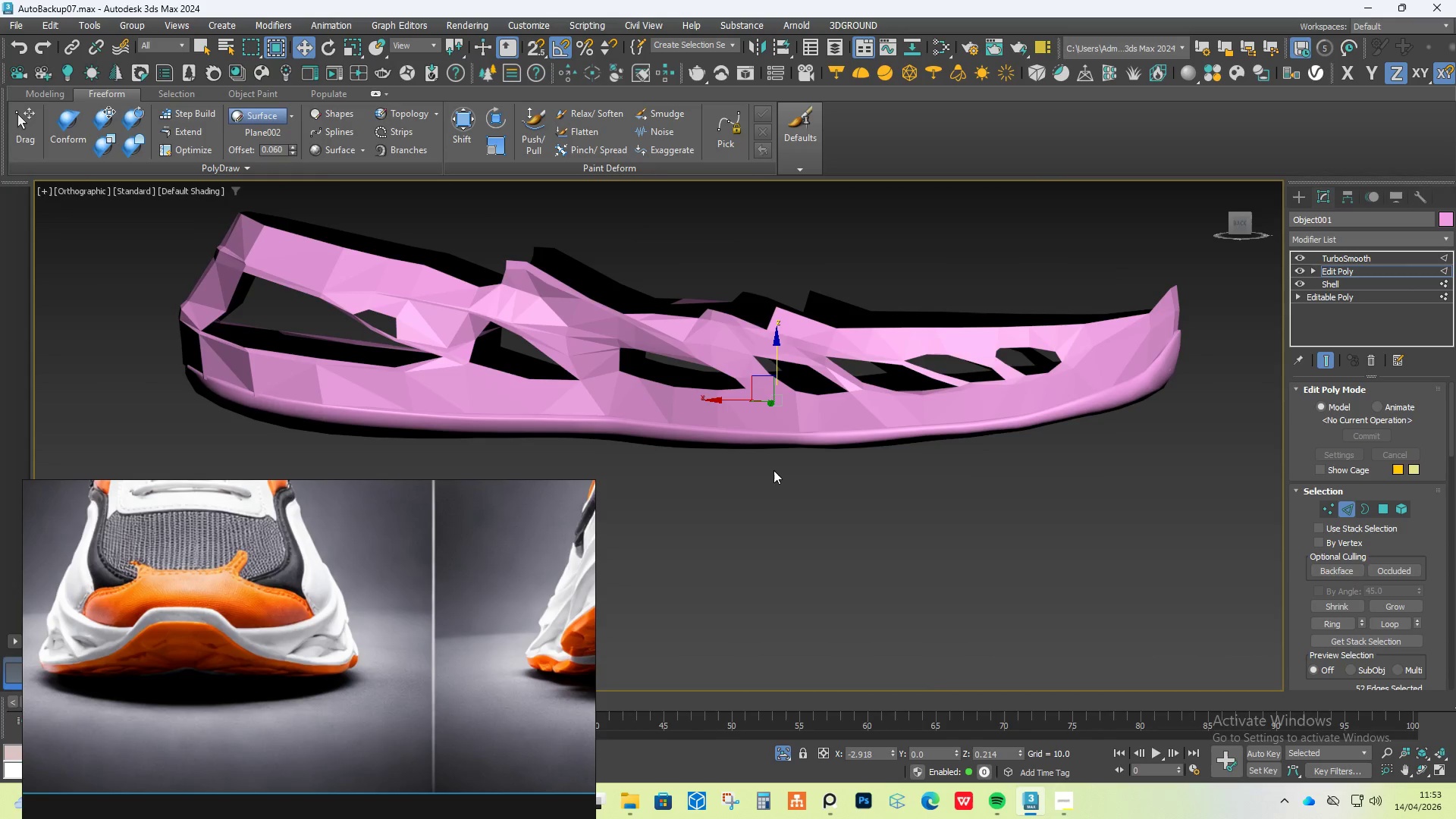 
hold_key(key=AltLeft, duration=1.5)
 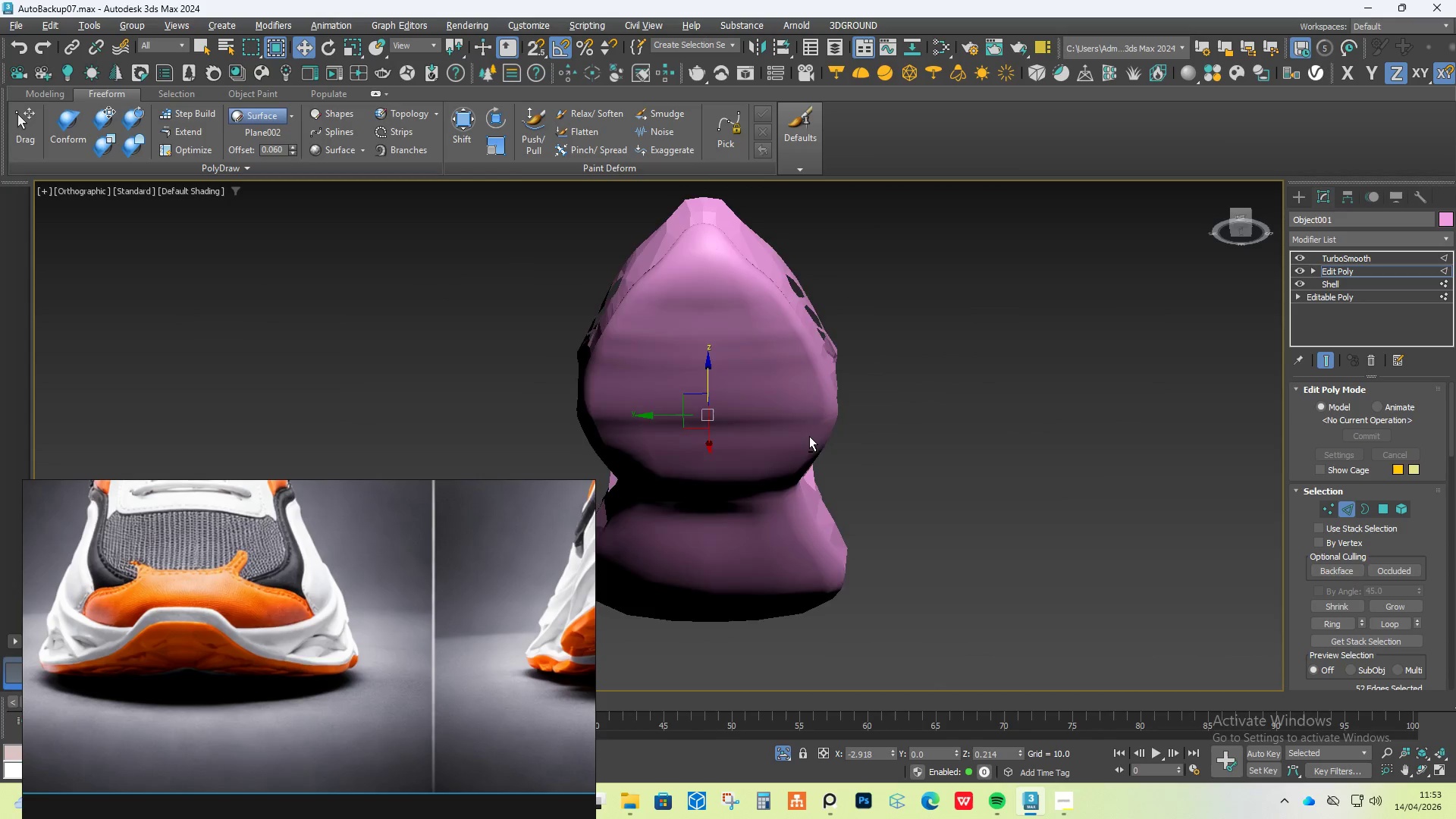 
scroll: coordinate [938, 486], scroll_direction: down, amount: 1.0
 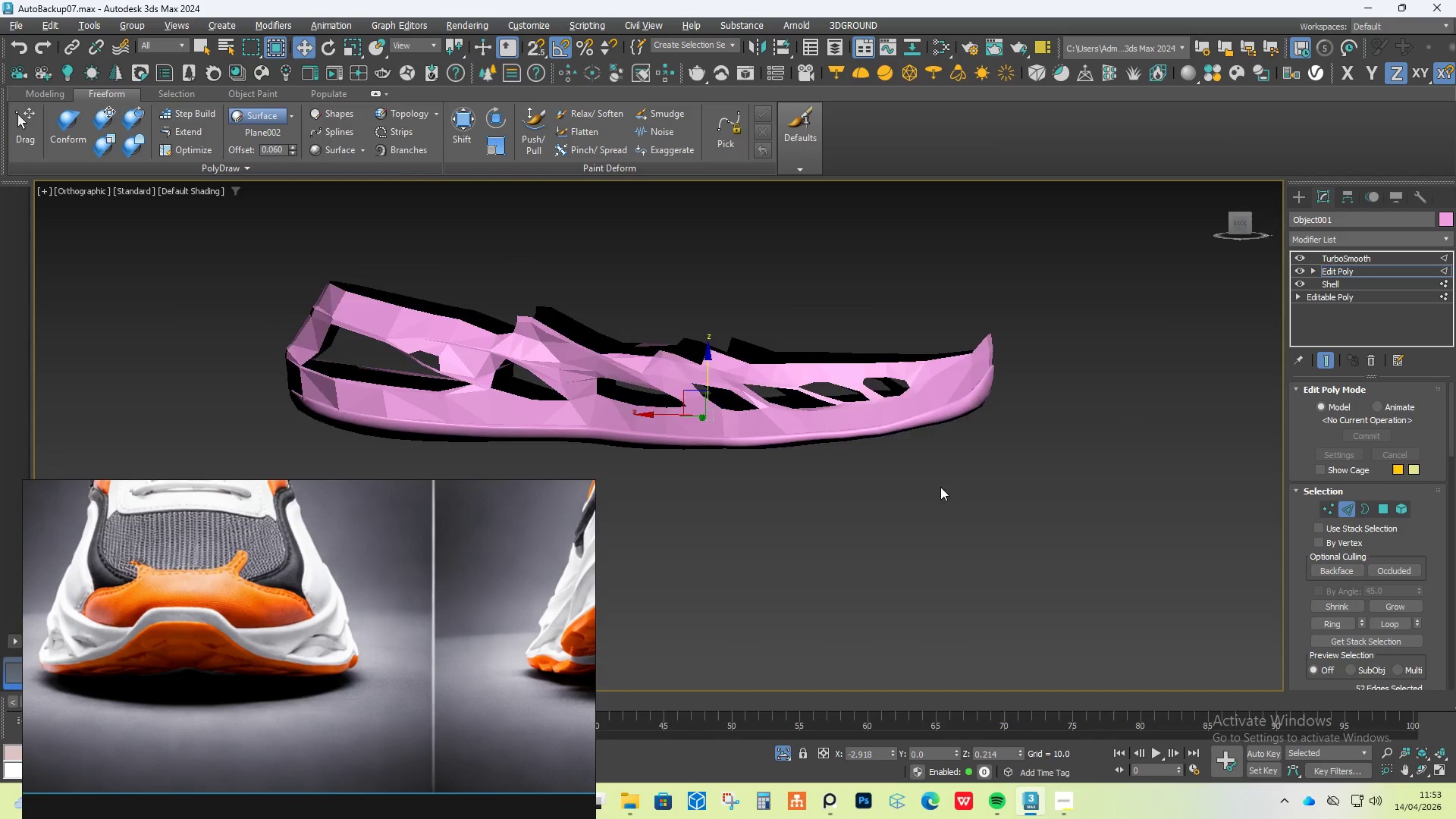 
hold_key(key=AltLeft, duration=1.51)
 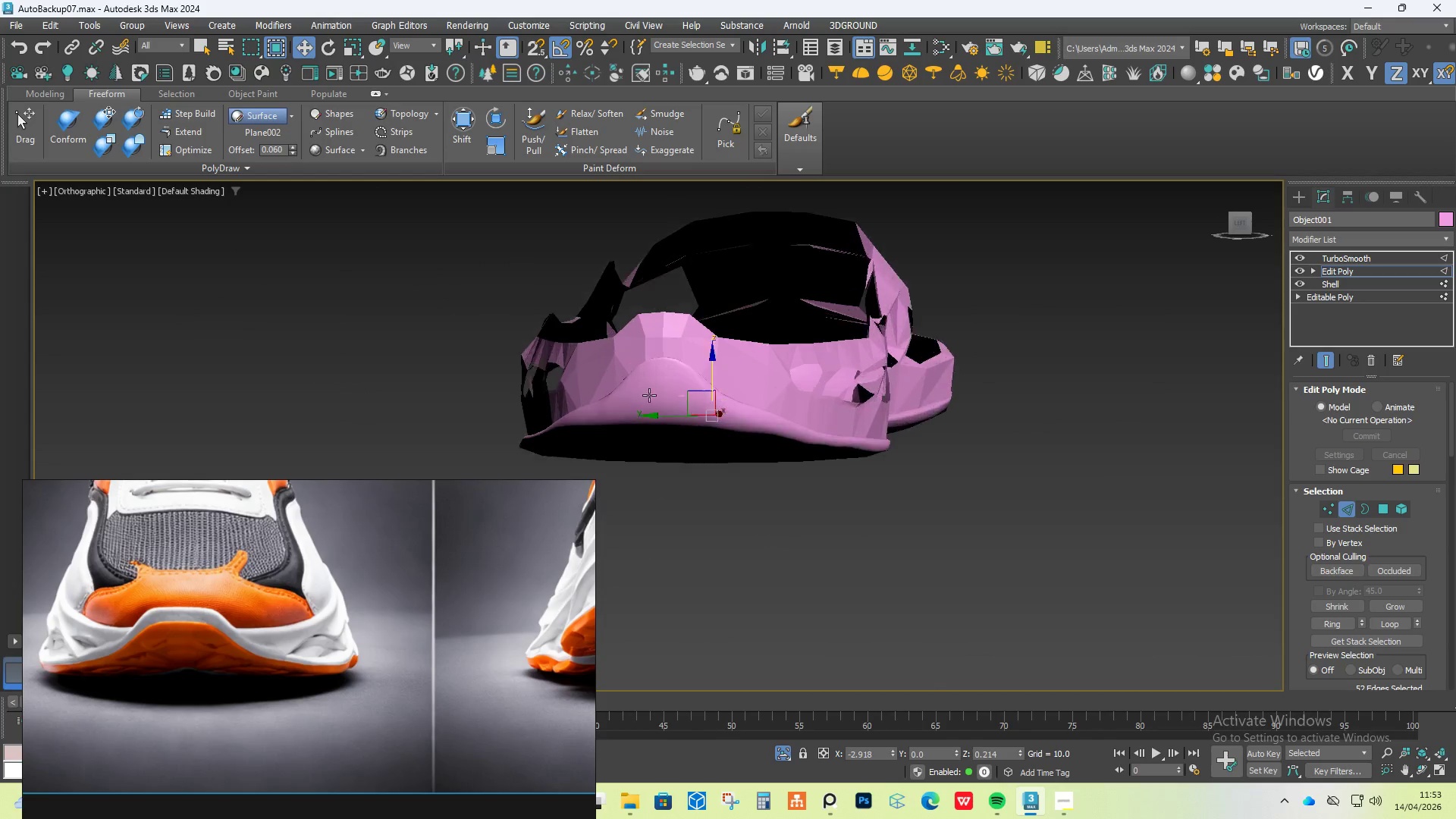 
key(Alt+AltLeft)
 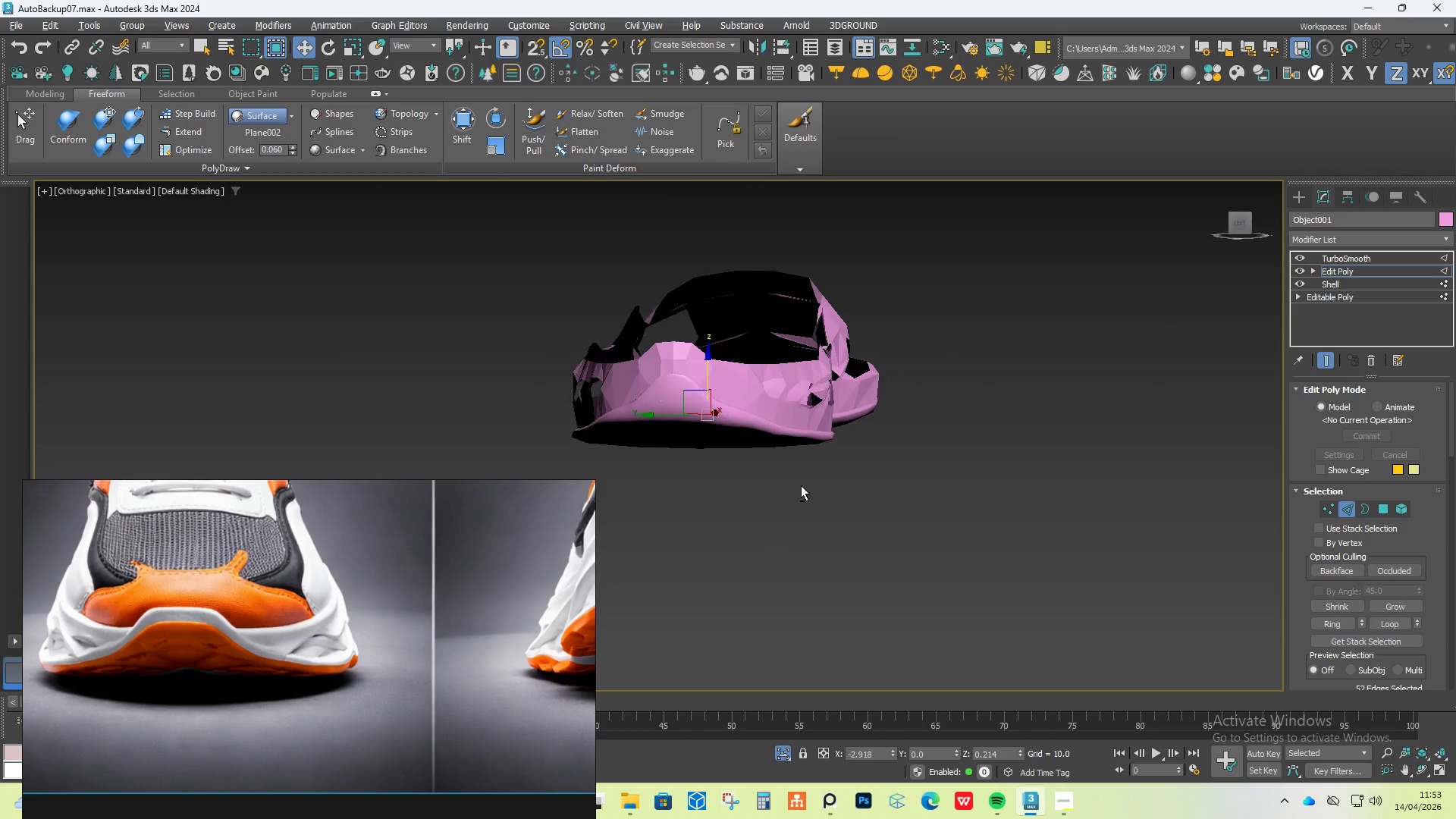 
key(Alt+AltLeft)
 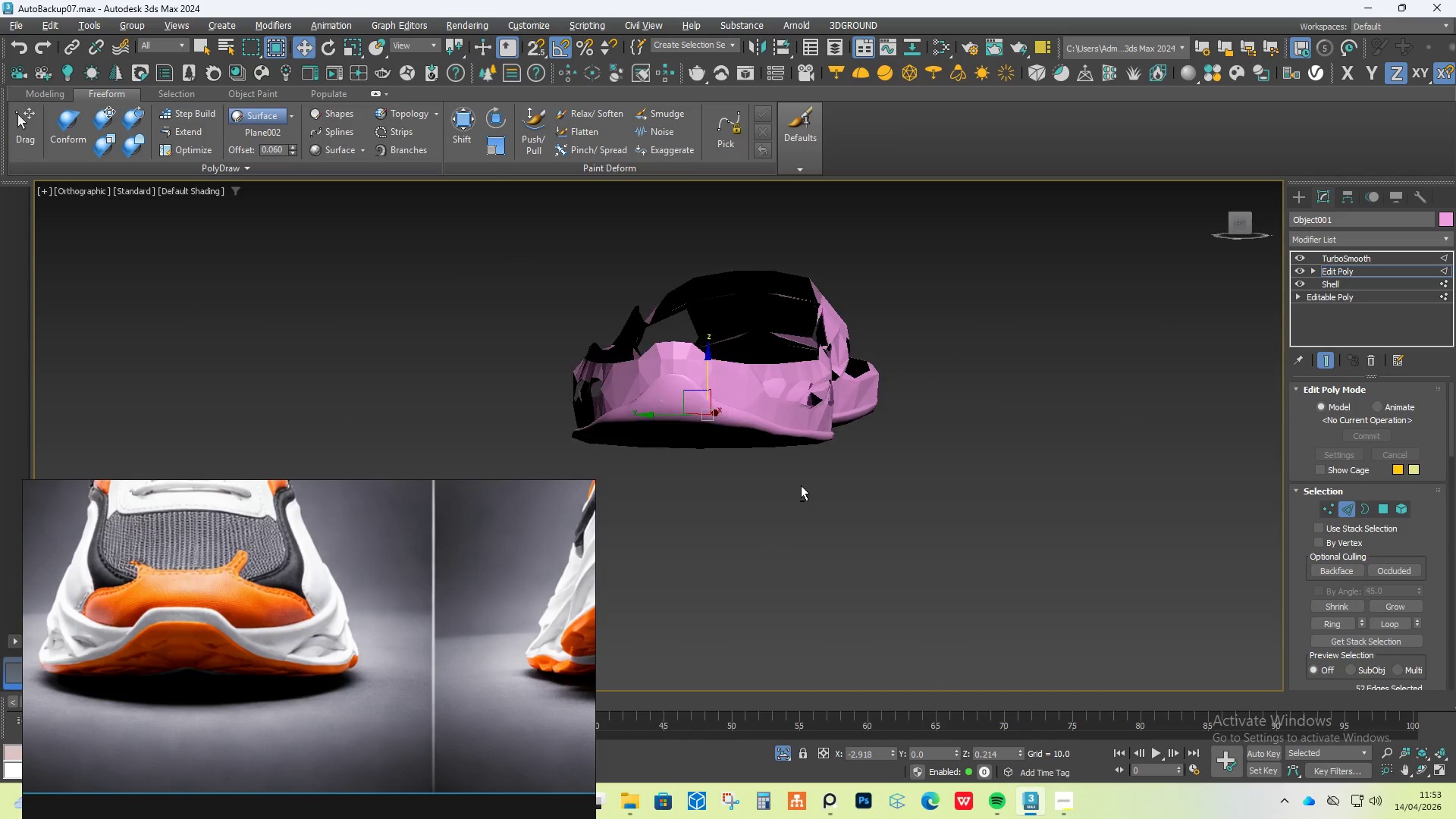 
key(Alt+AltLeft)
 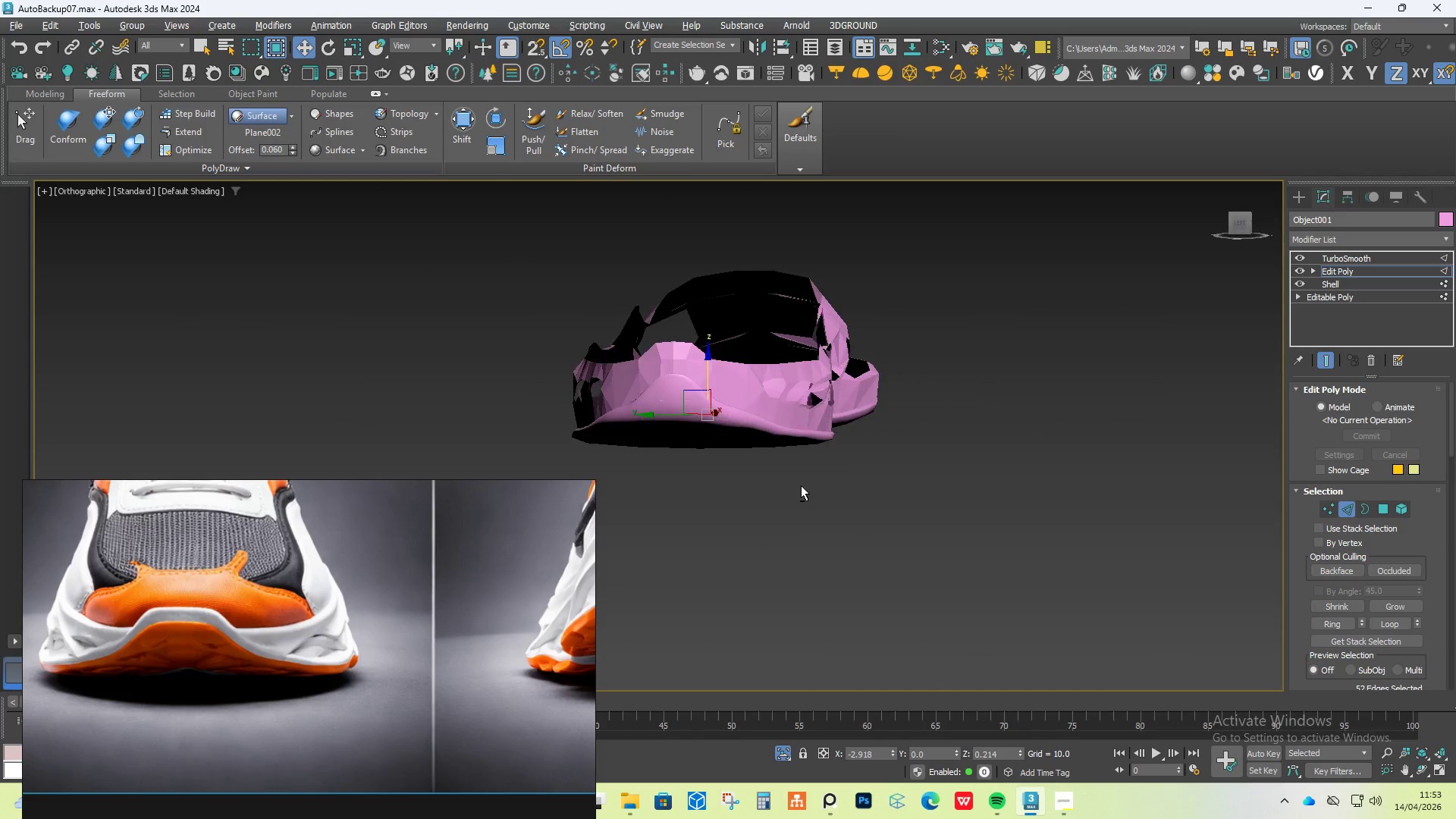 
key(Alt+AltLeft)
 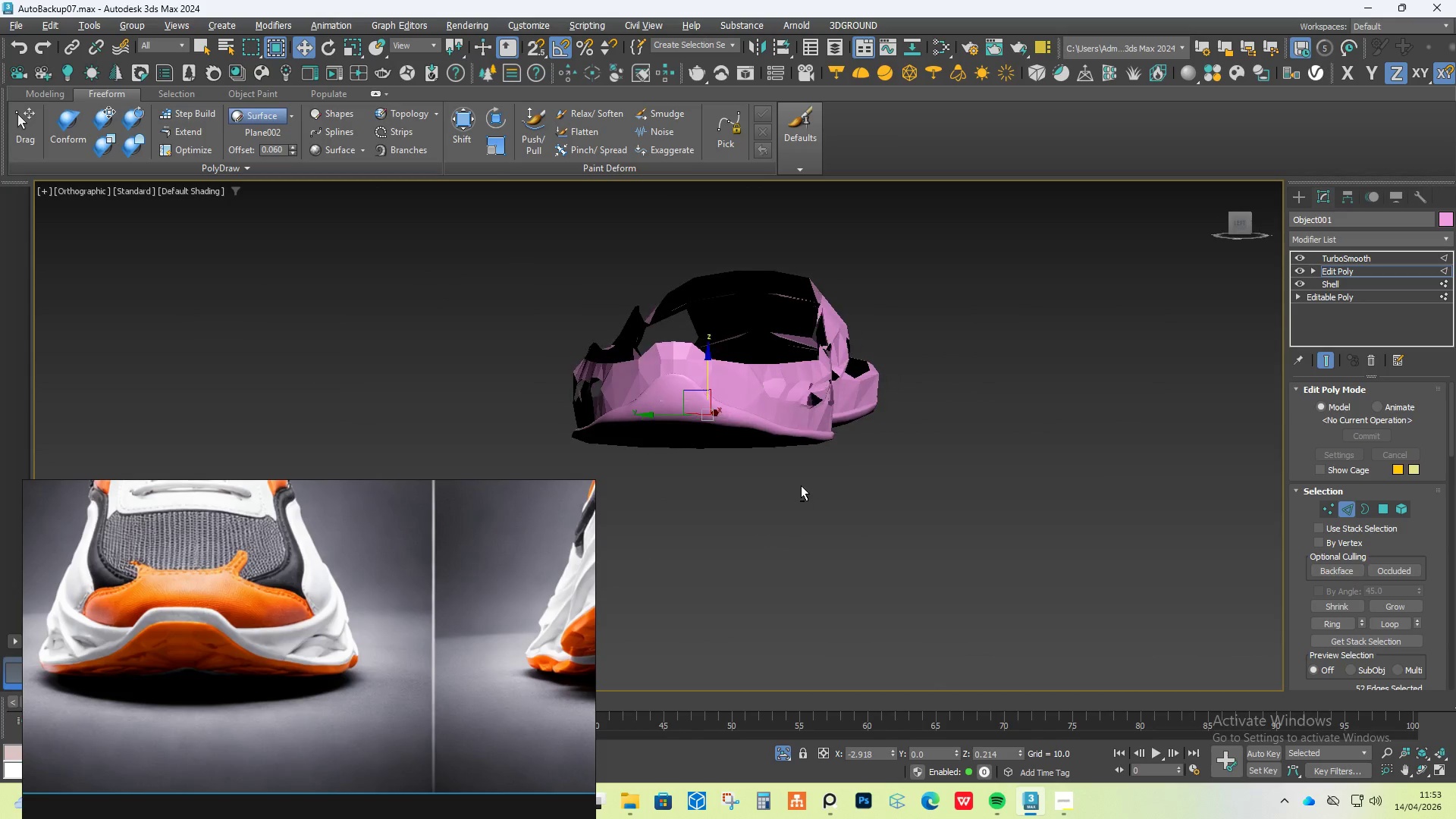 
key(Alt+AltLeft)
 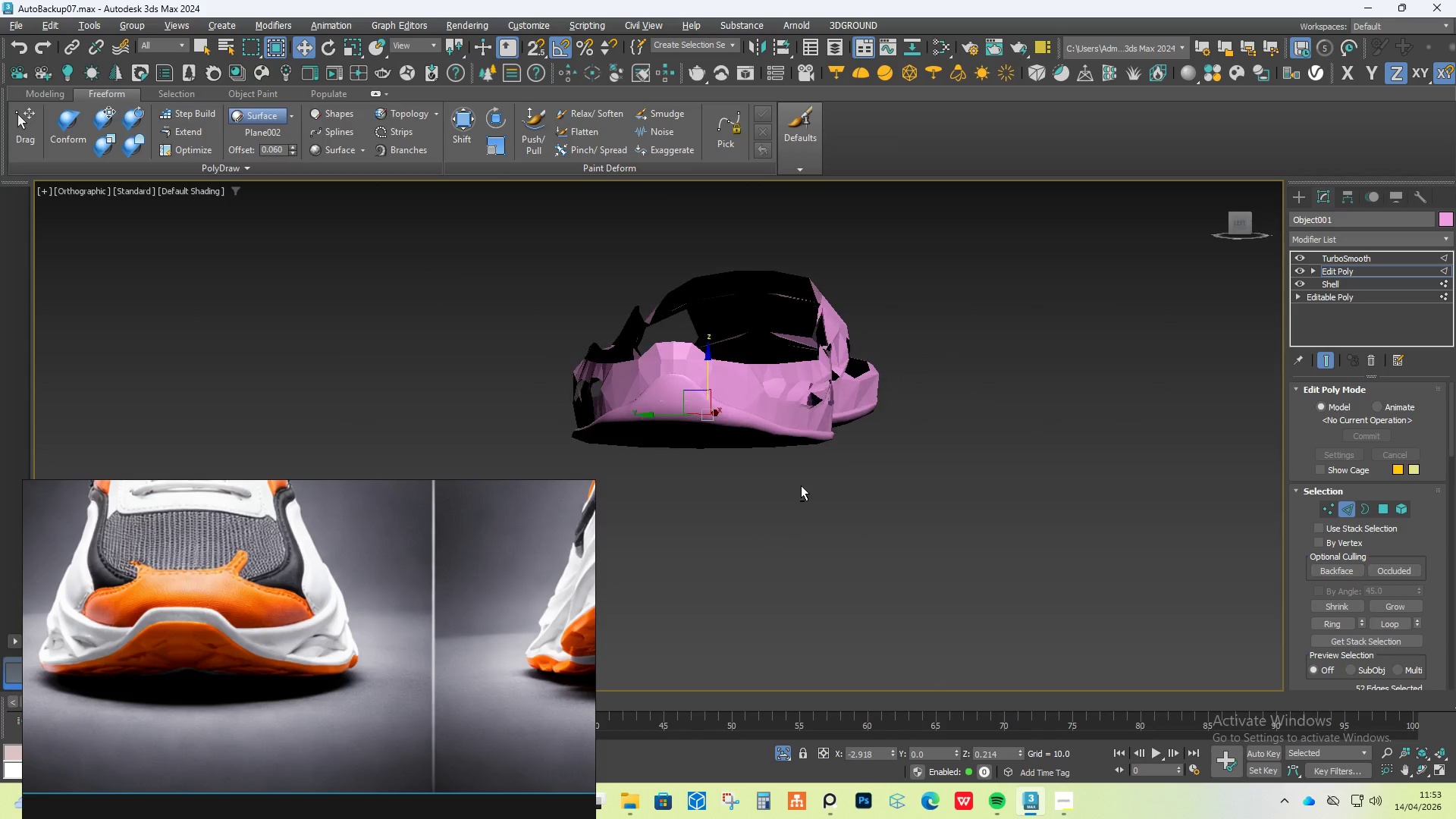 
key(Alt+AltLeft)
 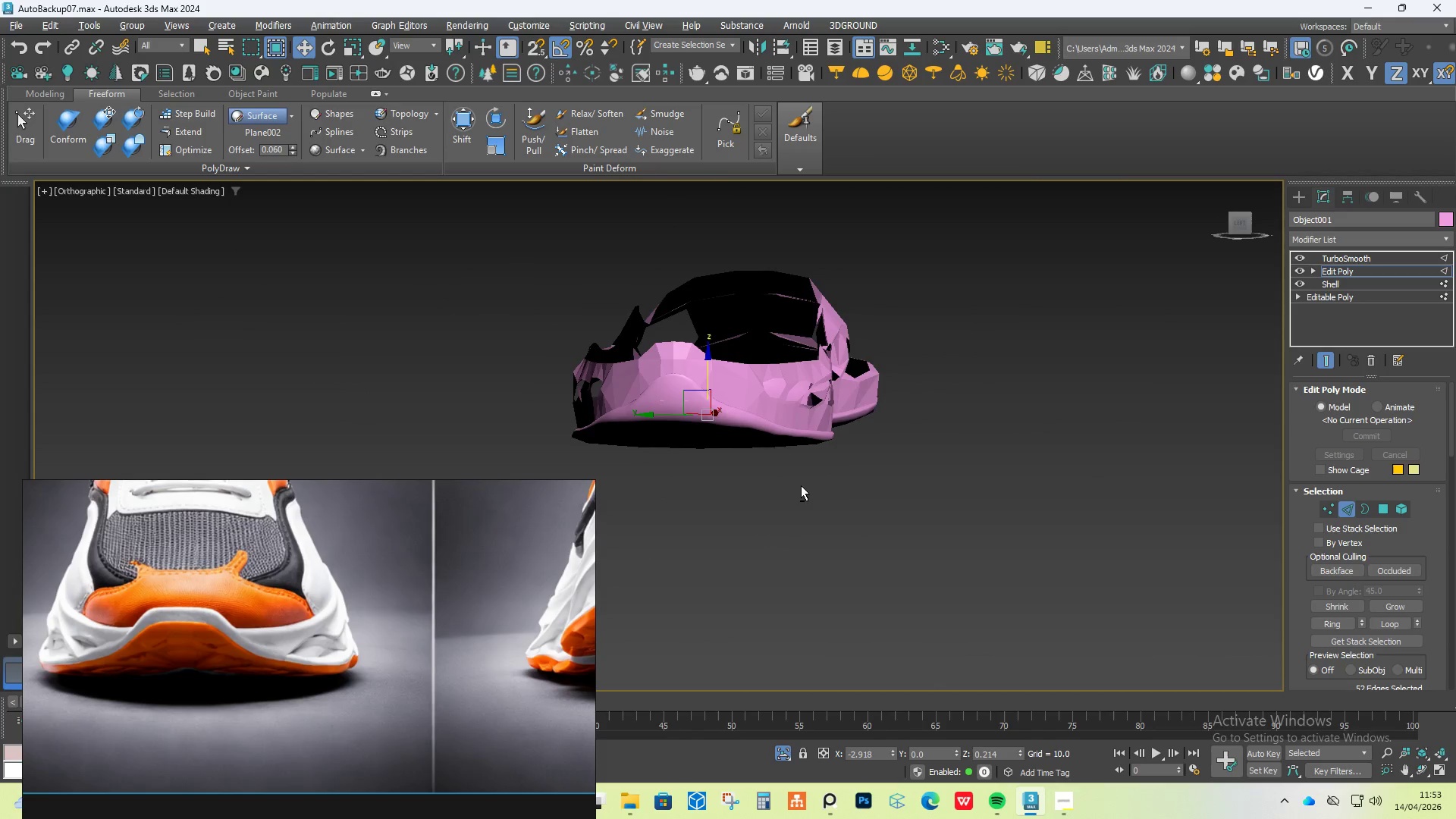 
key(Alt+AltLeft)
 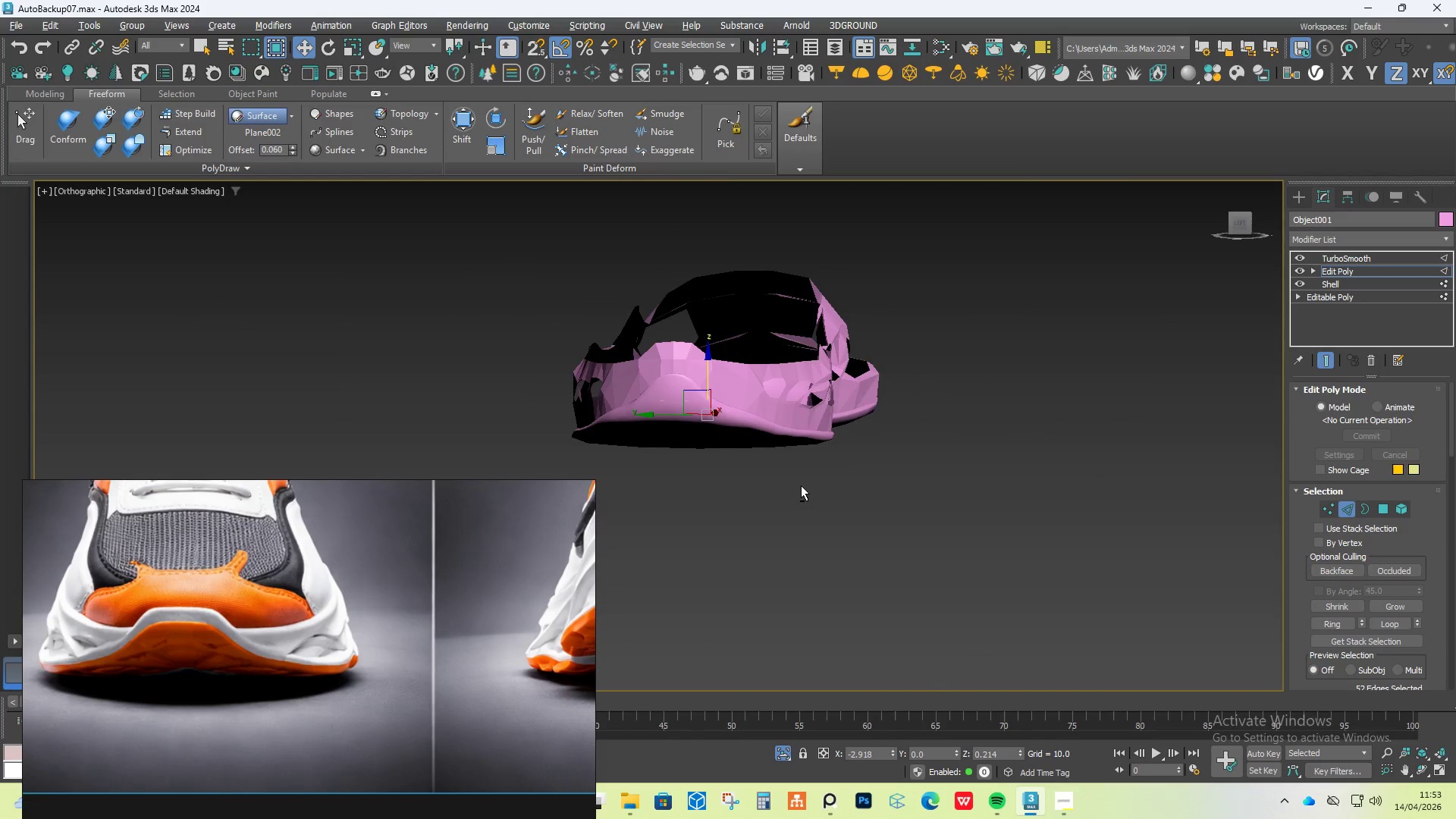 
key(Alt+AltLeft)
 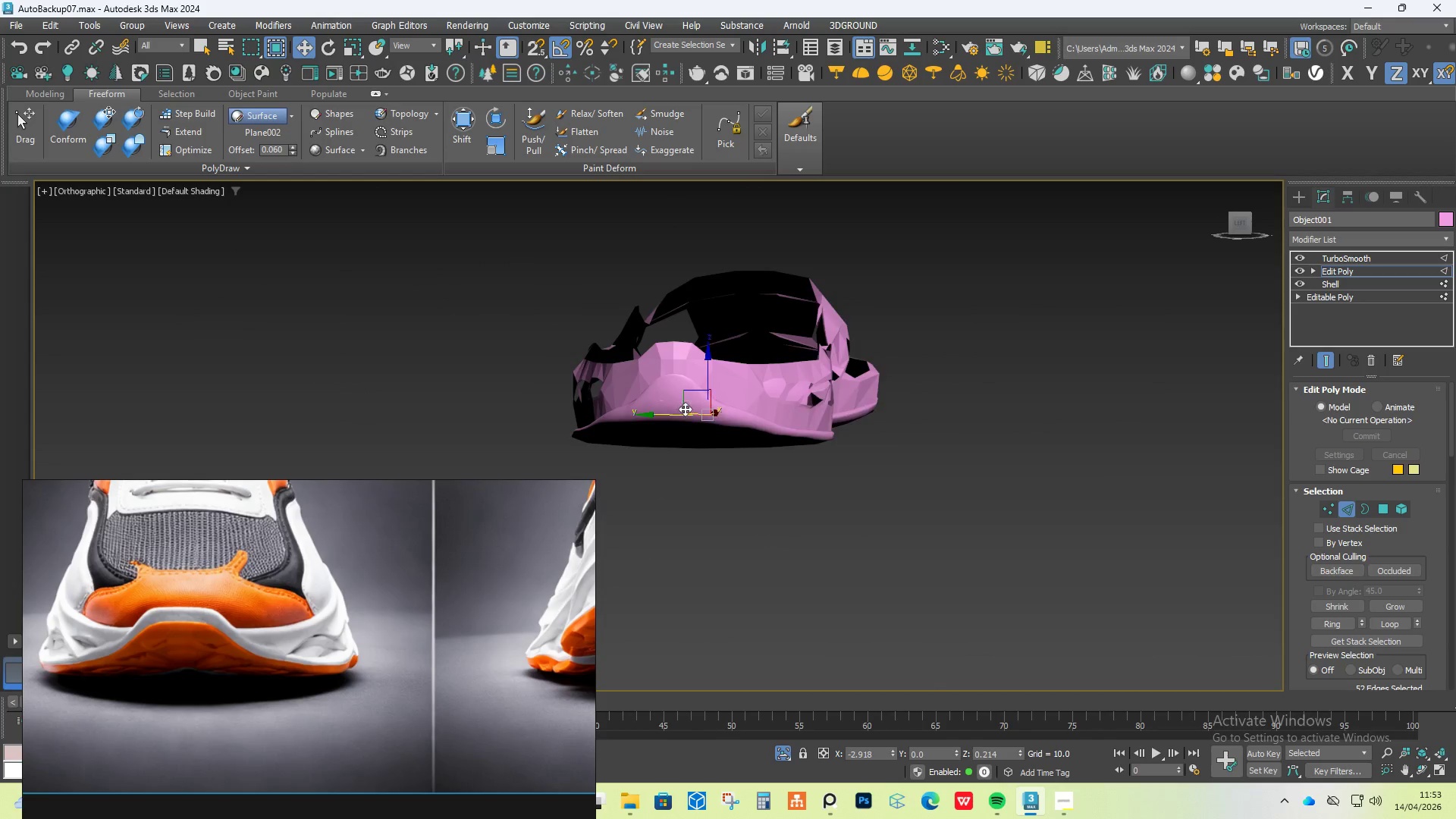 
scroll: coordinate [643, 386], scroll_direction: up, amount: 4.0
 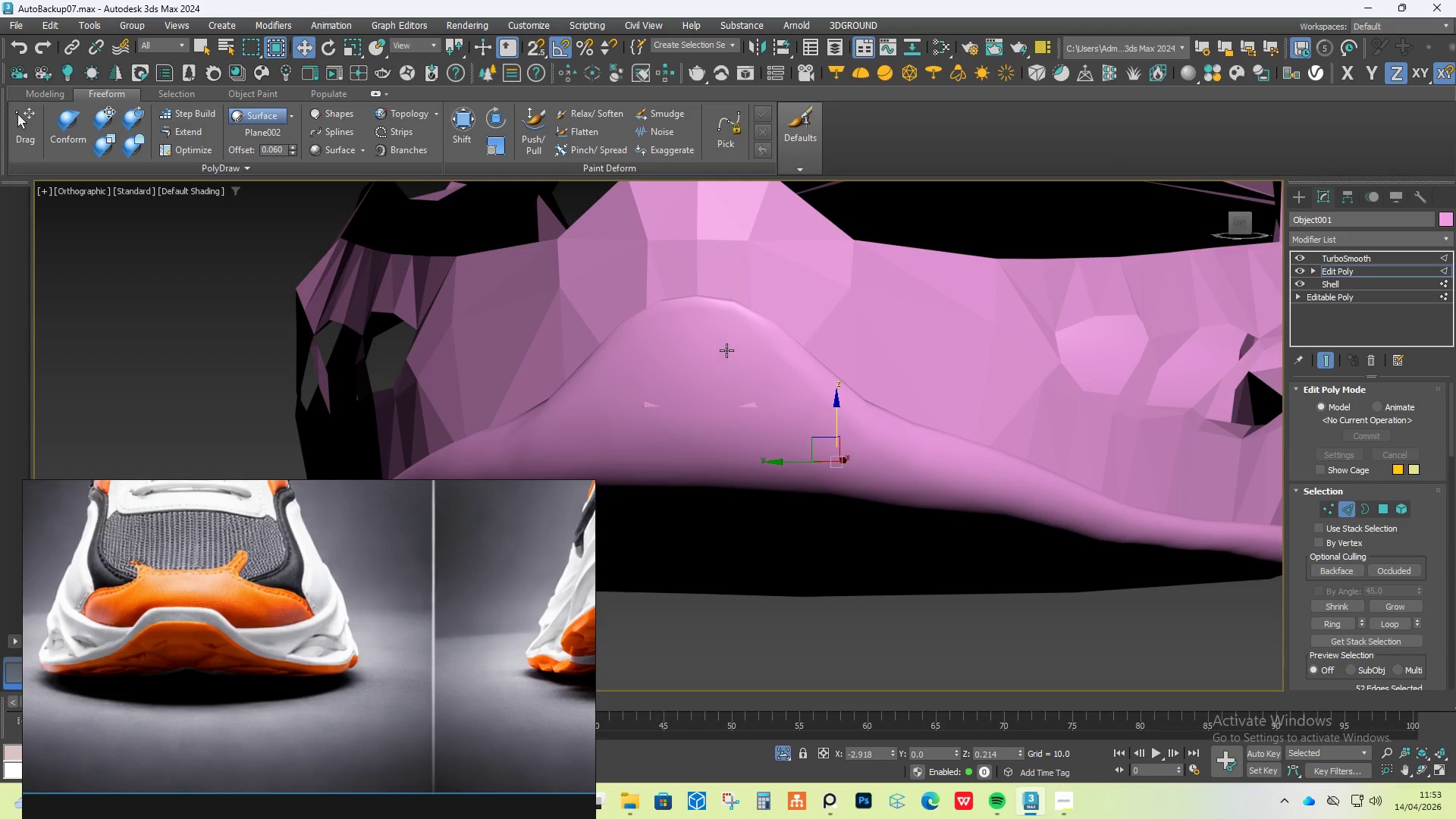 
key(Alt+1)
 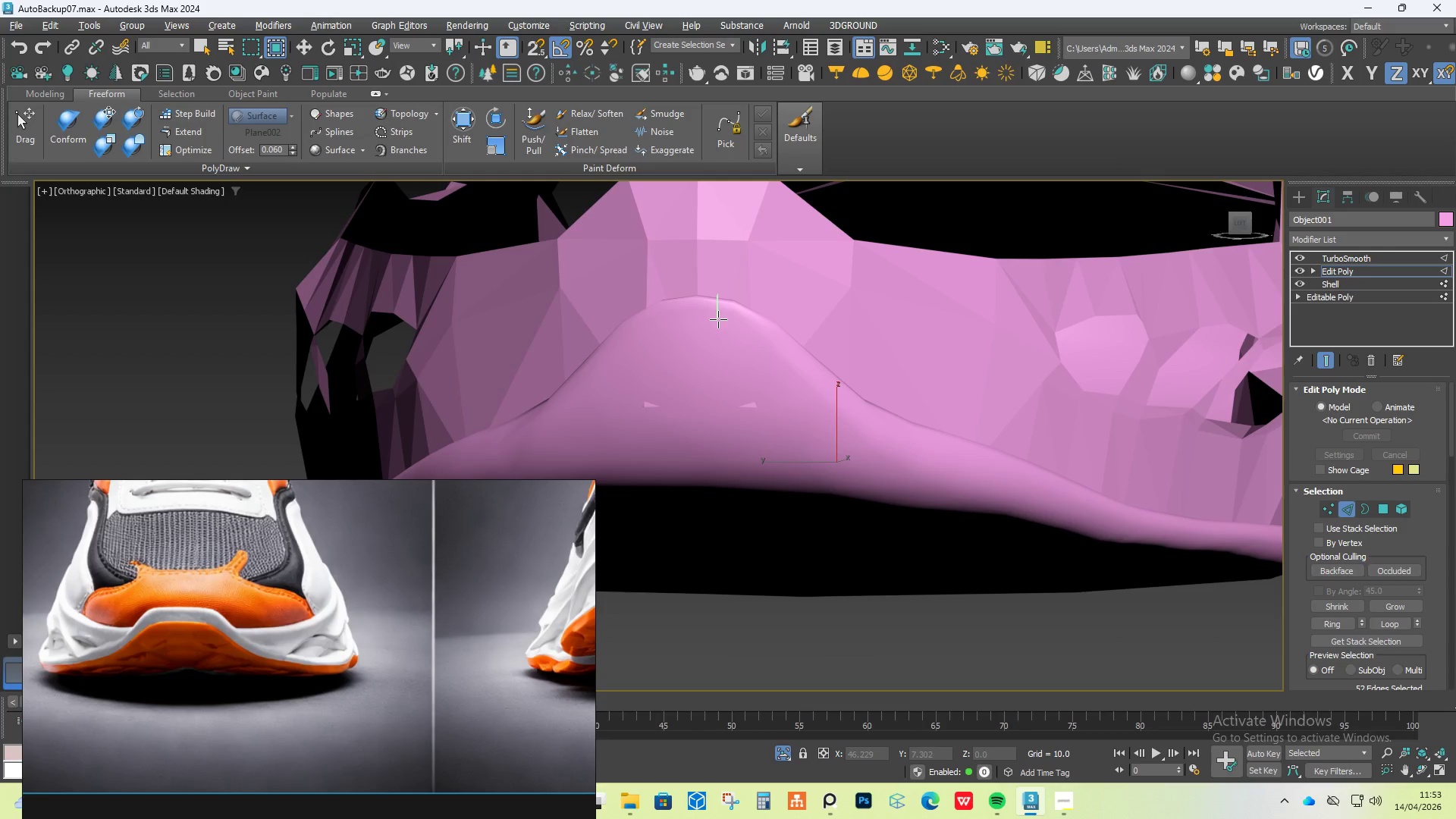 
left_click([719, 321])
 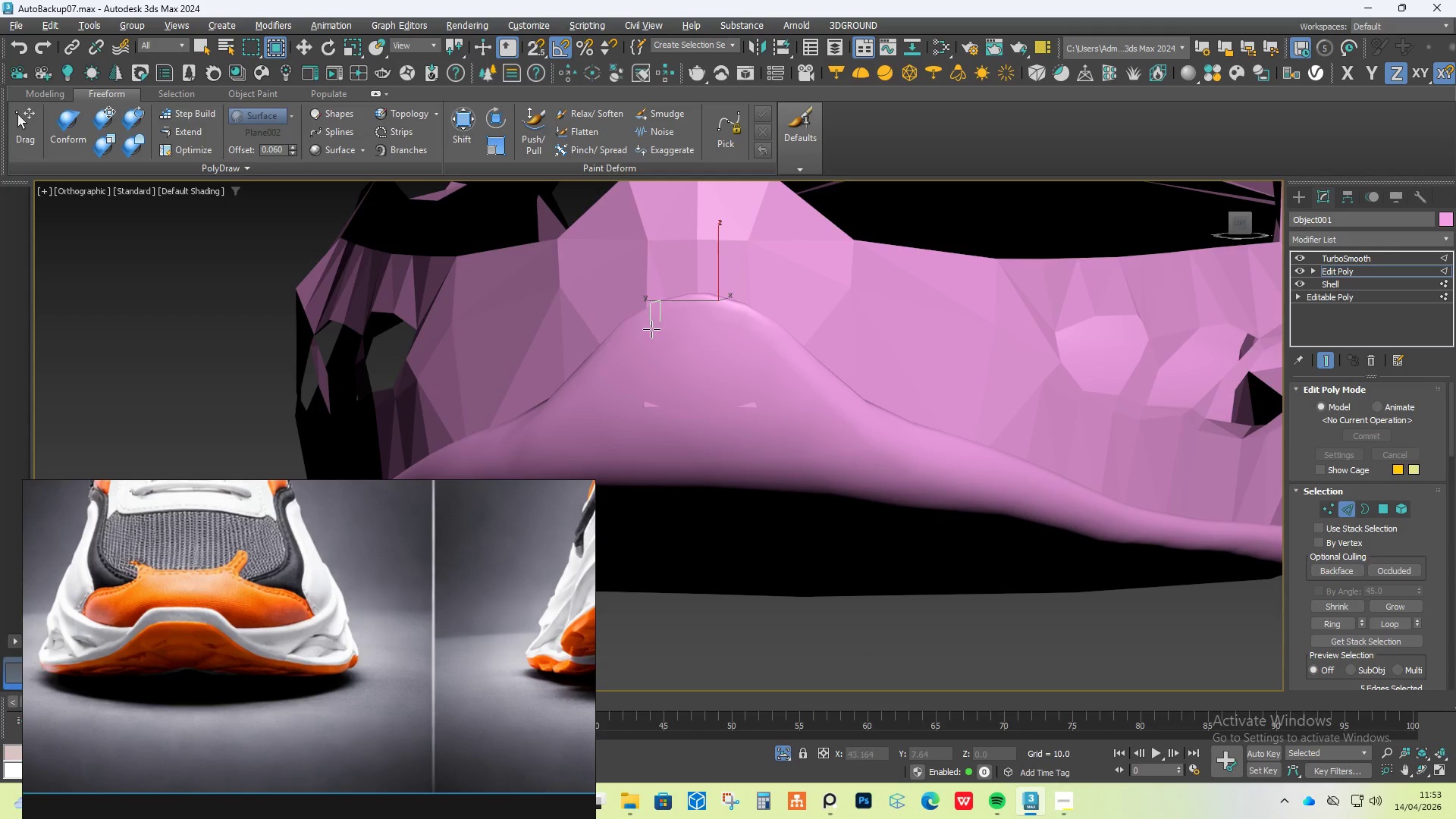 
left_click([645, 325])
 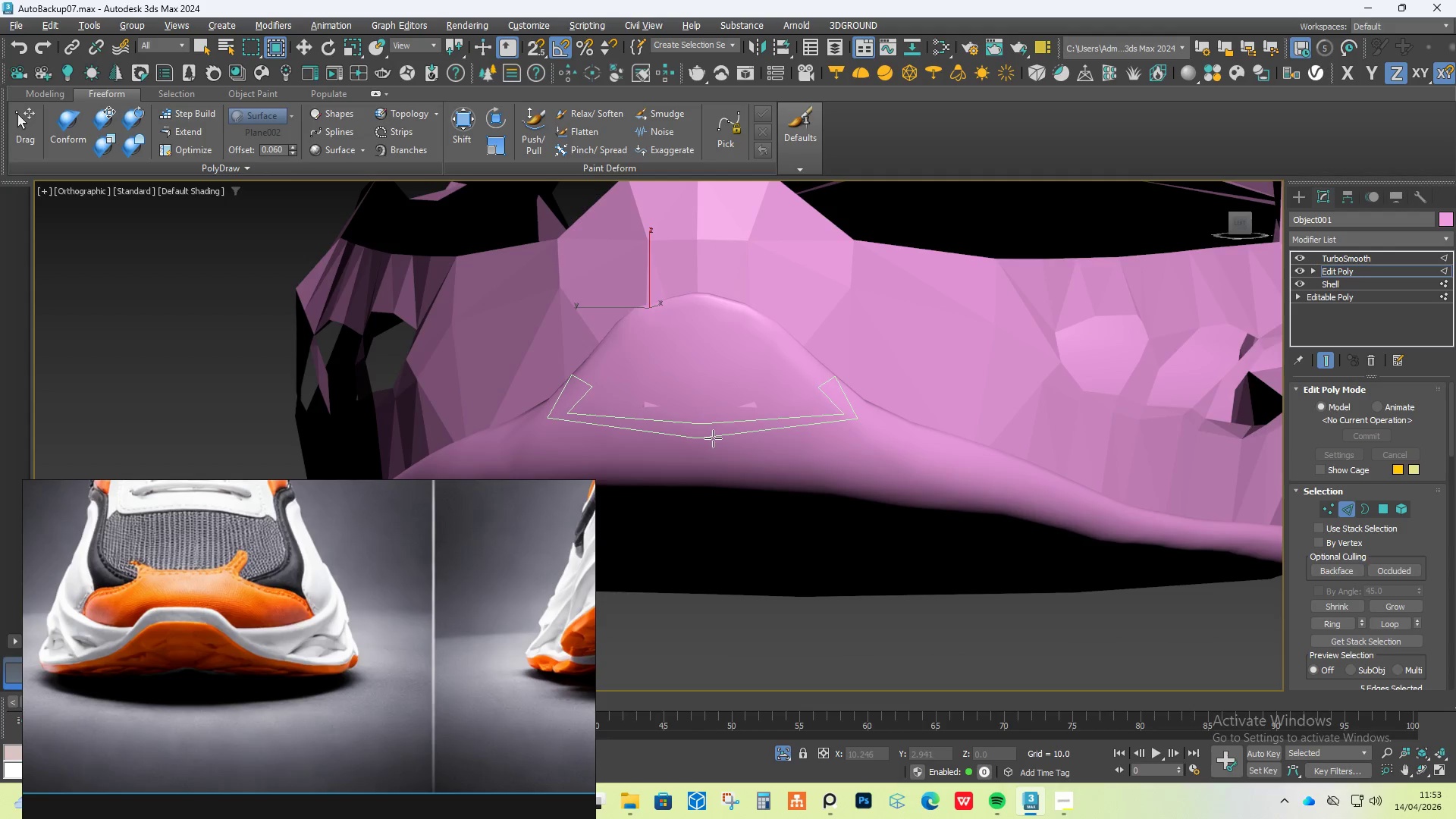 
right_click([719, 437])
 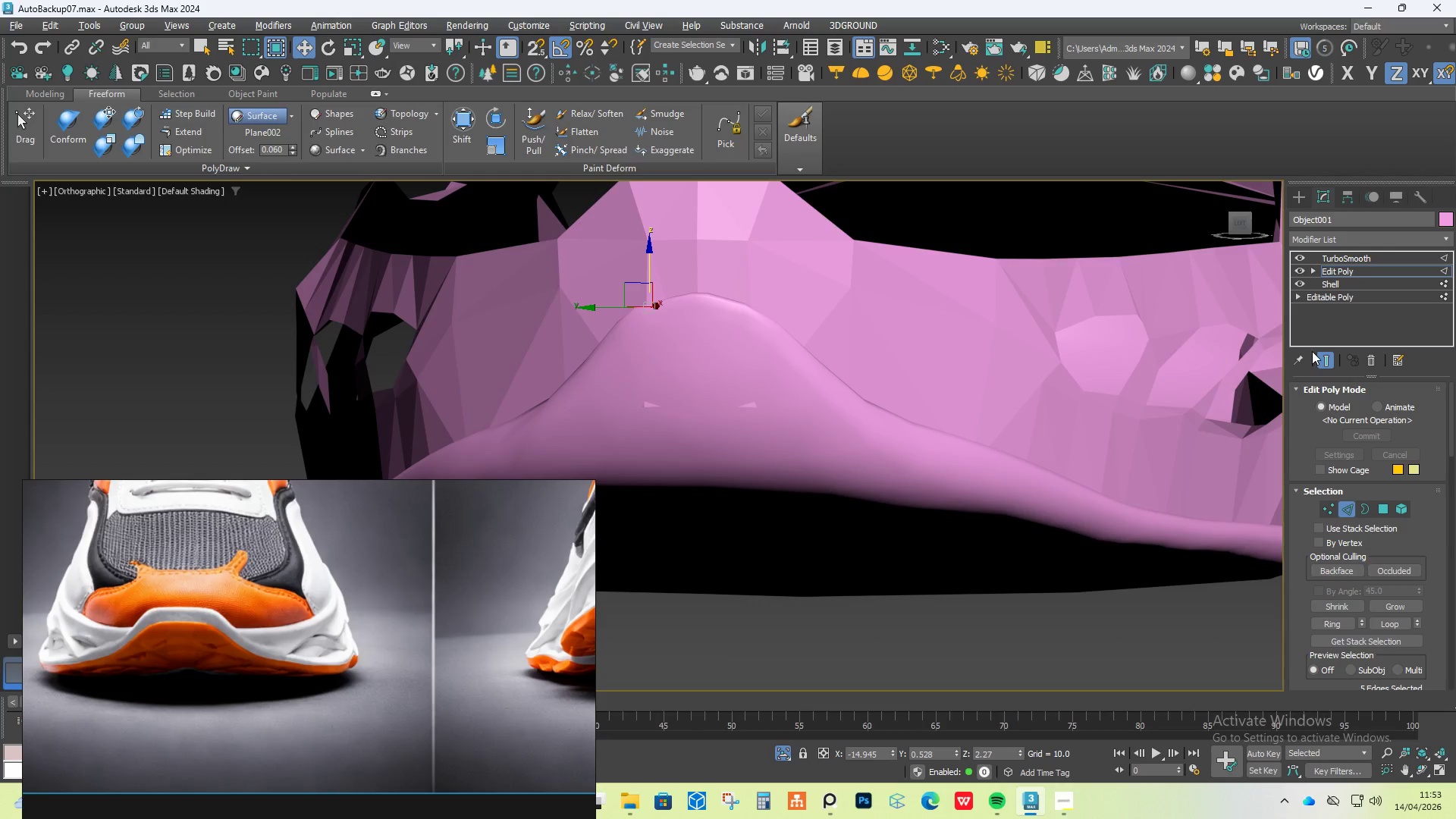 
left_click([1331, 356])
 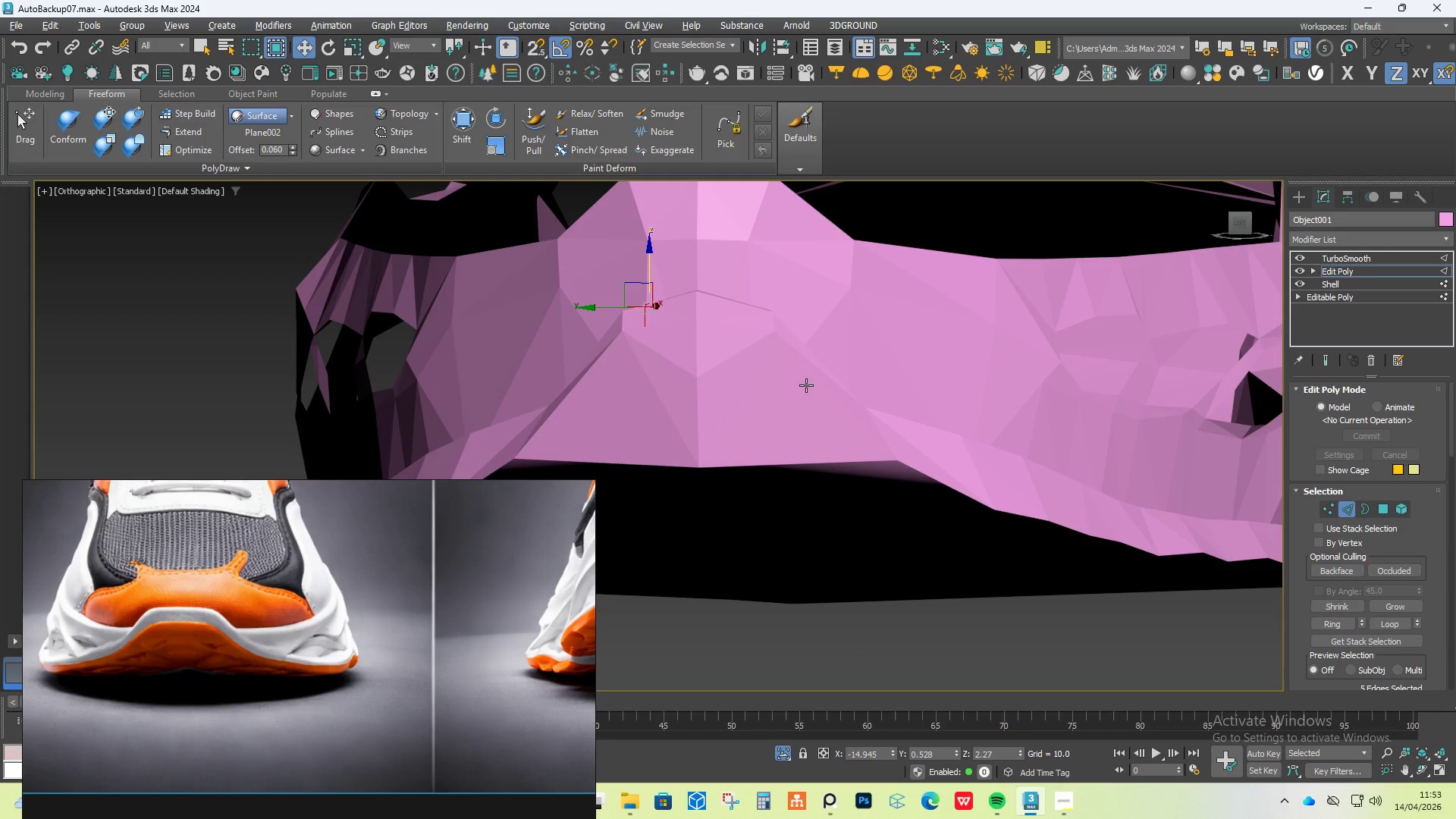 
key(F4)
 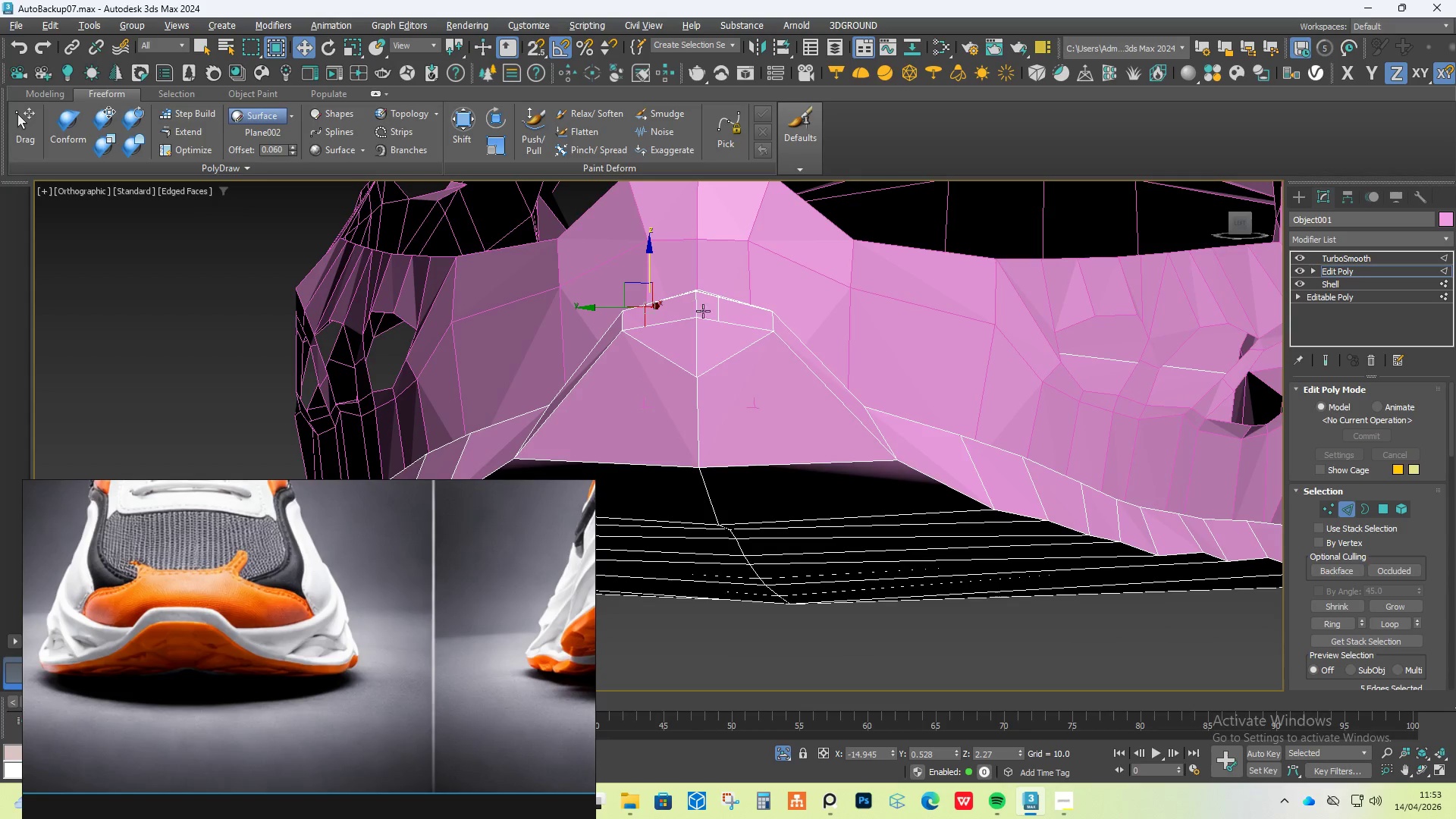 
key(Control+Z)
 